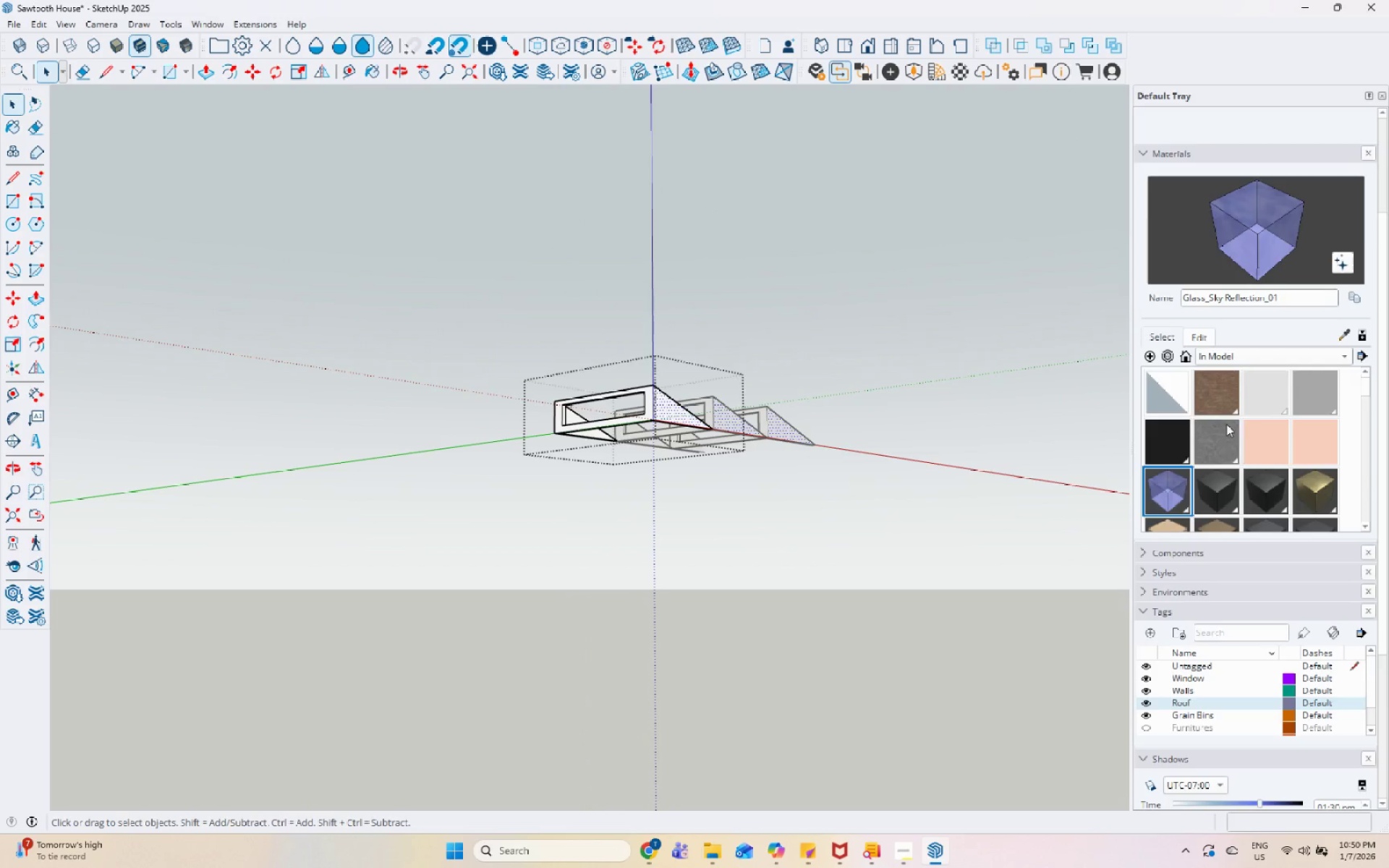 
left_click_drag(start_coordinate=[1218, 385], to_coordinate=[1214, 386])
 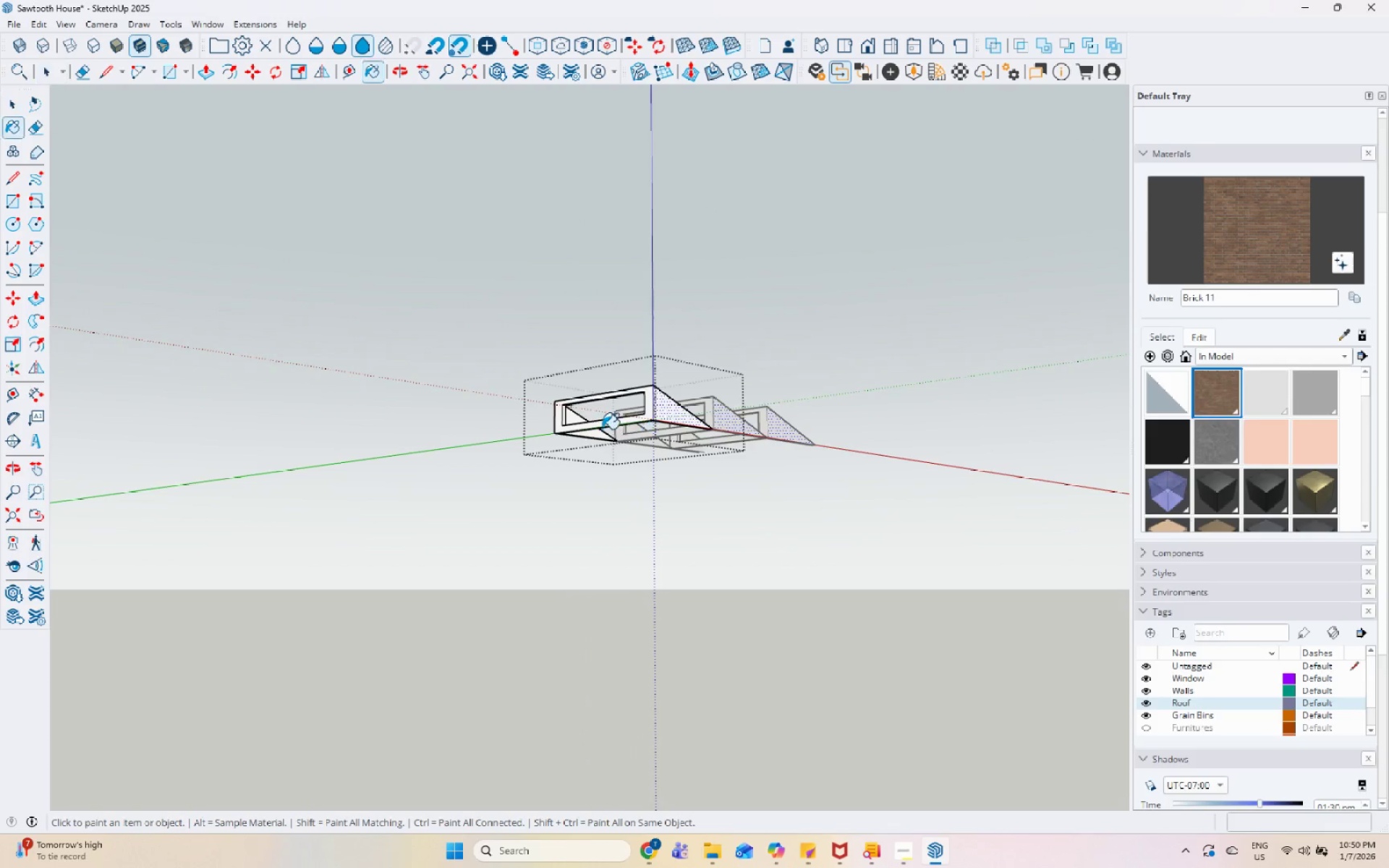 
scroll: coordinate [643, 357], scroll_direction: up, amount: 16.0
 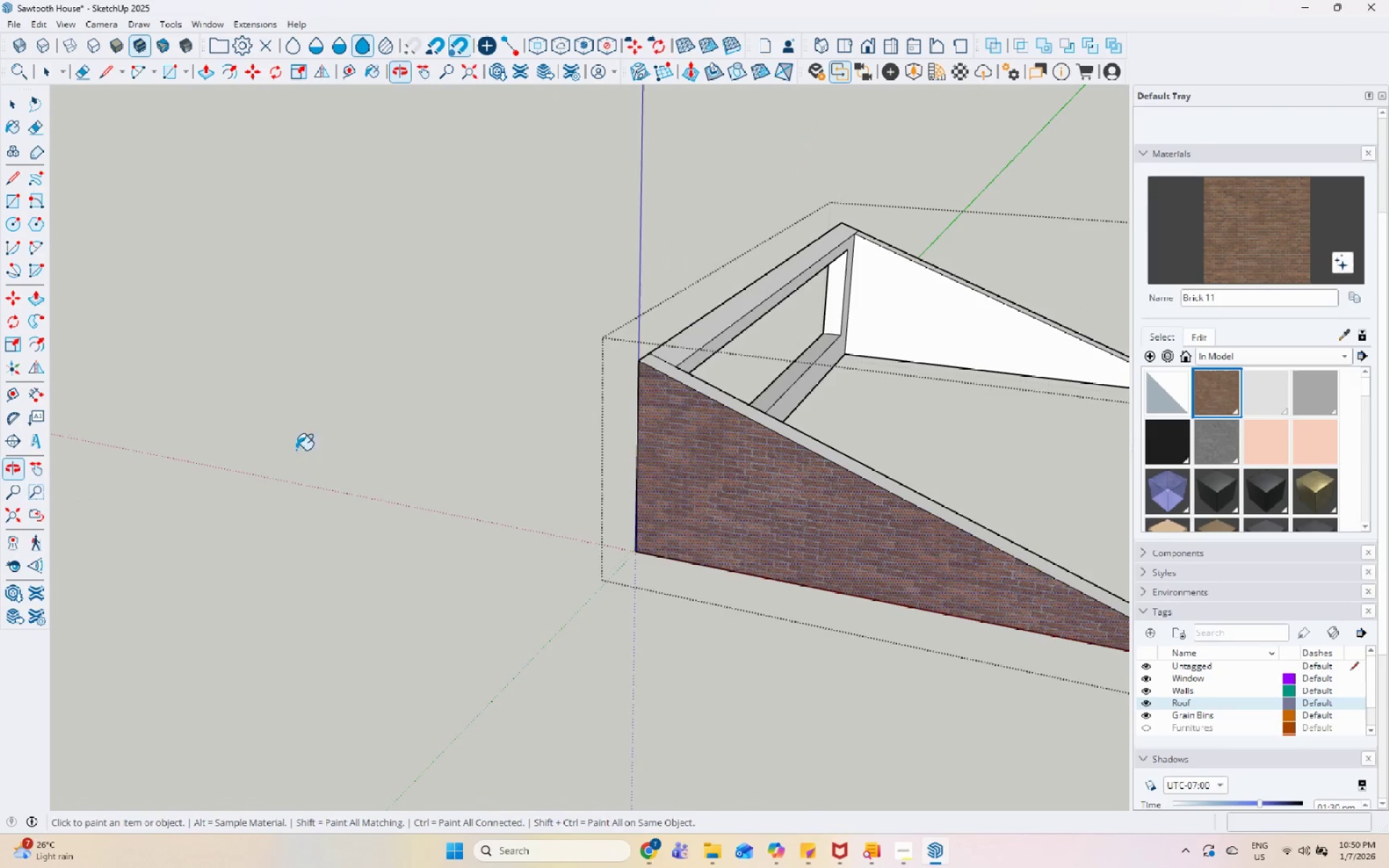 
left_click([790, 371])
 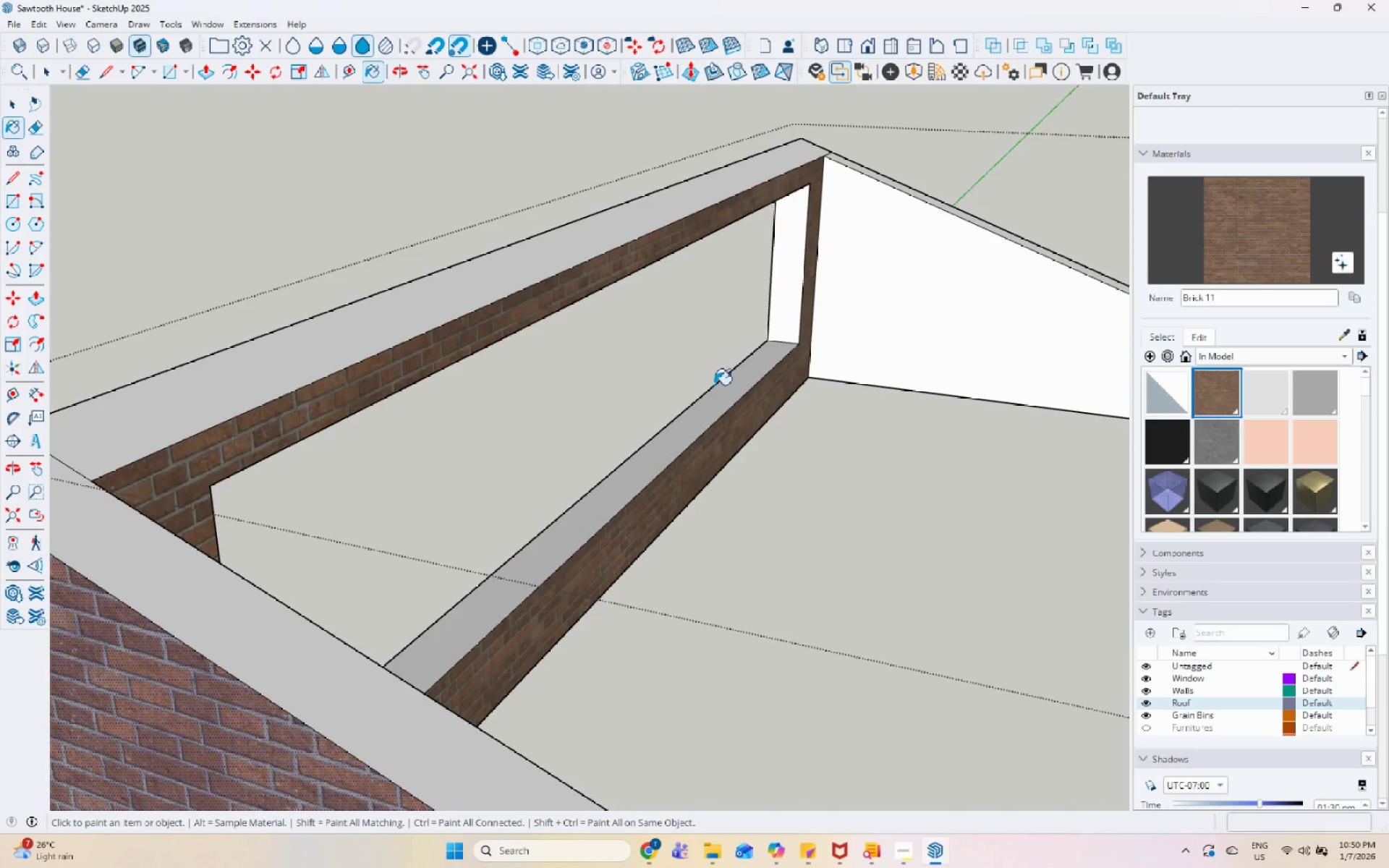 
scroll: coordinate [891, 325], scroll_direction: up, amount: 6.0
 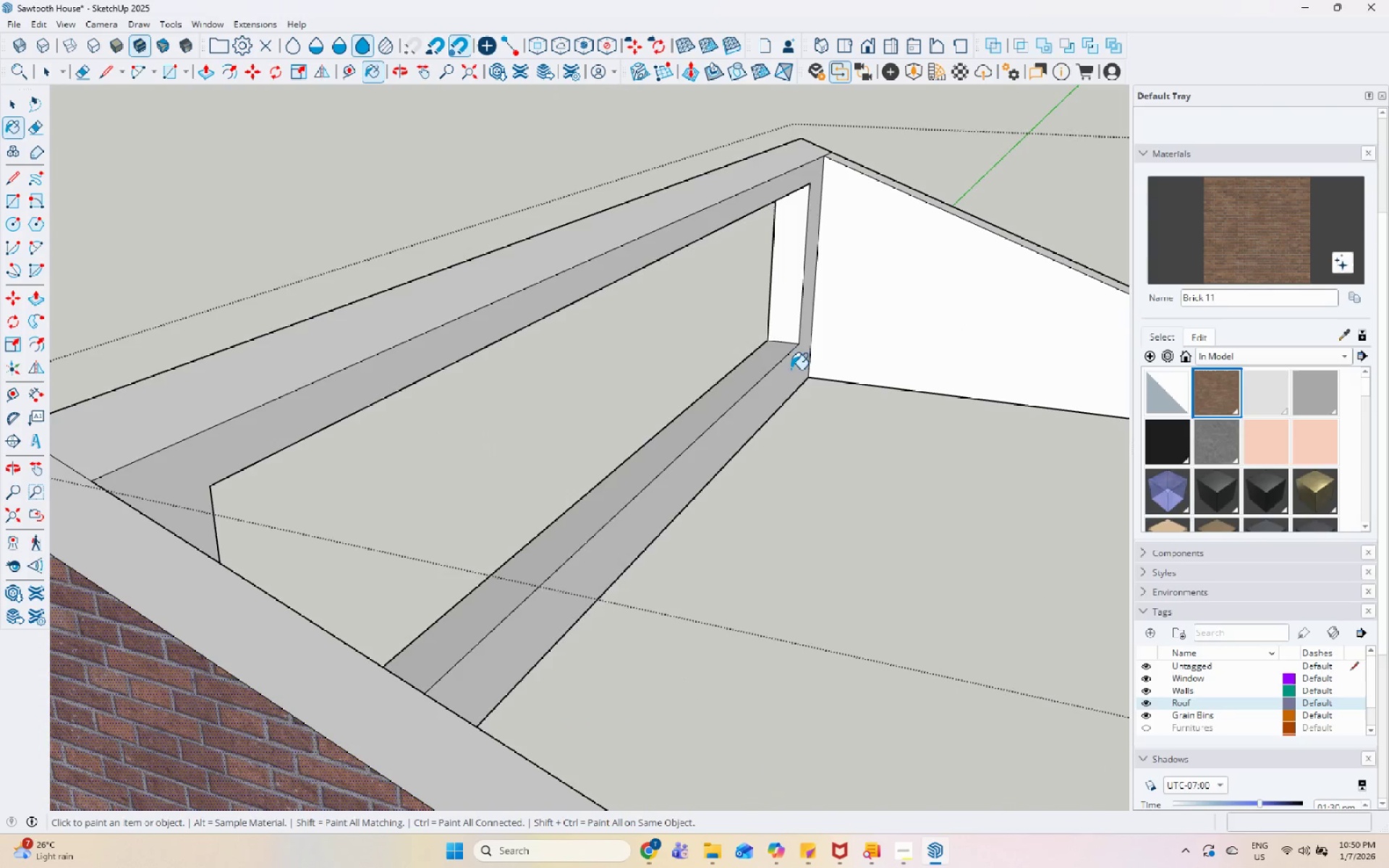 
left_click([767, 342])
 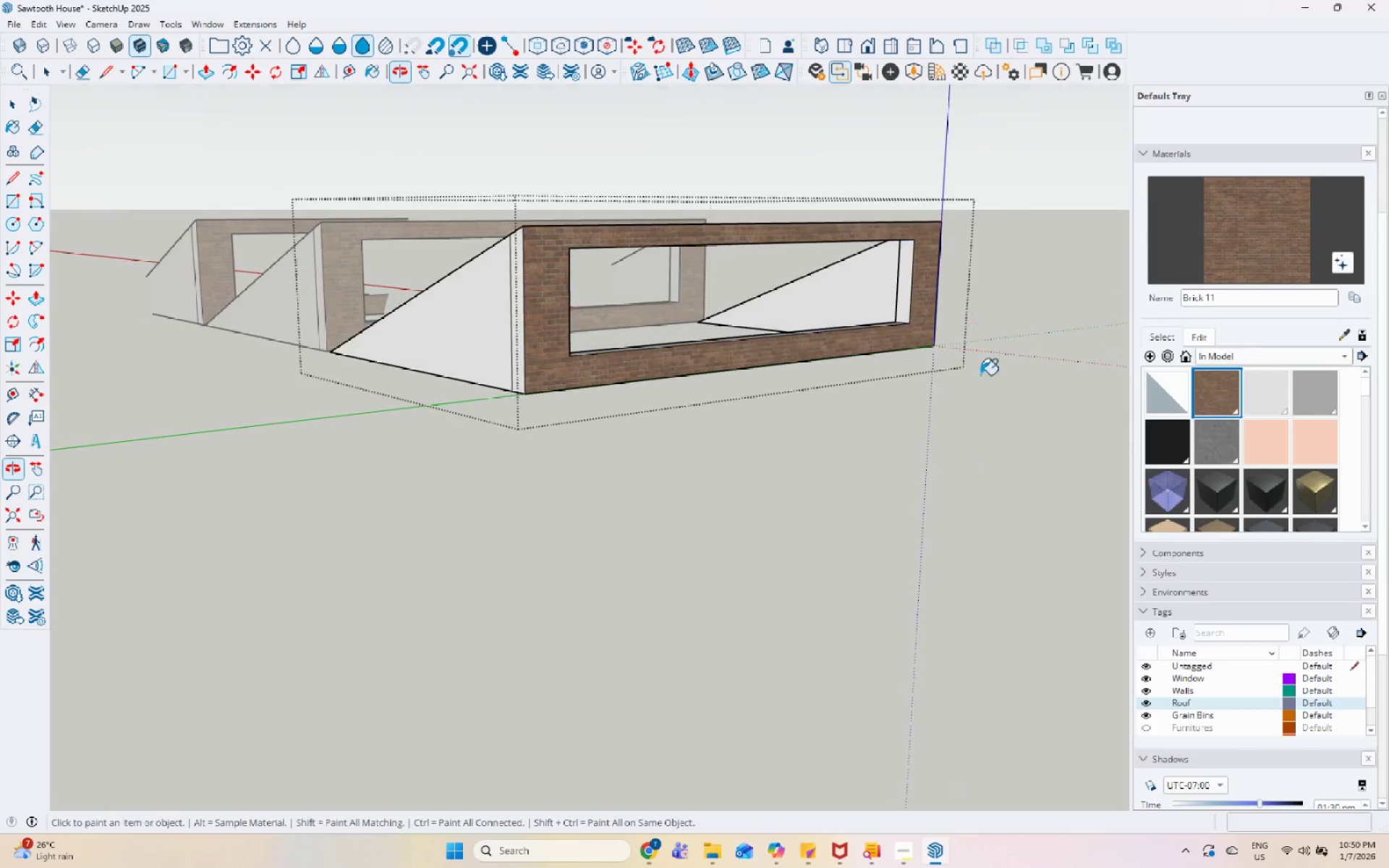 
scroll: coordinate [504, 413], scroll_direction: down, amount: 8.0
 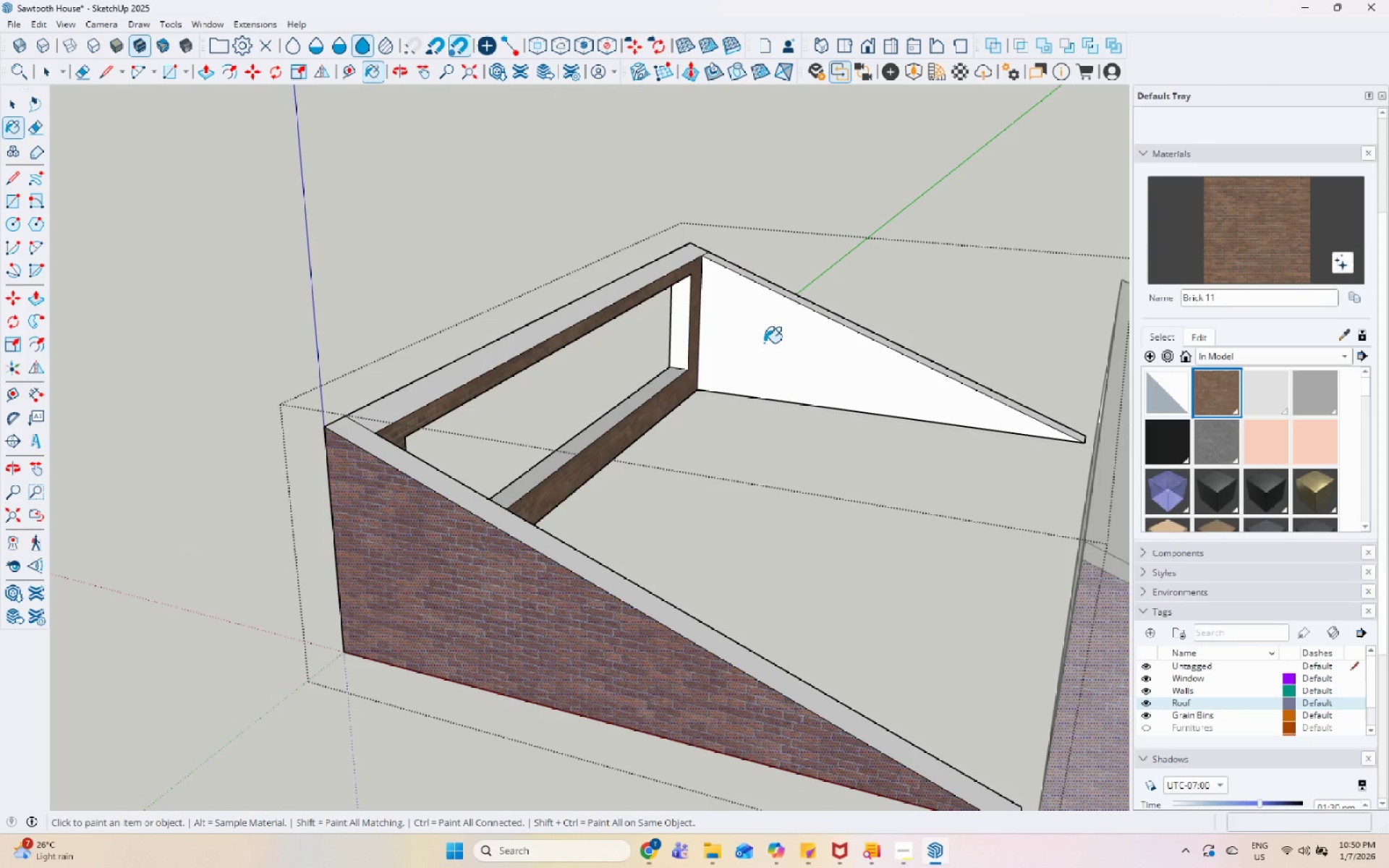 
left_click_drag(start_coordinate=[464, 326], to_coordinate=[472, 326])
 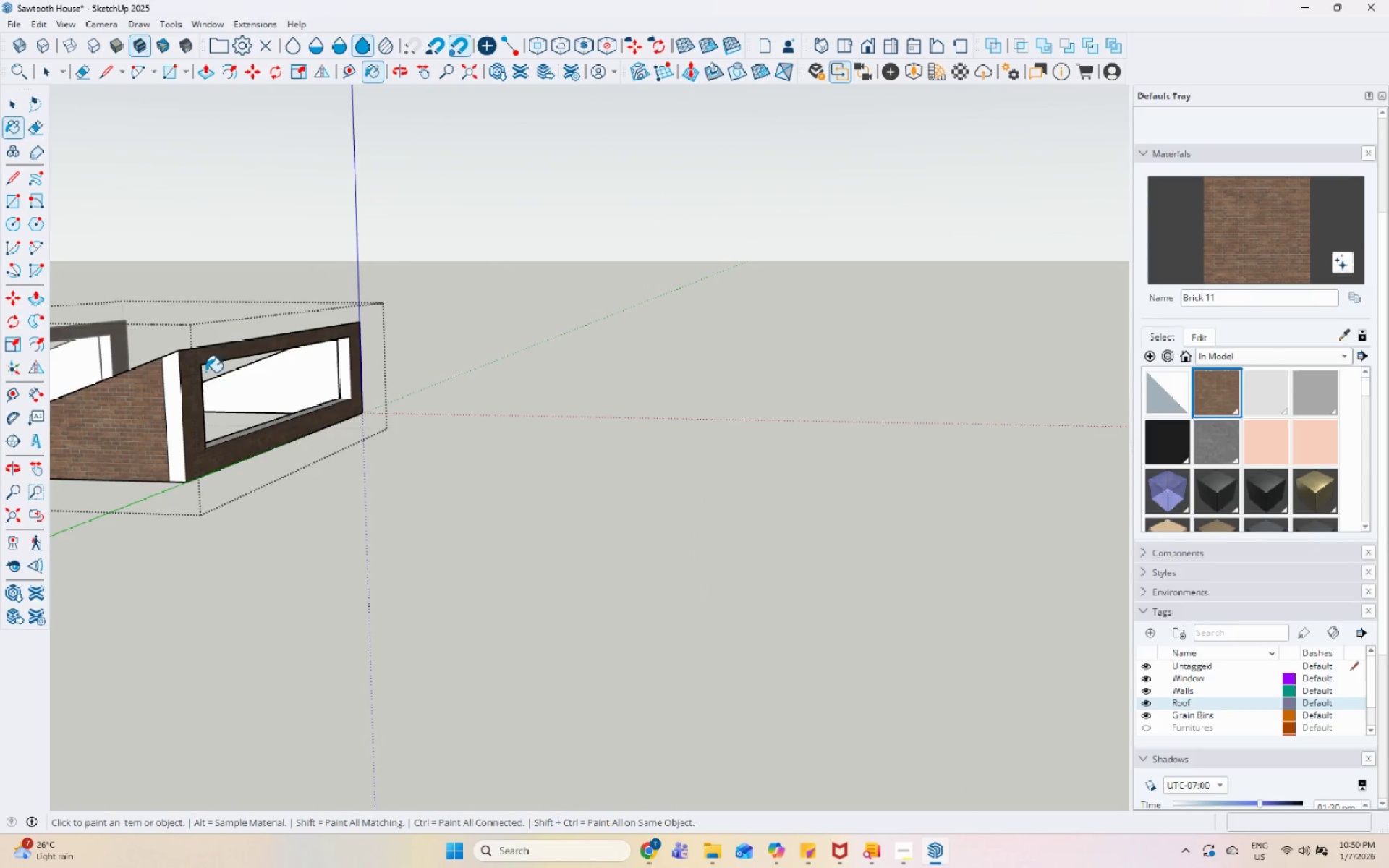 
left_click([176, 375])
 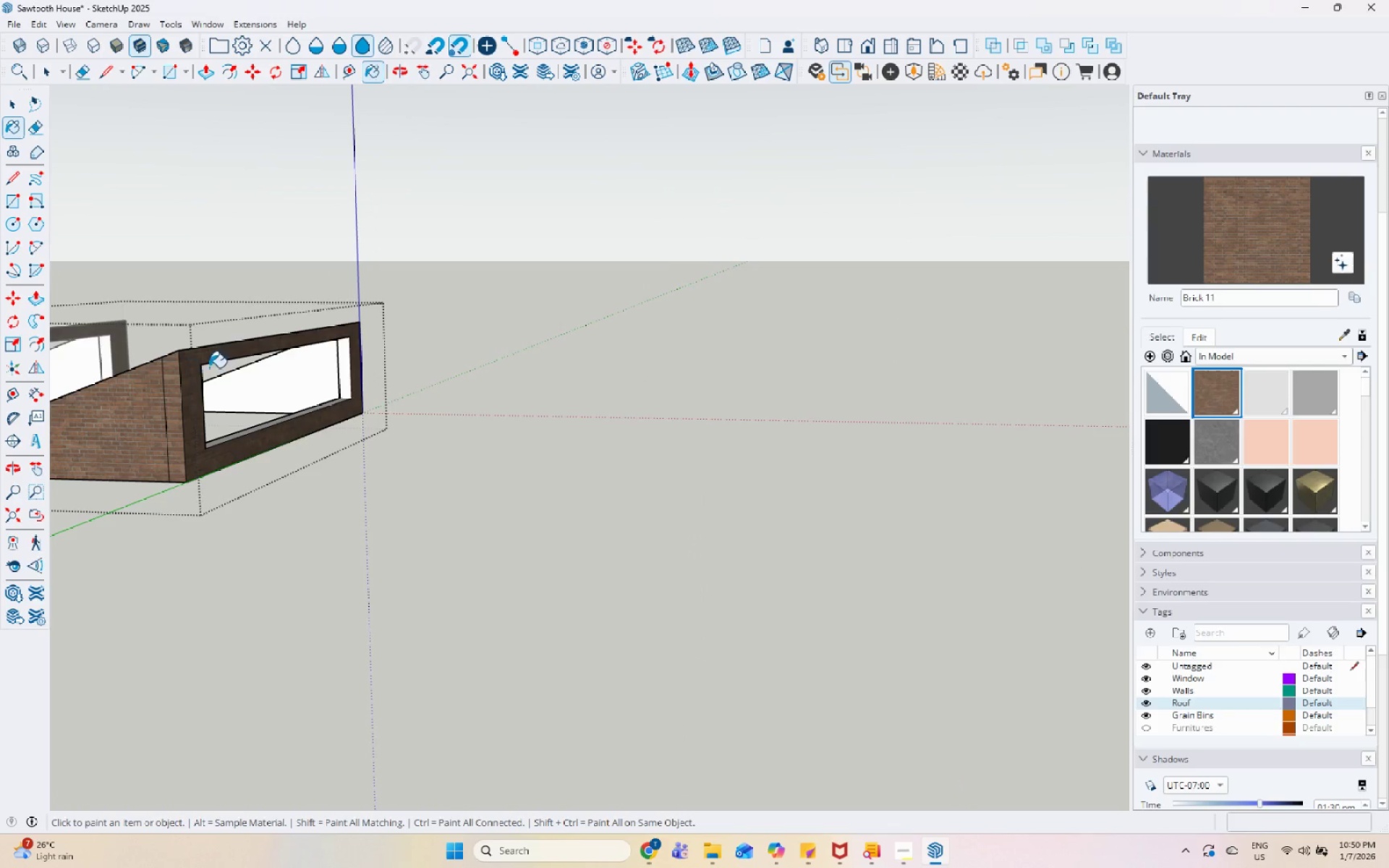 
key(Space)
 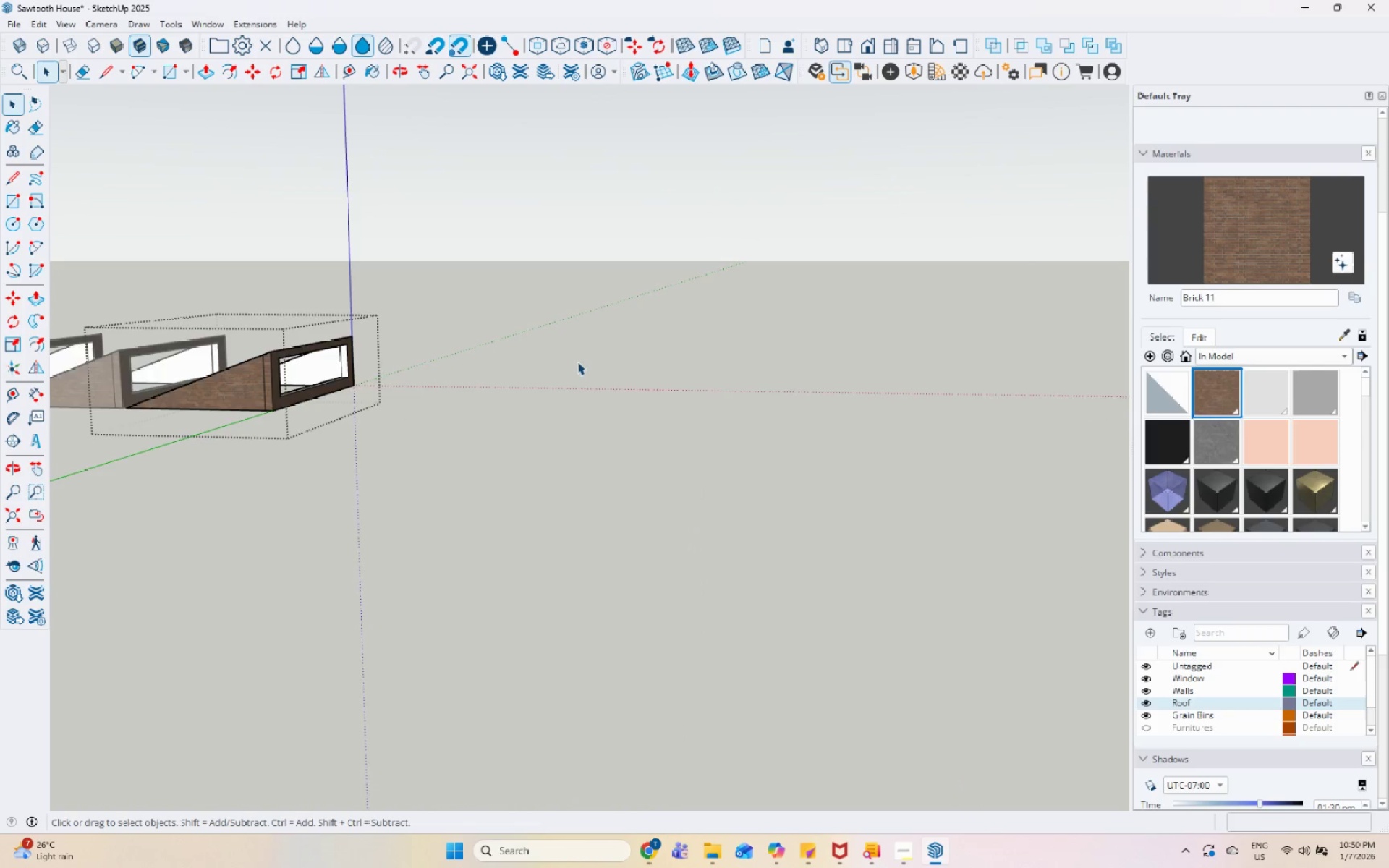 
key(Escape)
 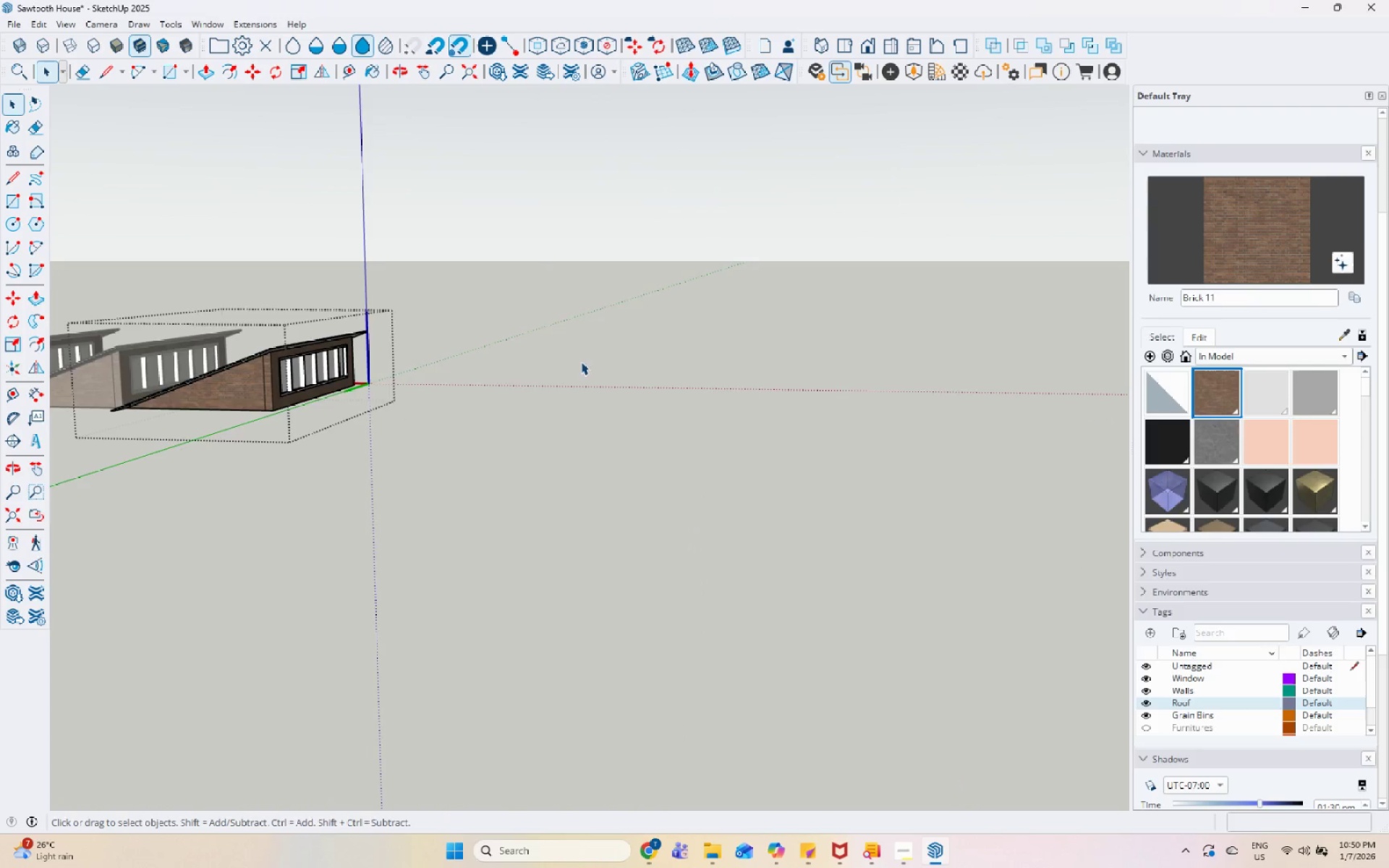 
key(Escape)
 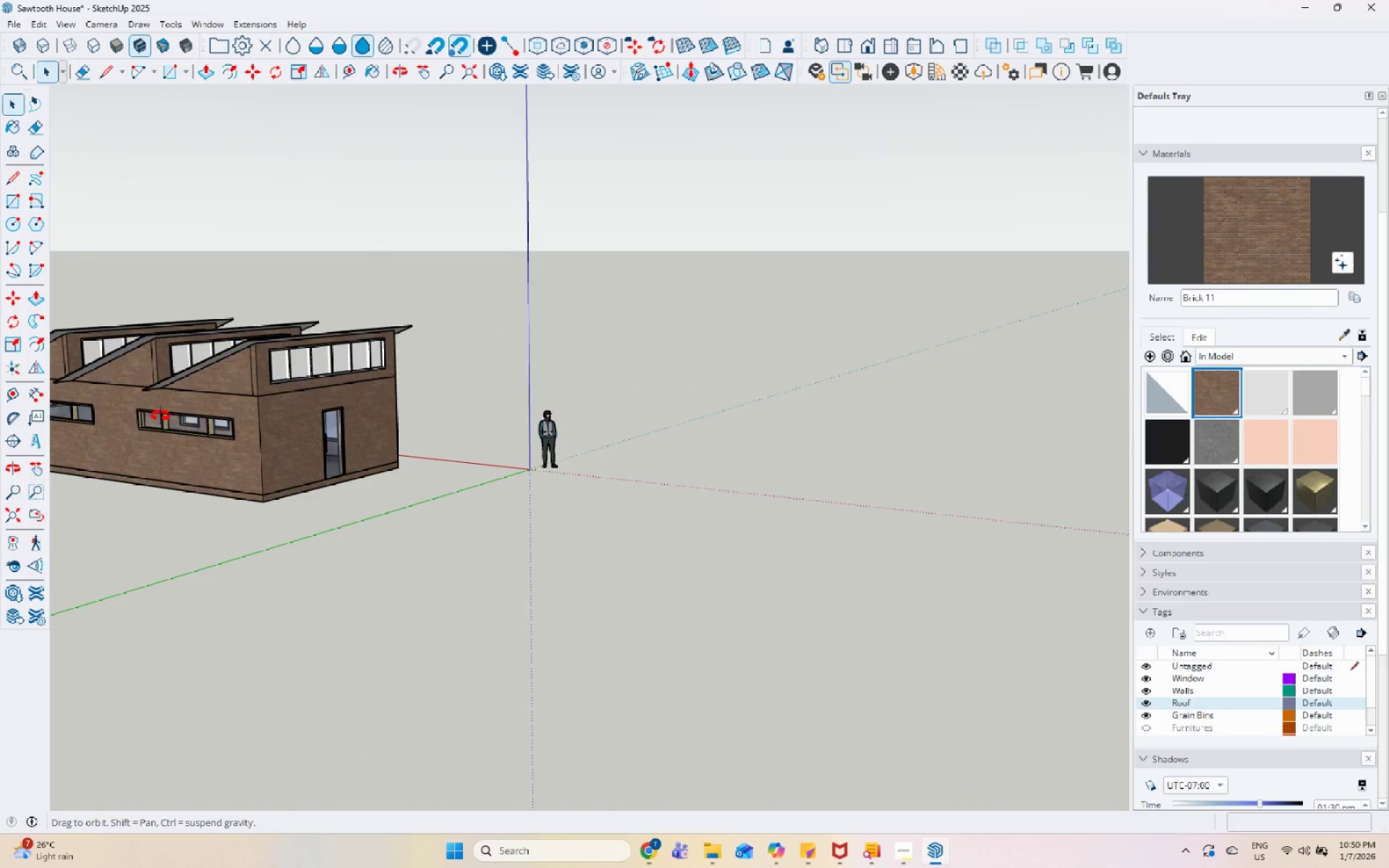 
scroll: coordinate [370, 356], scroll_direction: down, amount: 7.0
 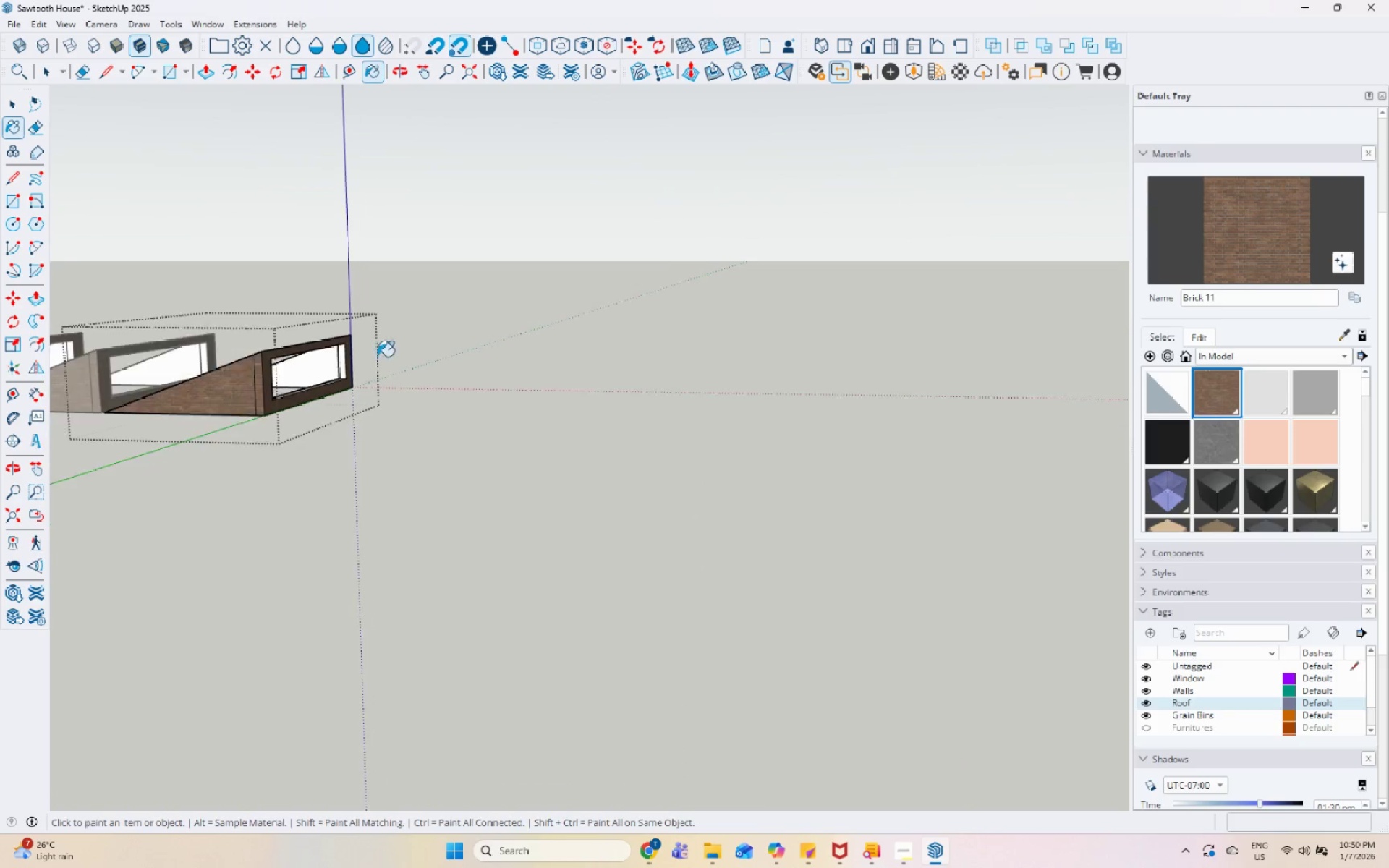 
scroll: coordinate [281, 377], scroll_direction: up, amount: 26.0
 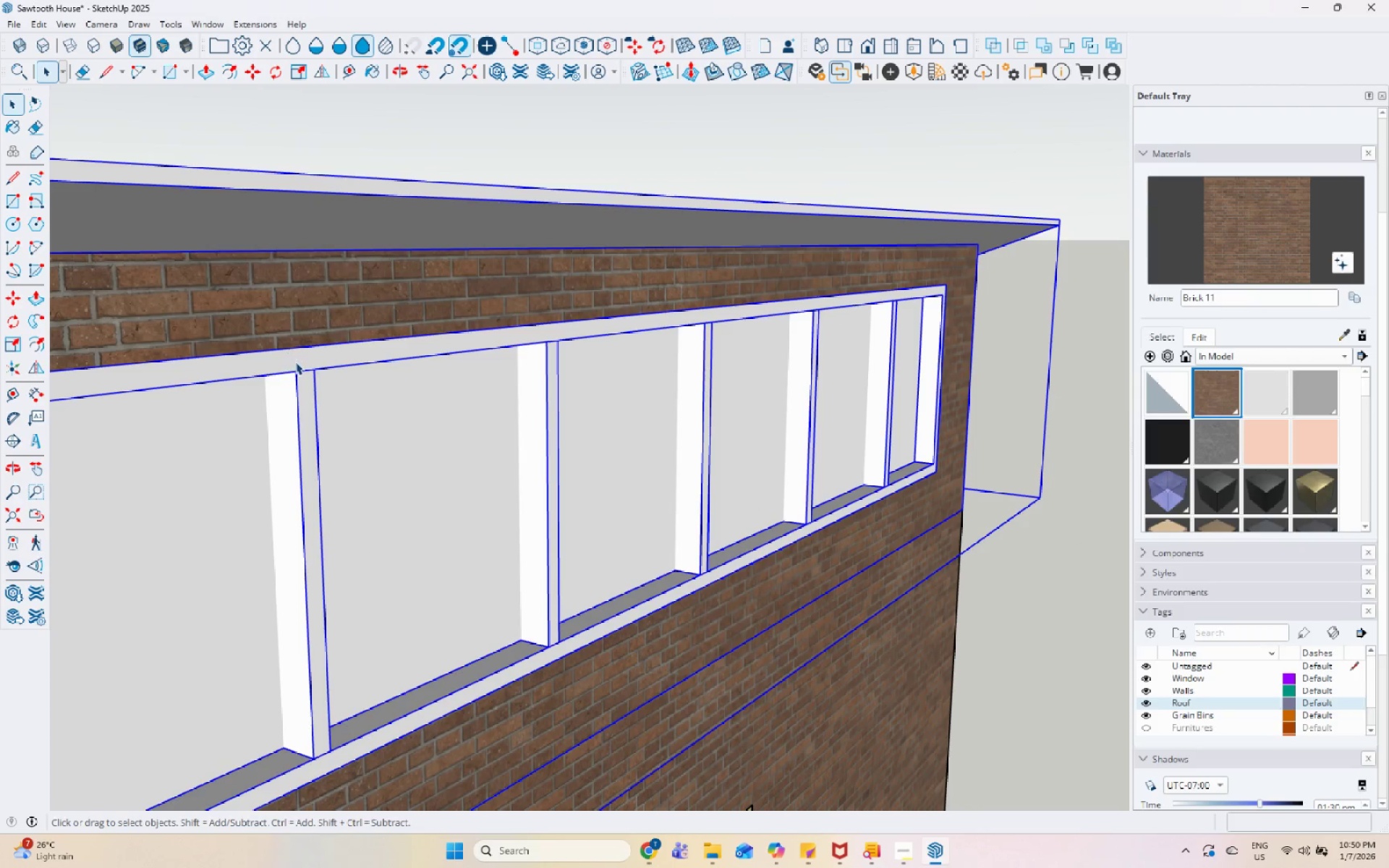 
triple_click([295, 362])
 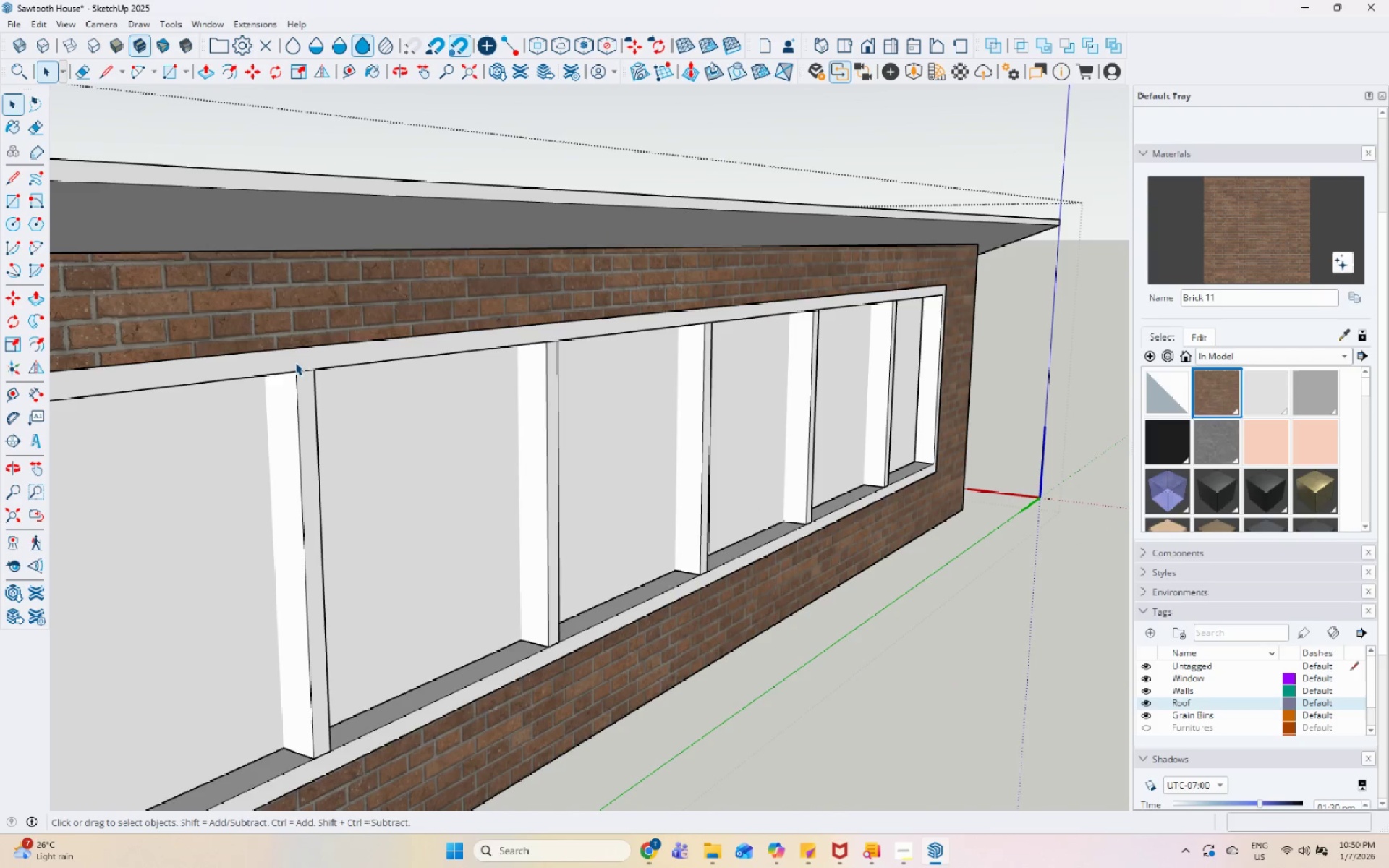 
triple_click([295, 362])
 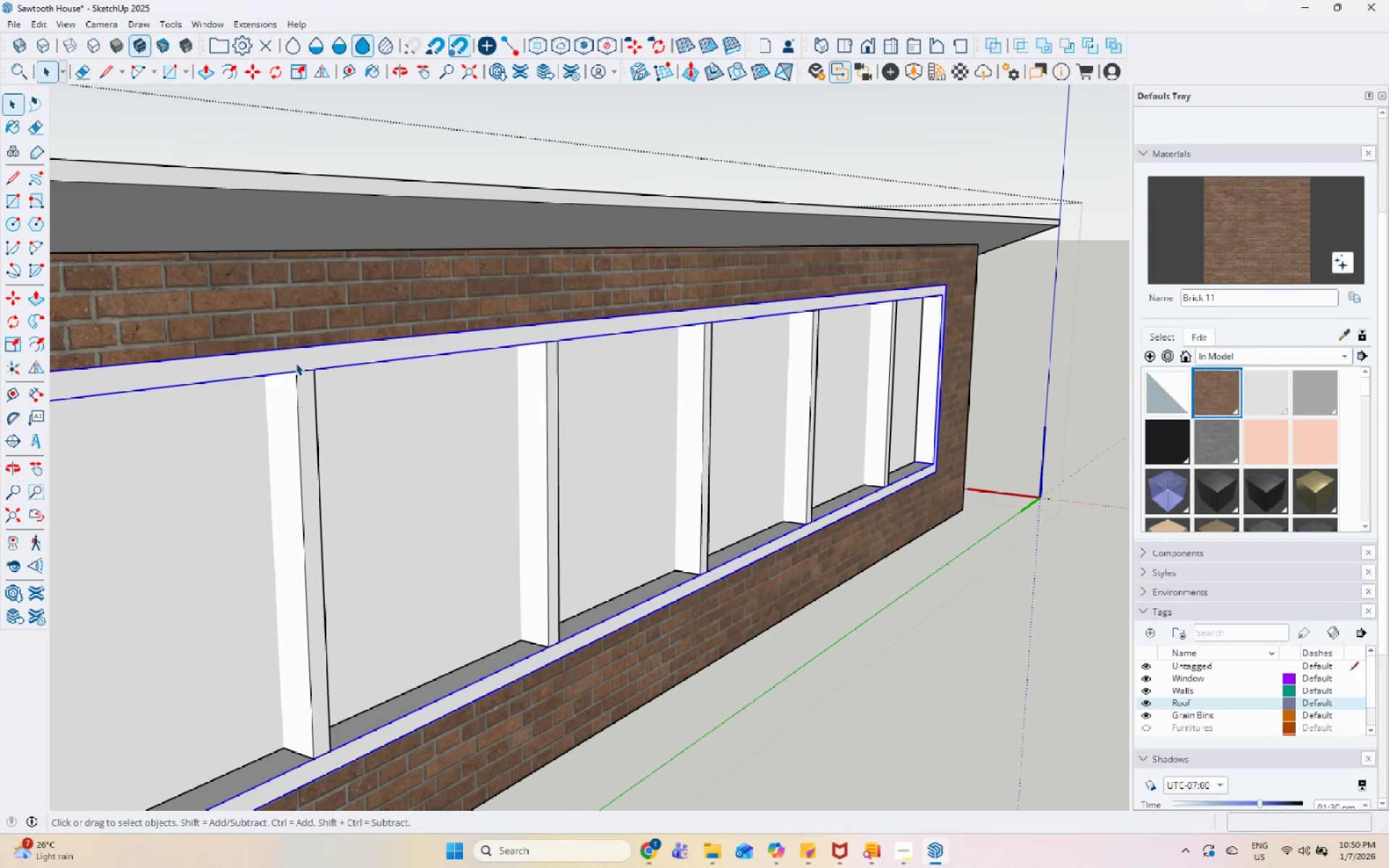 
triple_click([295, 362])
 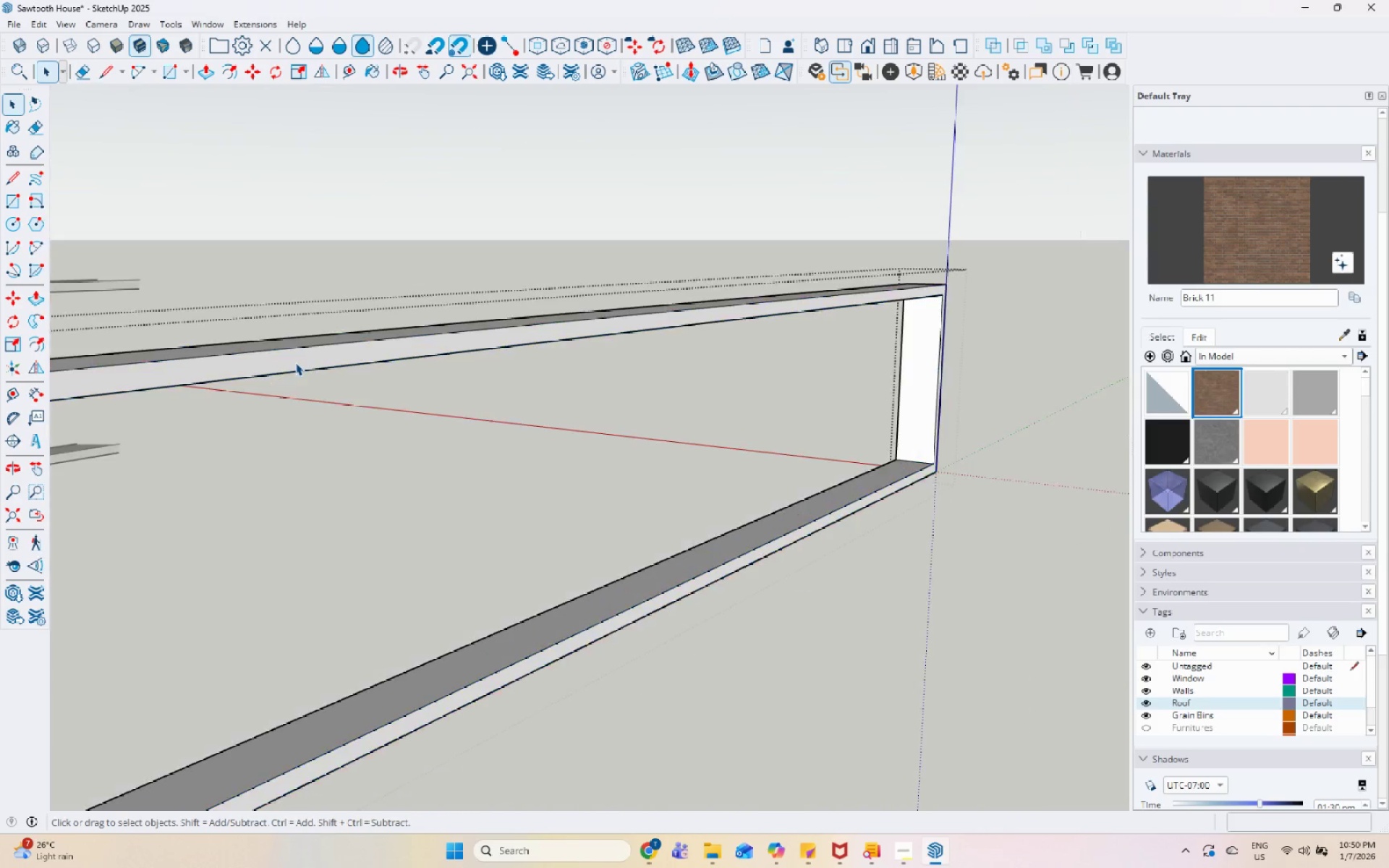 
triple_click([295, 362])
 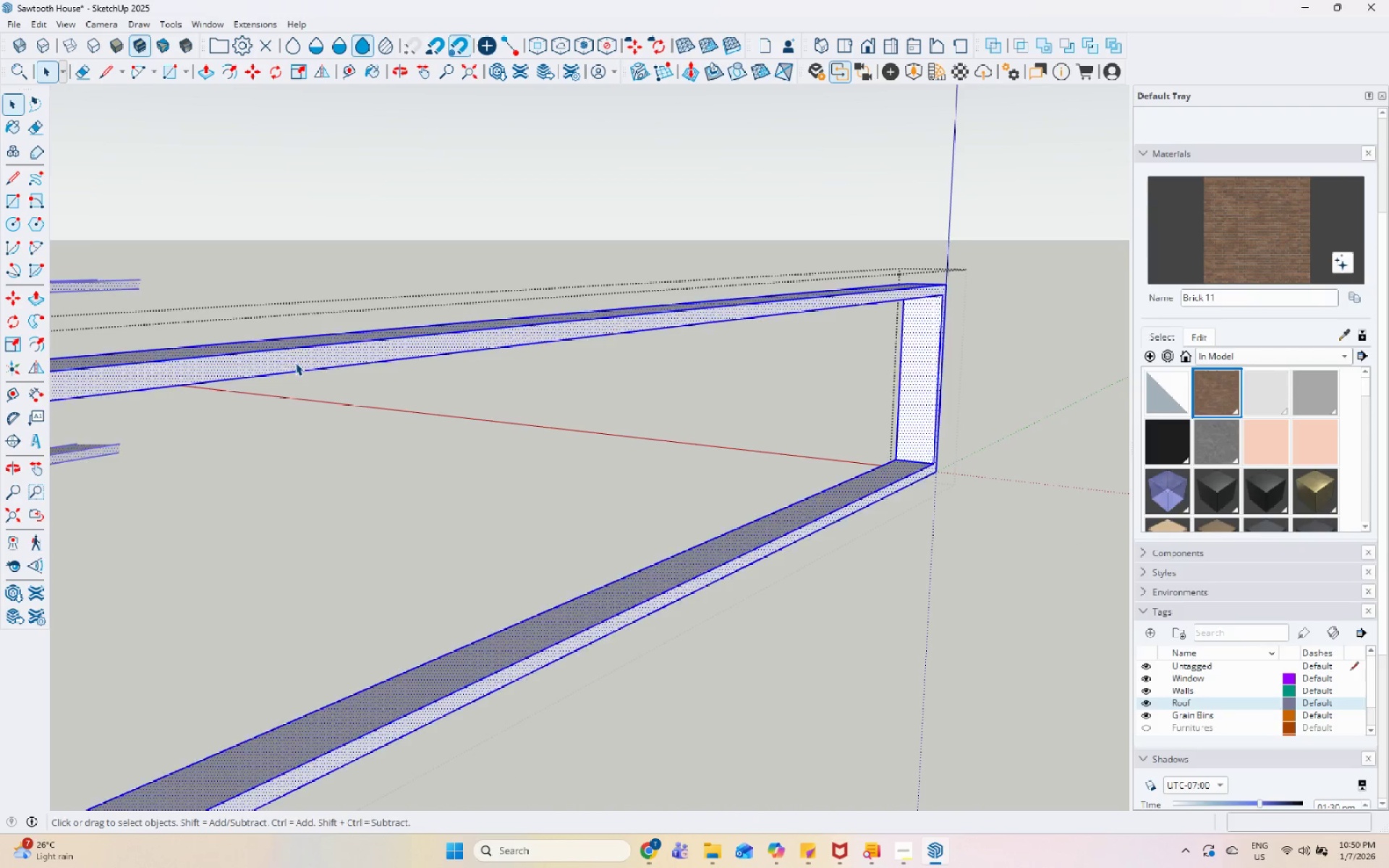 
triple_click([295, 362])
 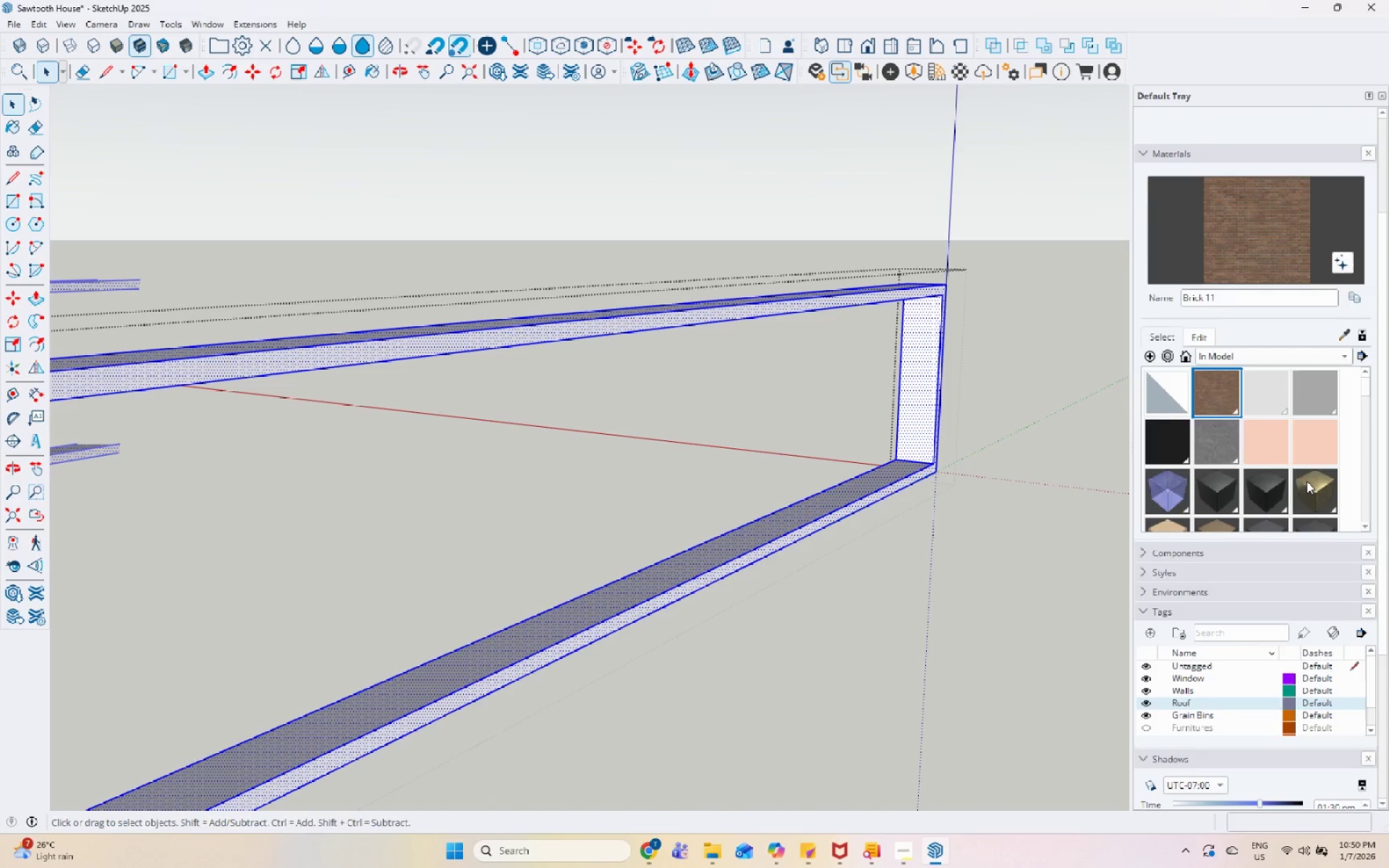 
double_click([935, 357])
 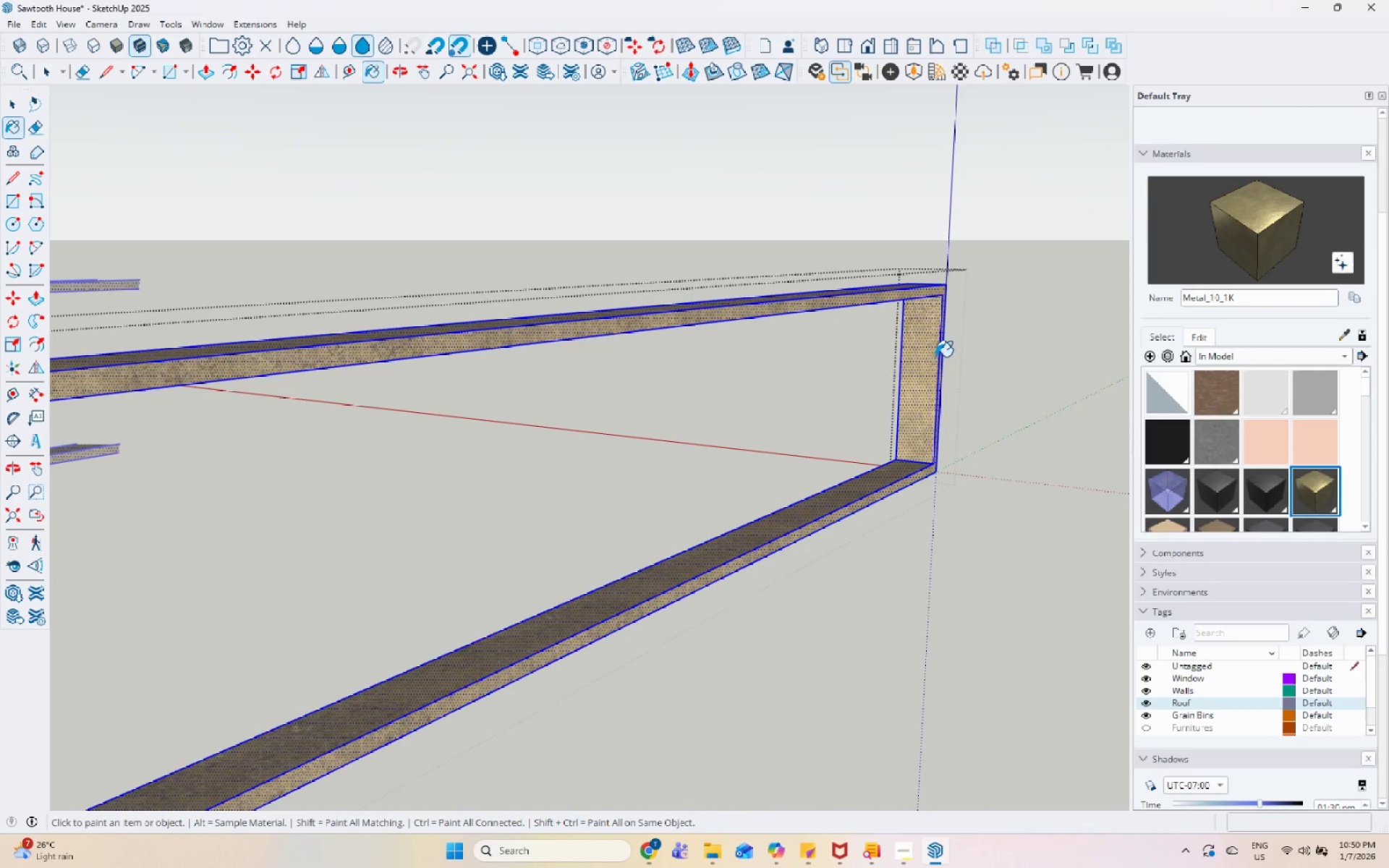 
key(Space)
 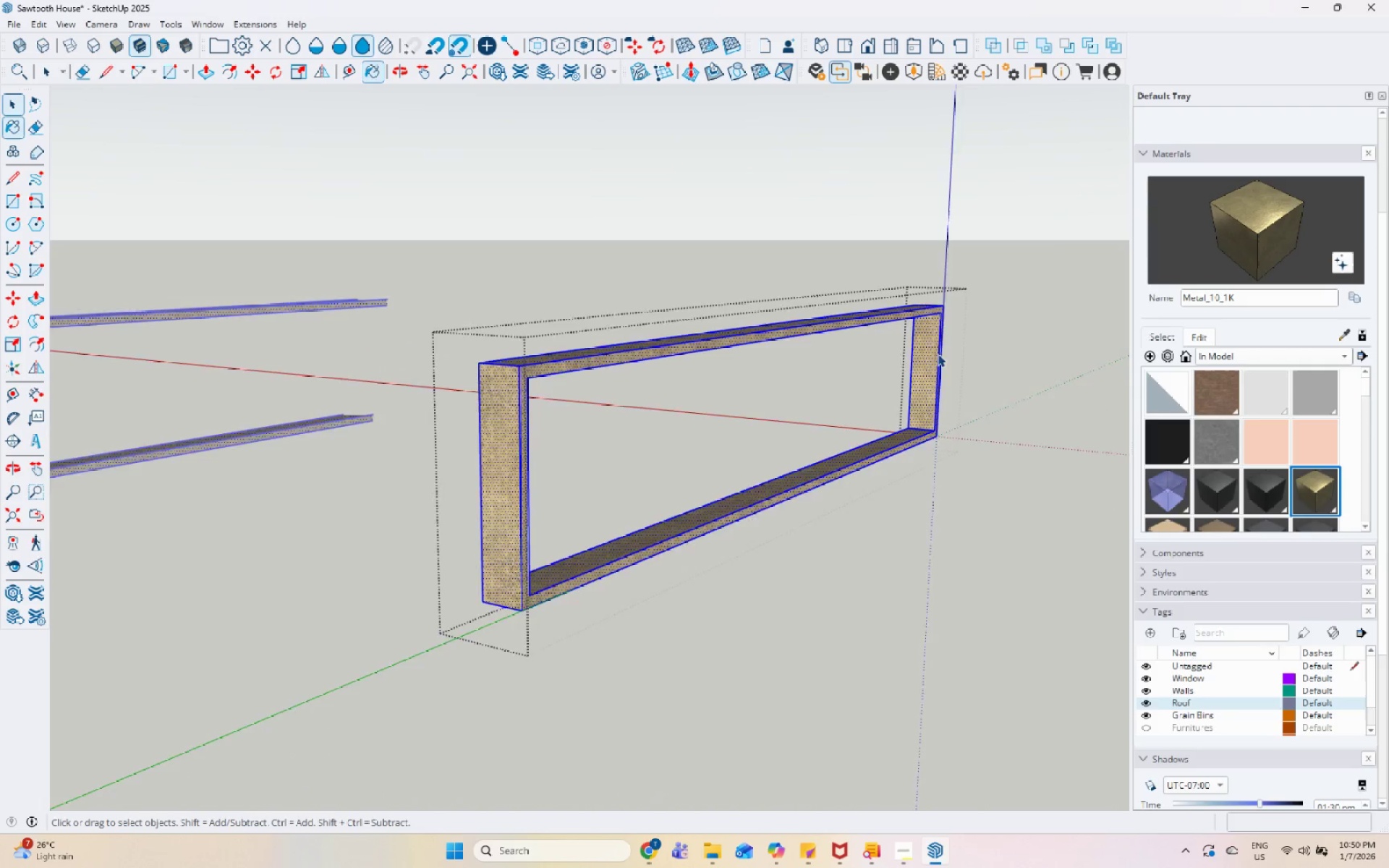 
key(Escape)
 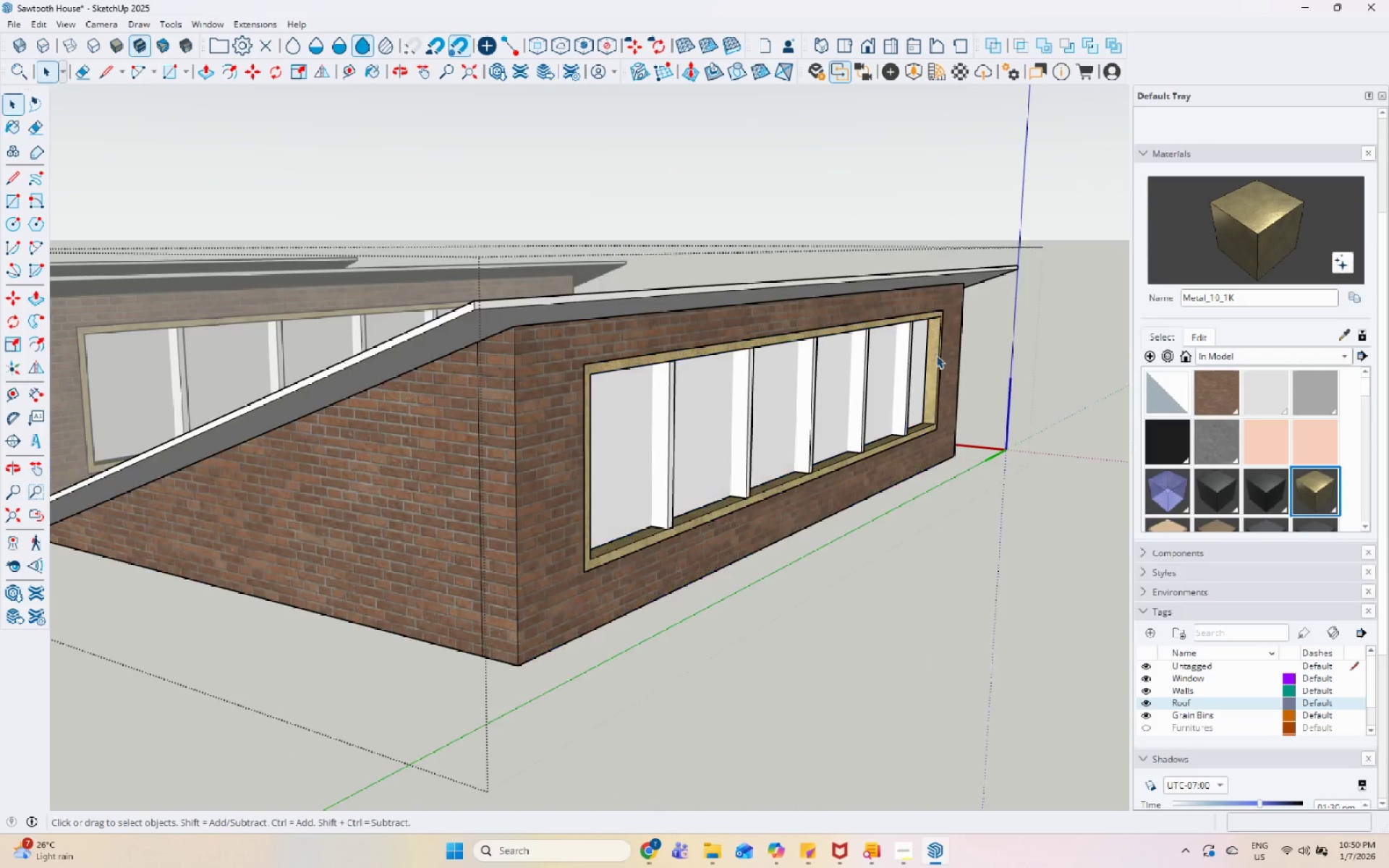 
key(Escape)
 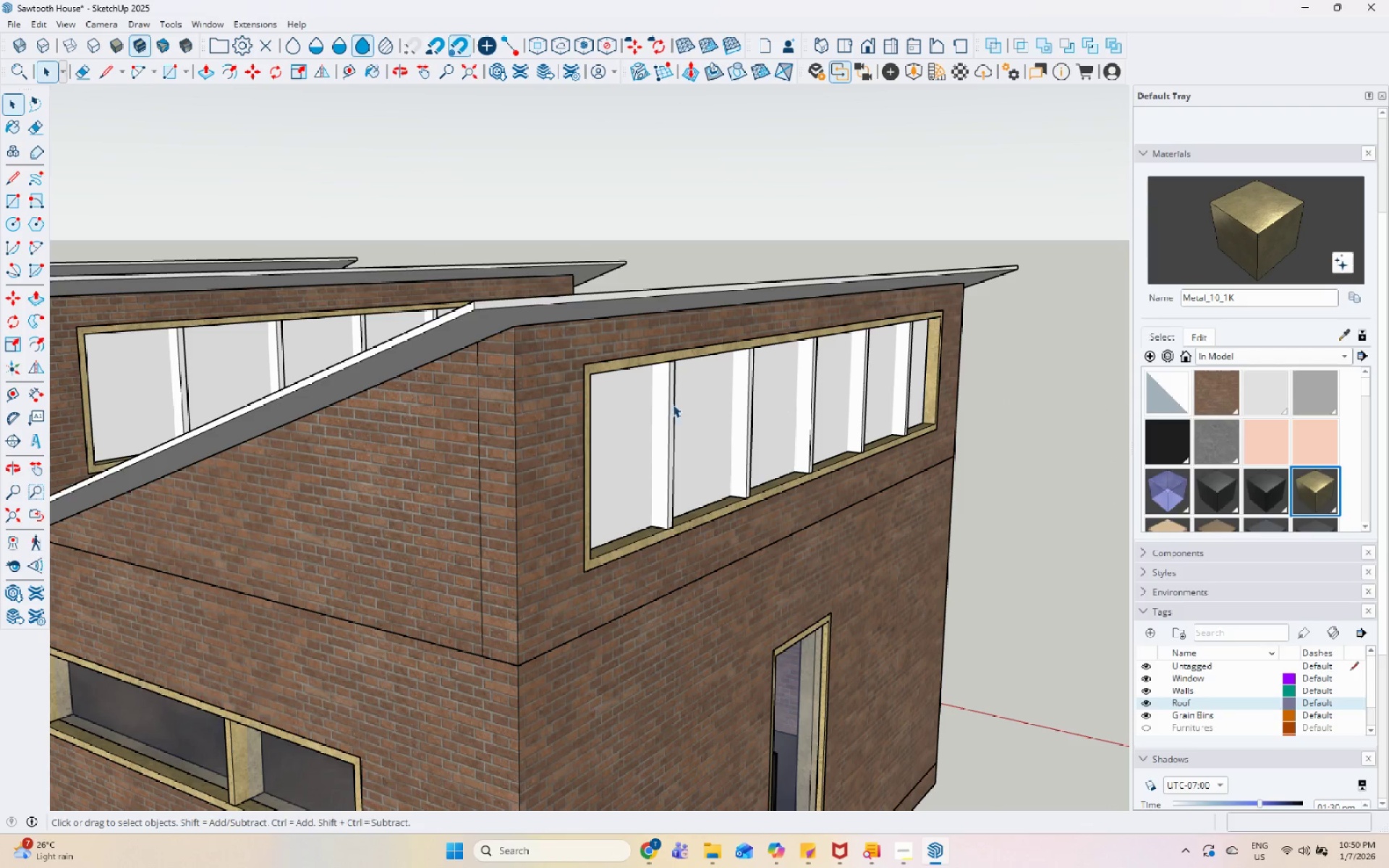 
scroll: coordinate [938, 354], scroll_direction: down, amount: 5.0
 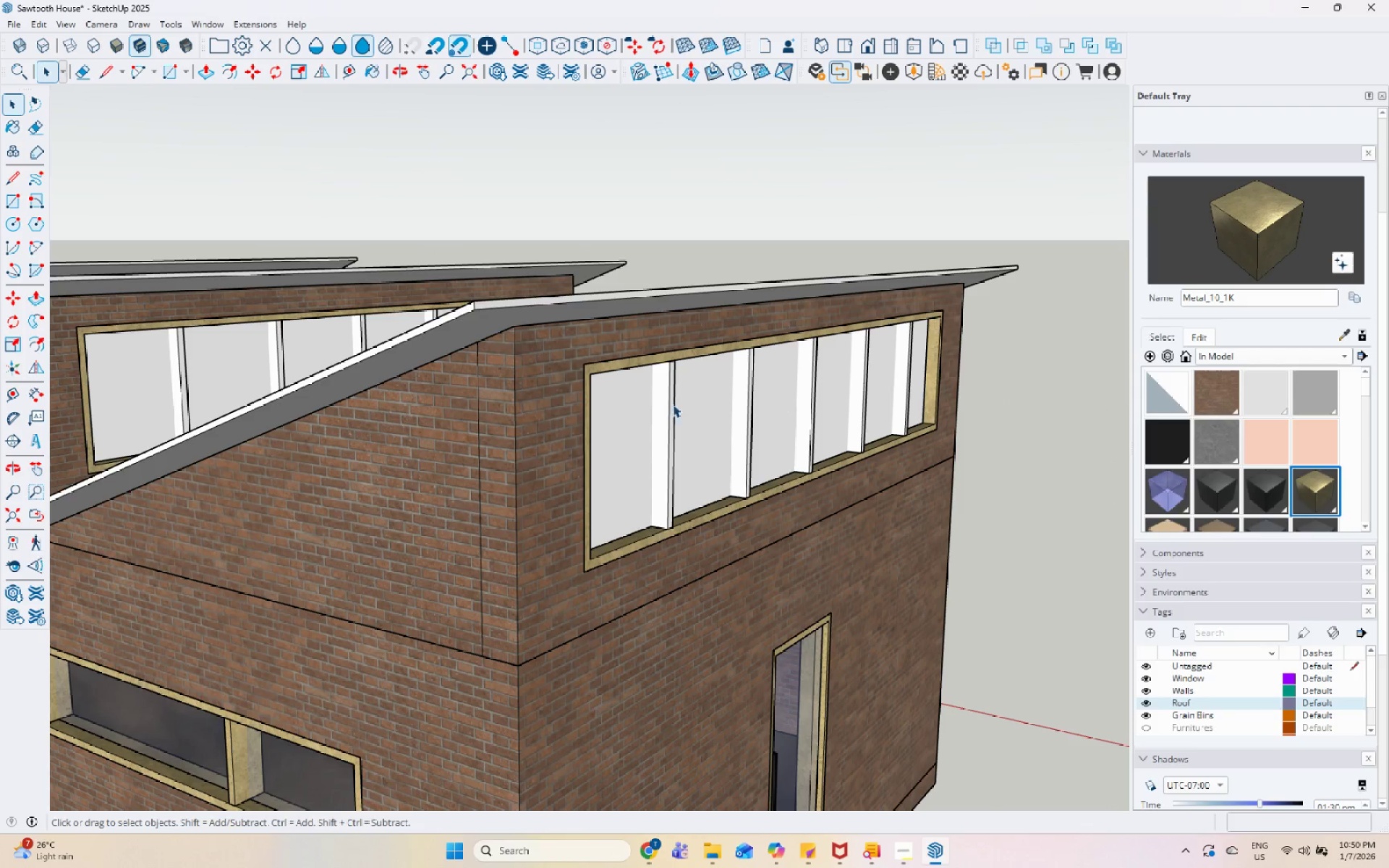 
double_click([665, 399])
 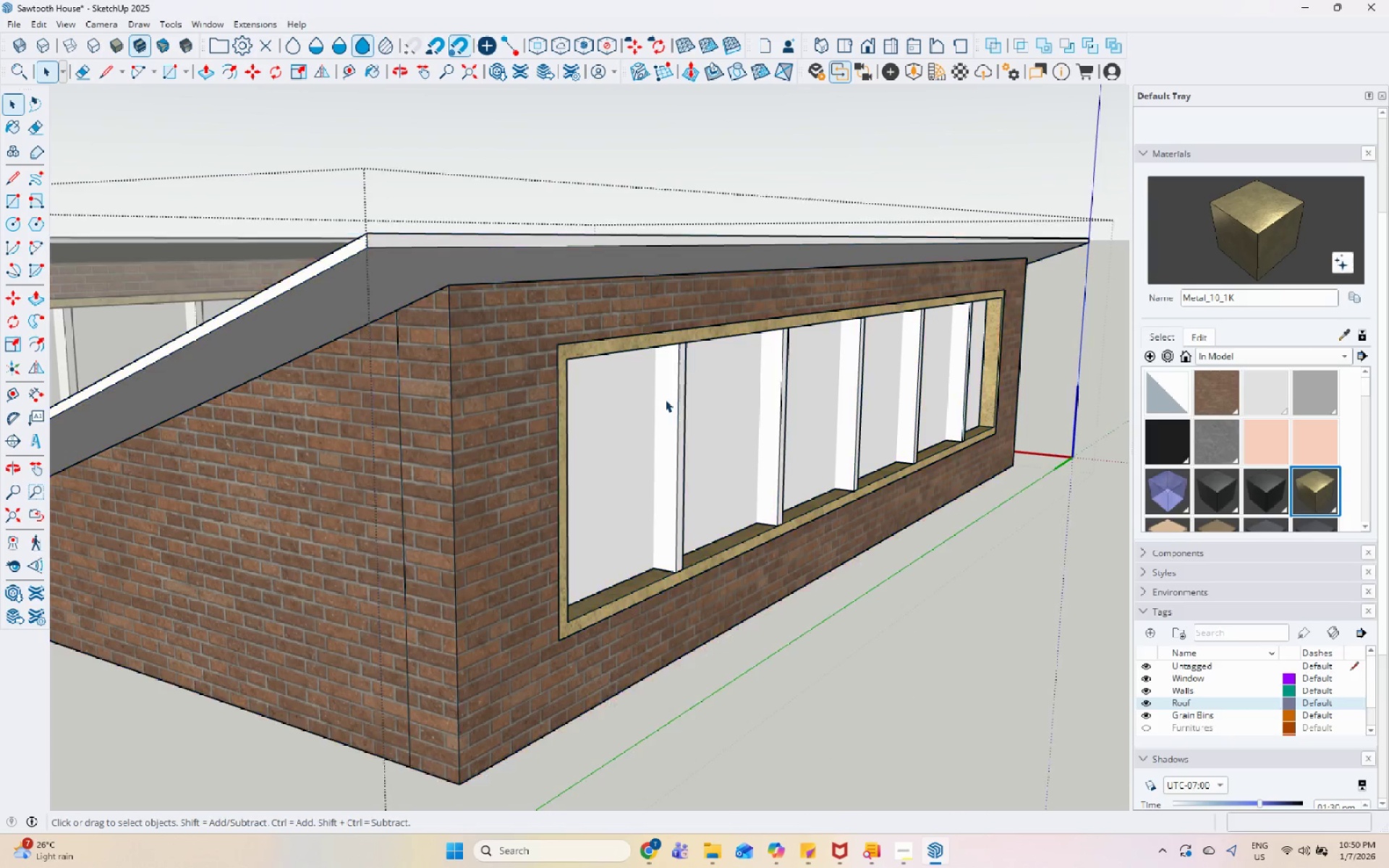 
scroll: coordinate [646, 409], scroll_direction: up, amount: 3.0
 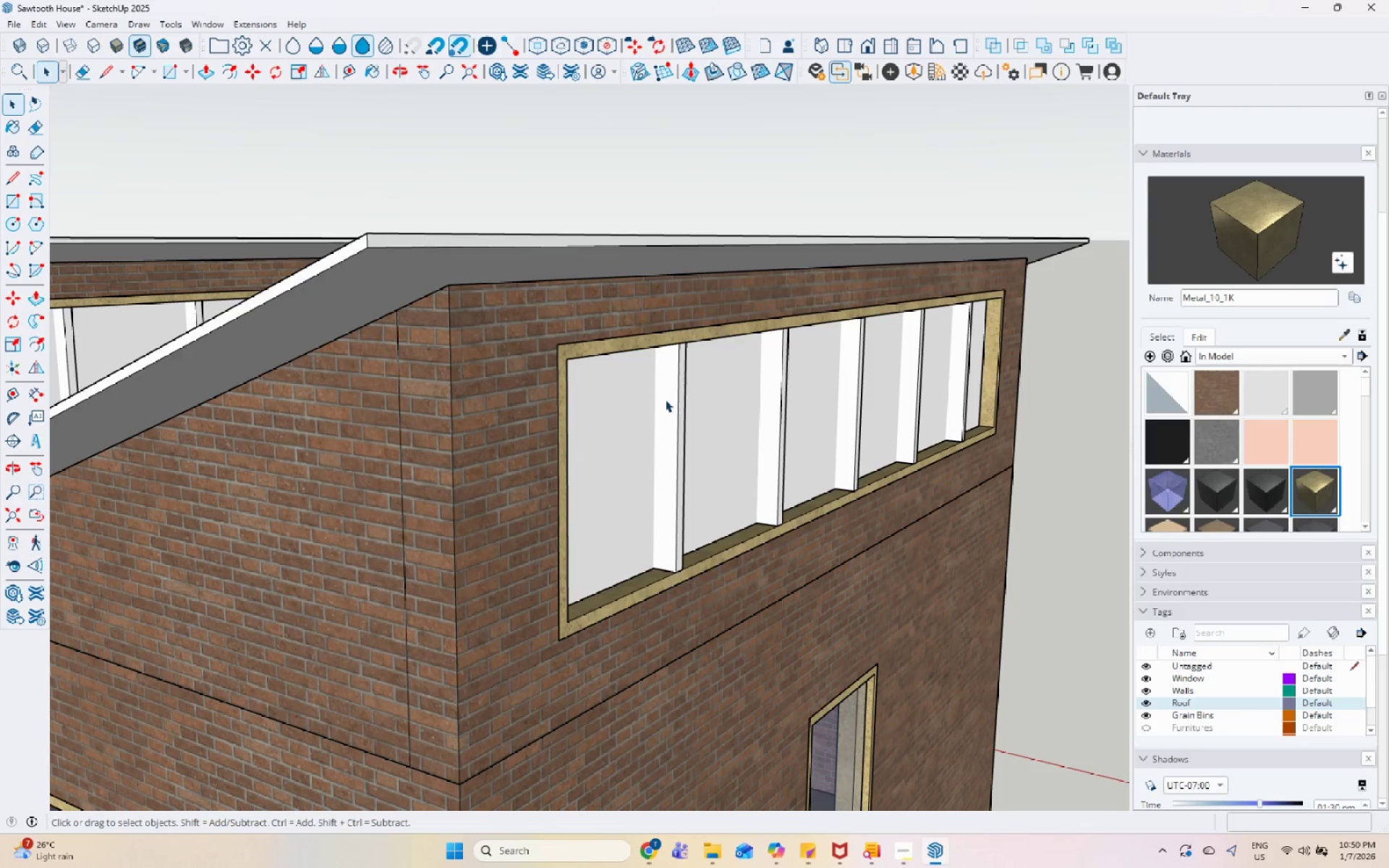 
triple_click([665, 399])
 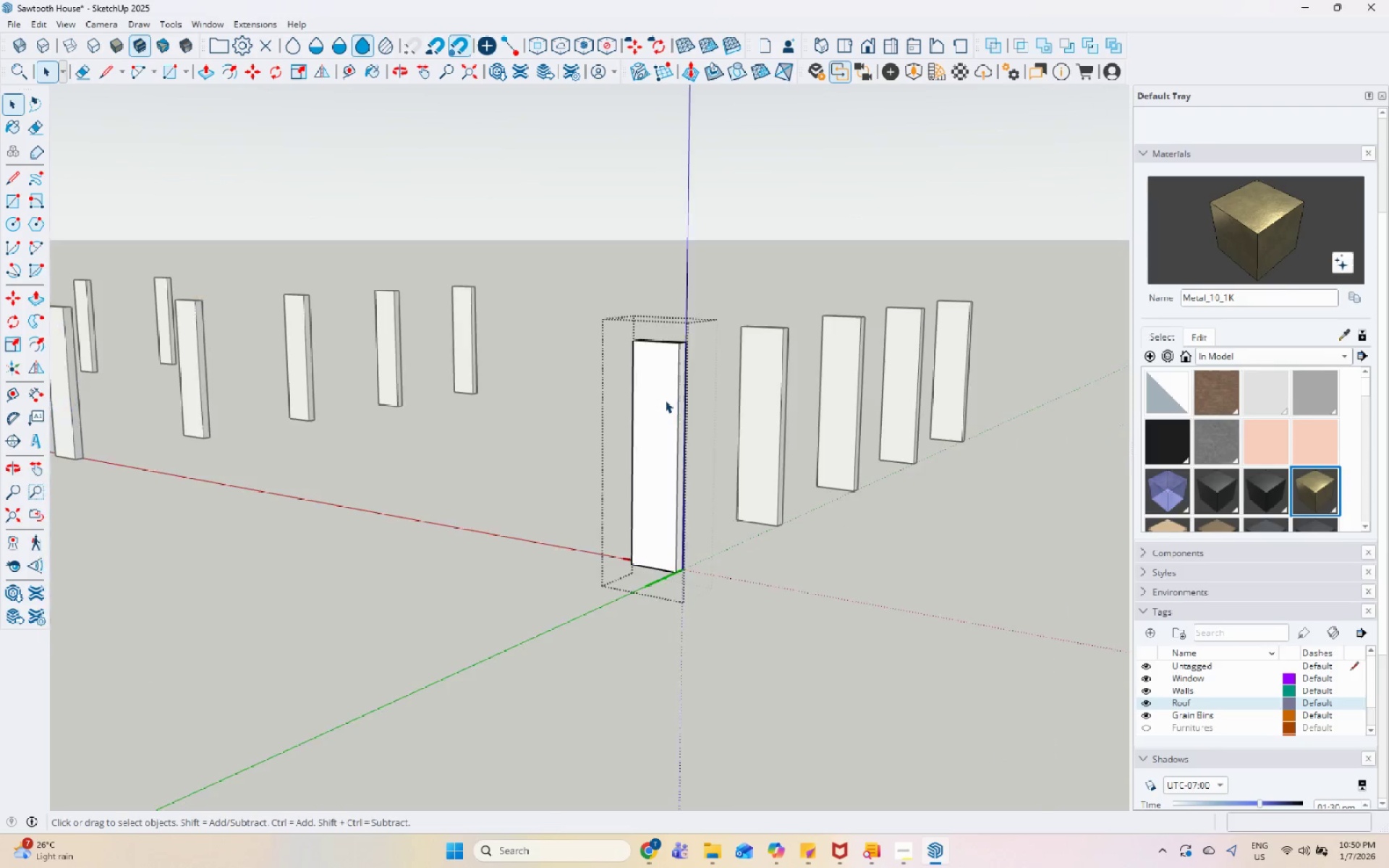 
triple_click([665, 400])
 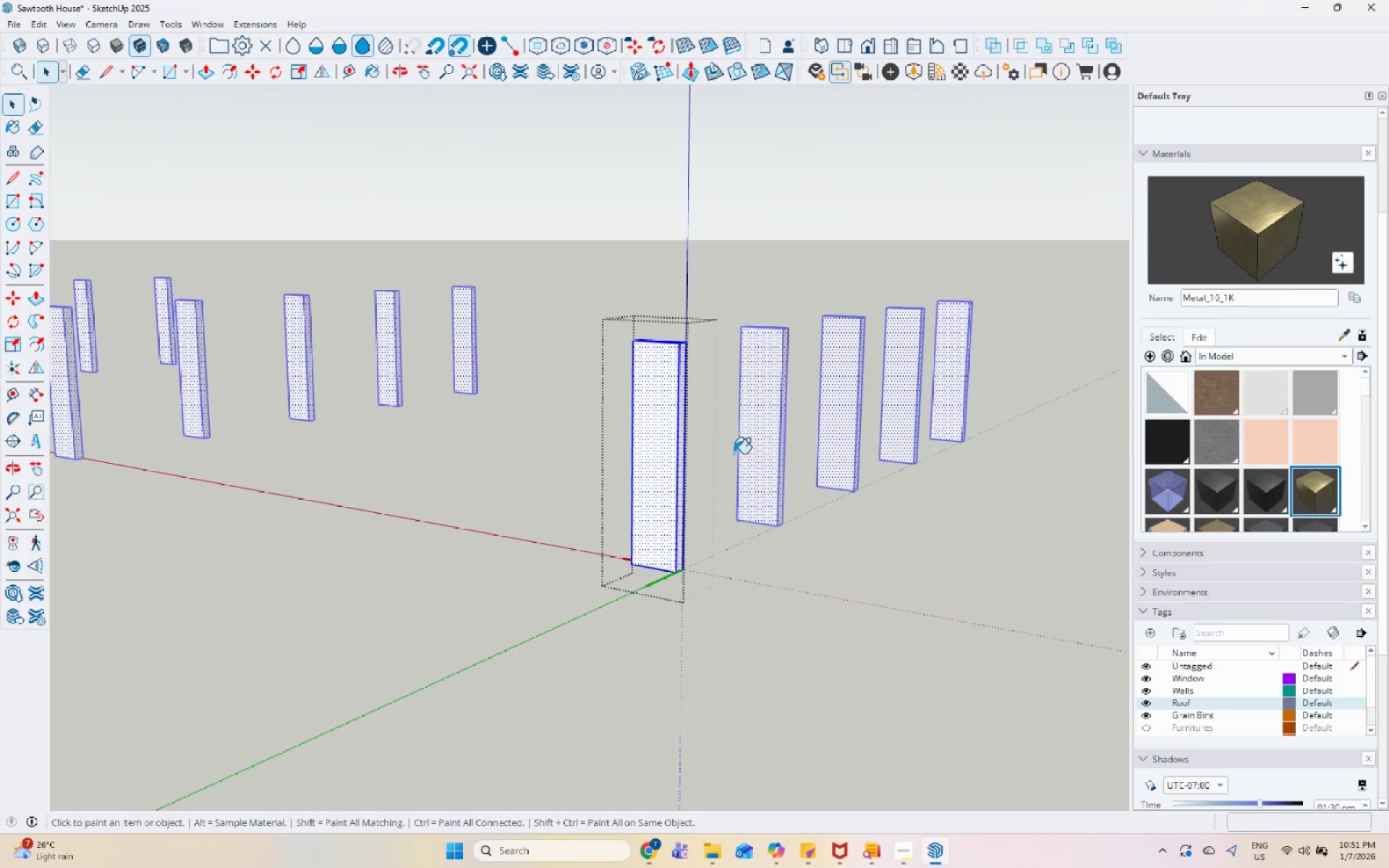 
left_click([642, 432])
 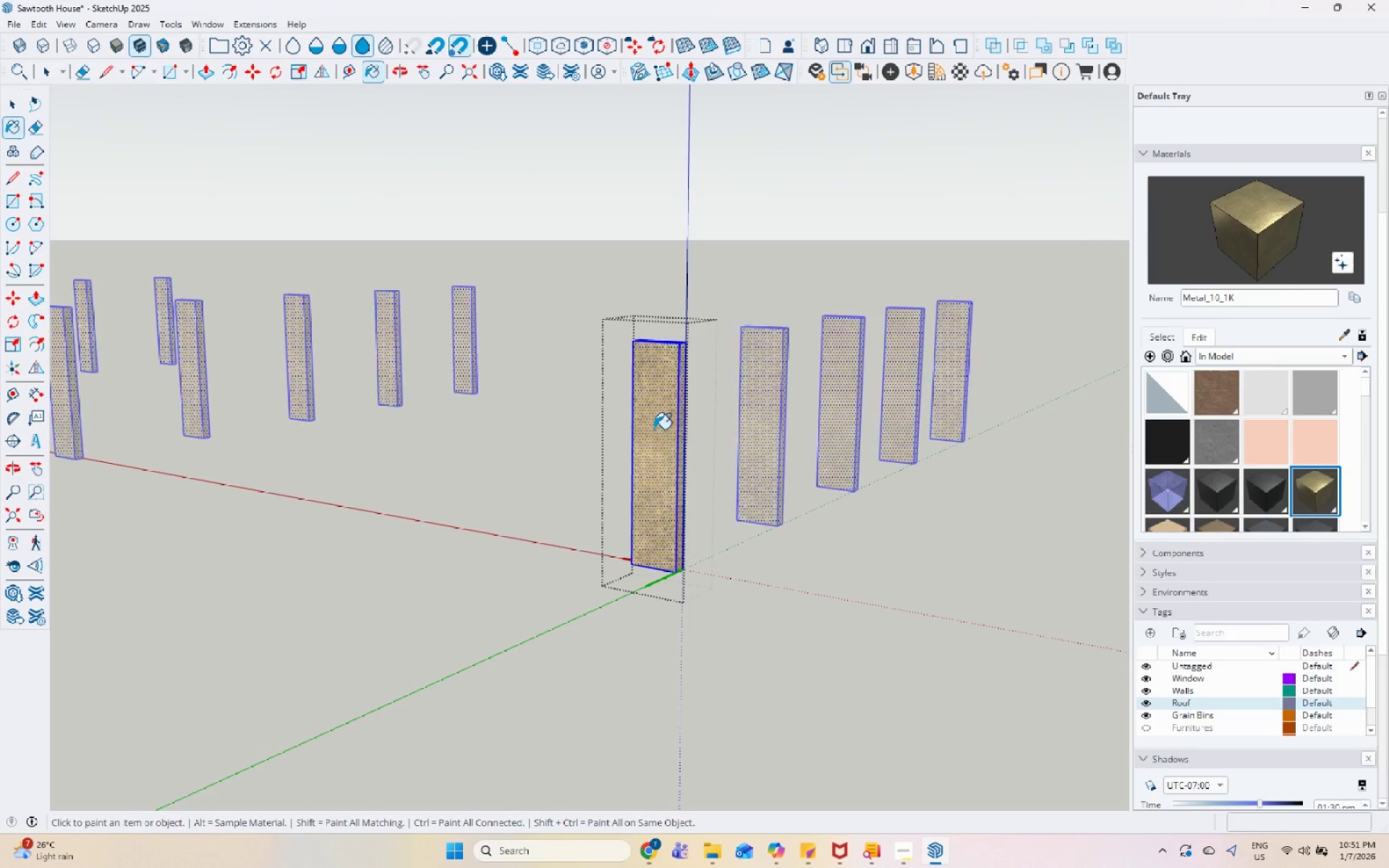 
key(Space)
 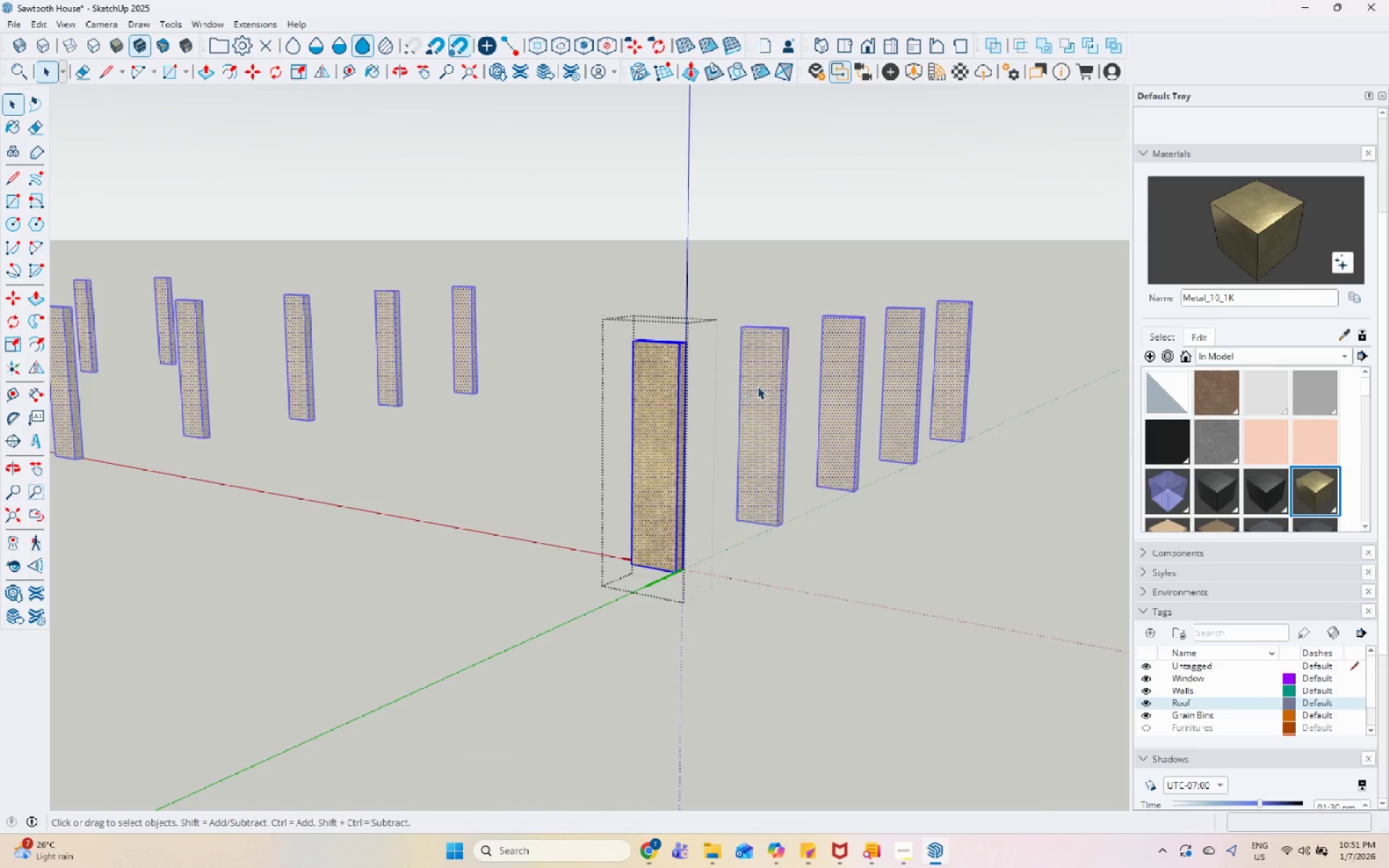 
key(Escape)
 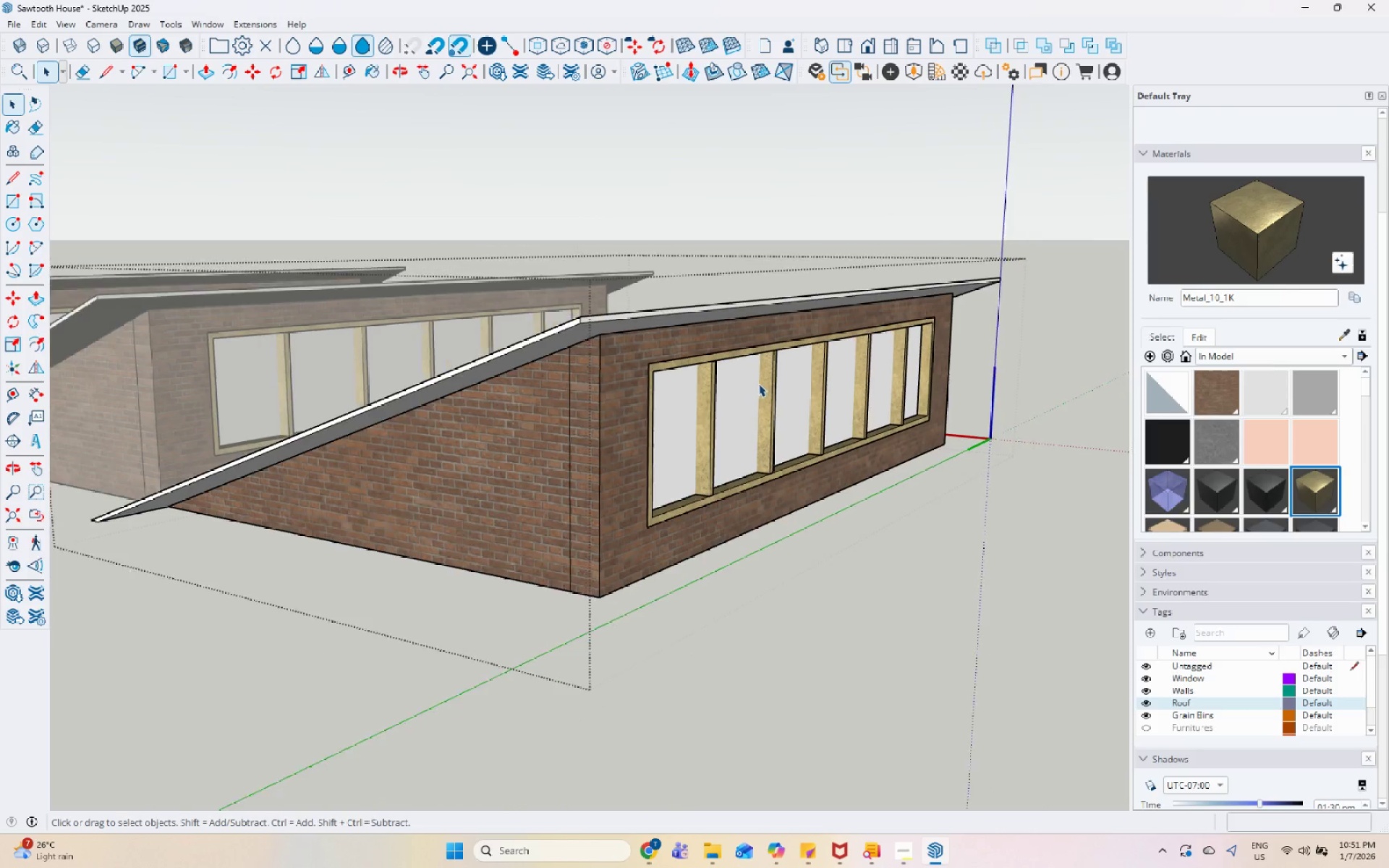 
key(Escape)
 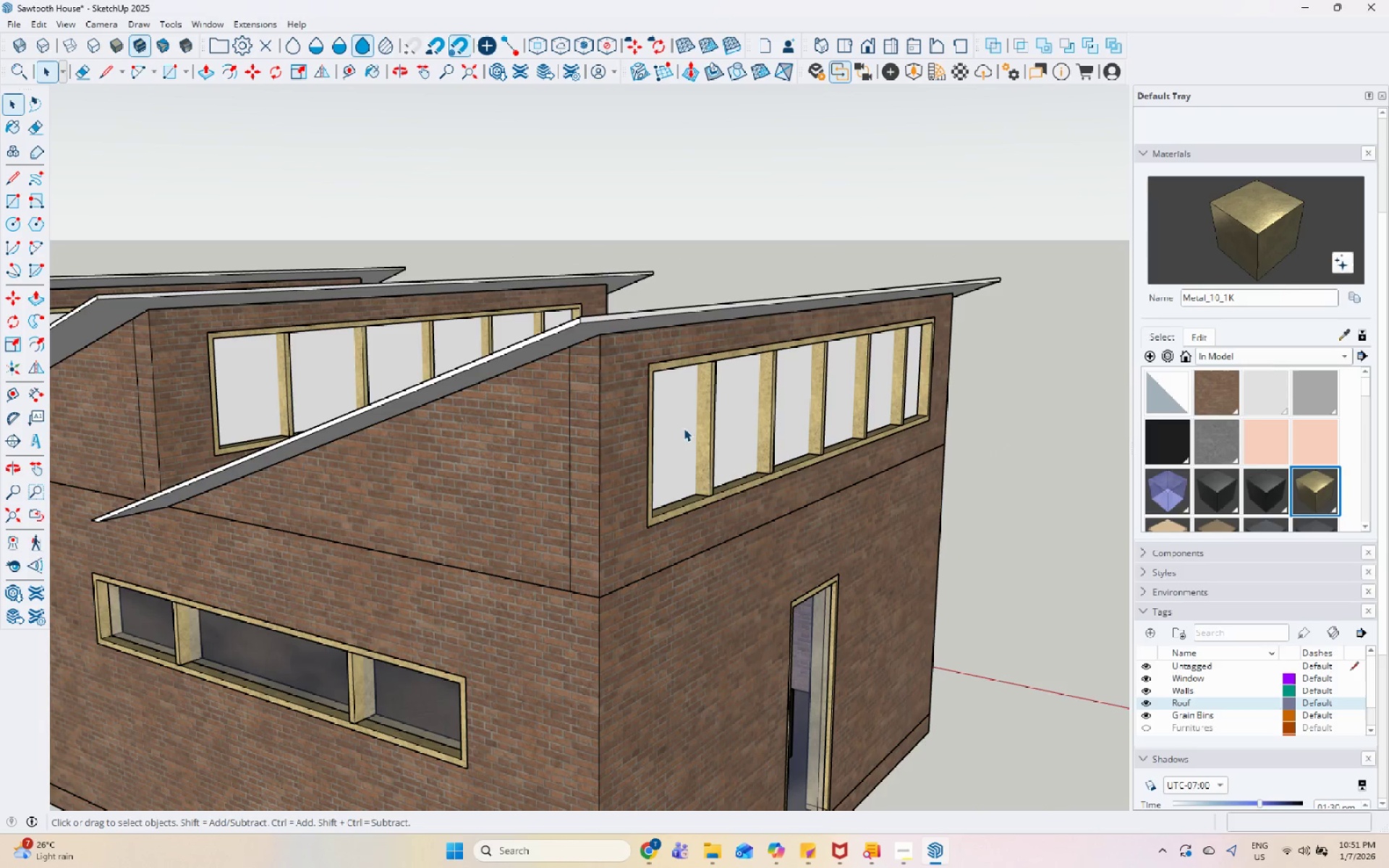 
scroll: coordinate [757, 386], scroll_direction: down, amount: 5.0
 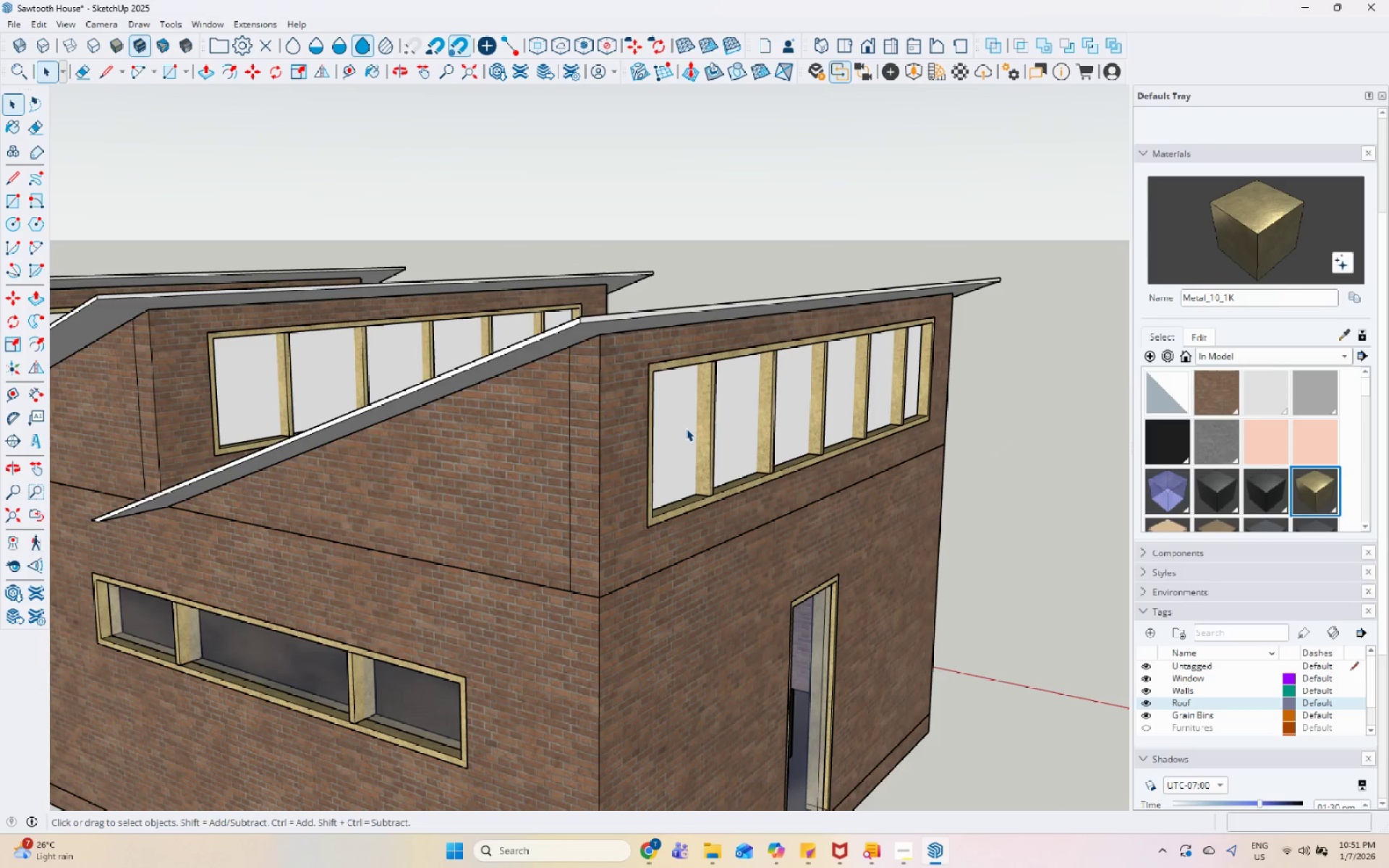 
double_click([684, 428])
 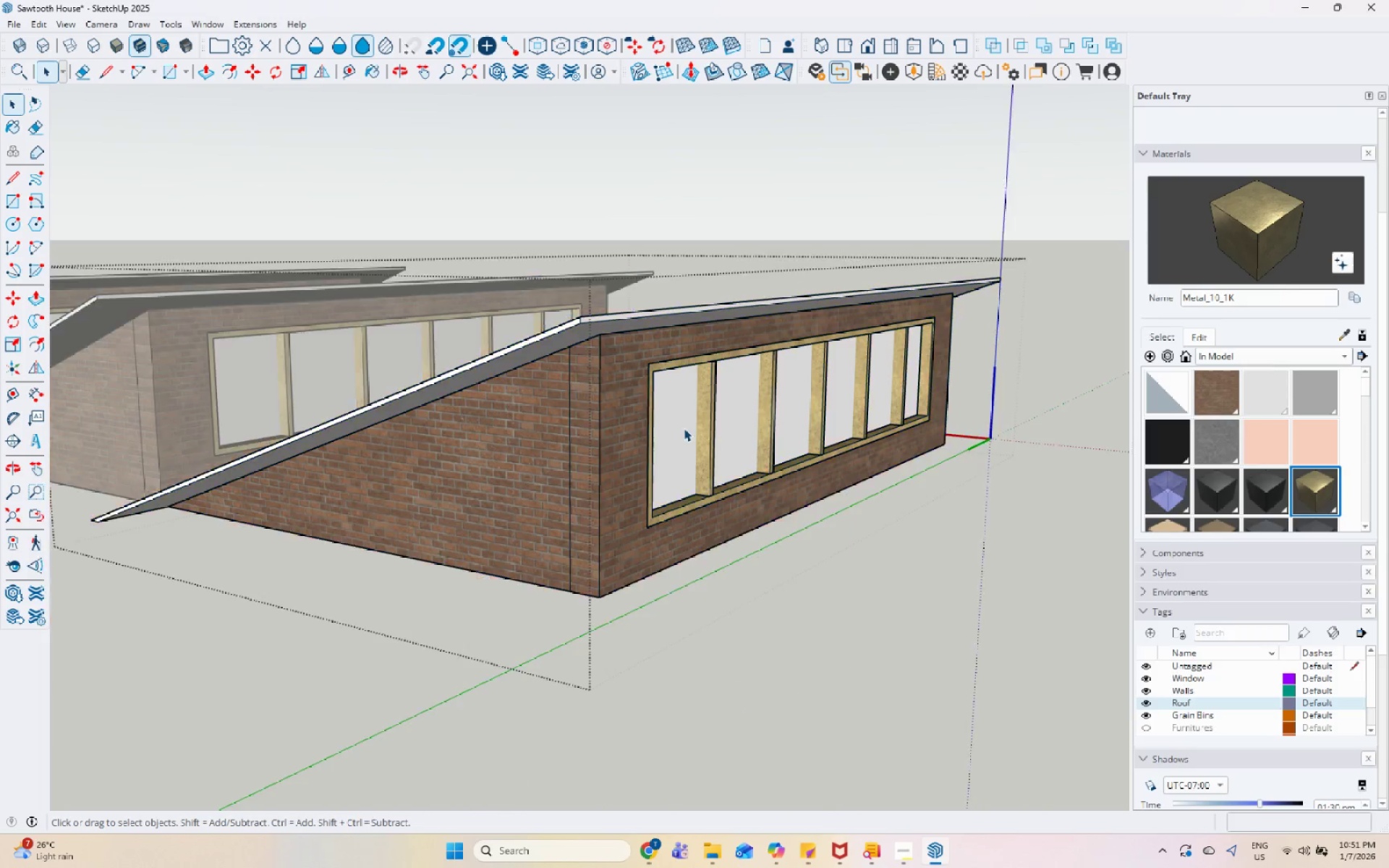 
triple_click([684, 428])
 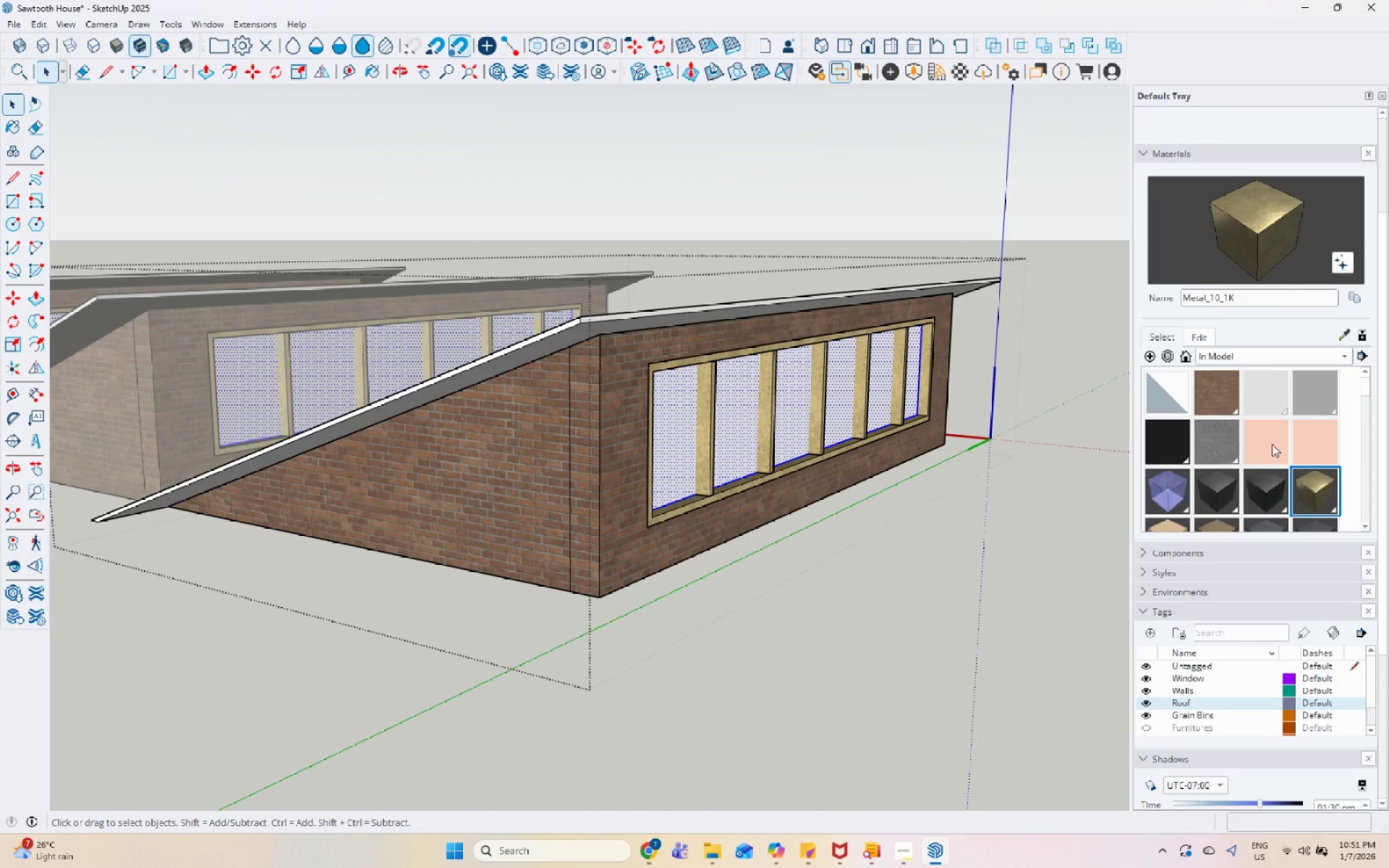 
left_click_drag(start_coordinate=[1164, 490], to_coordinate=[1156, 490])
 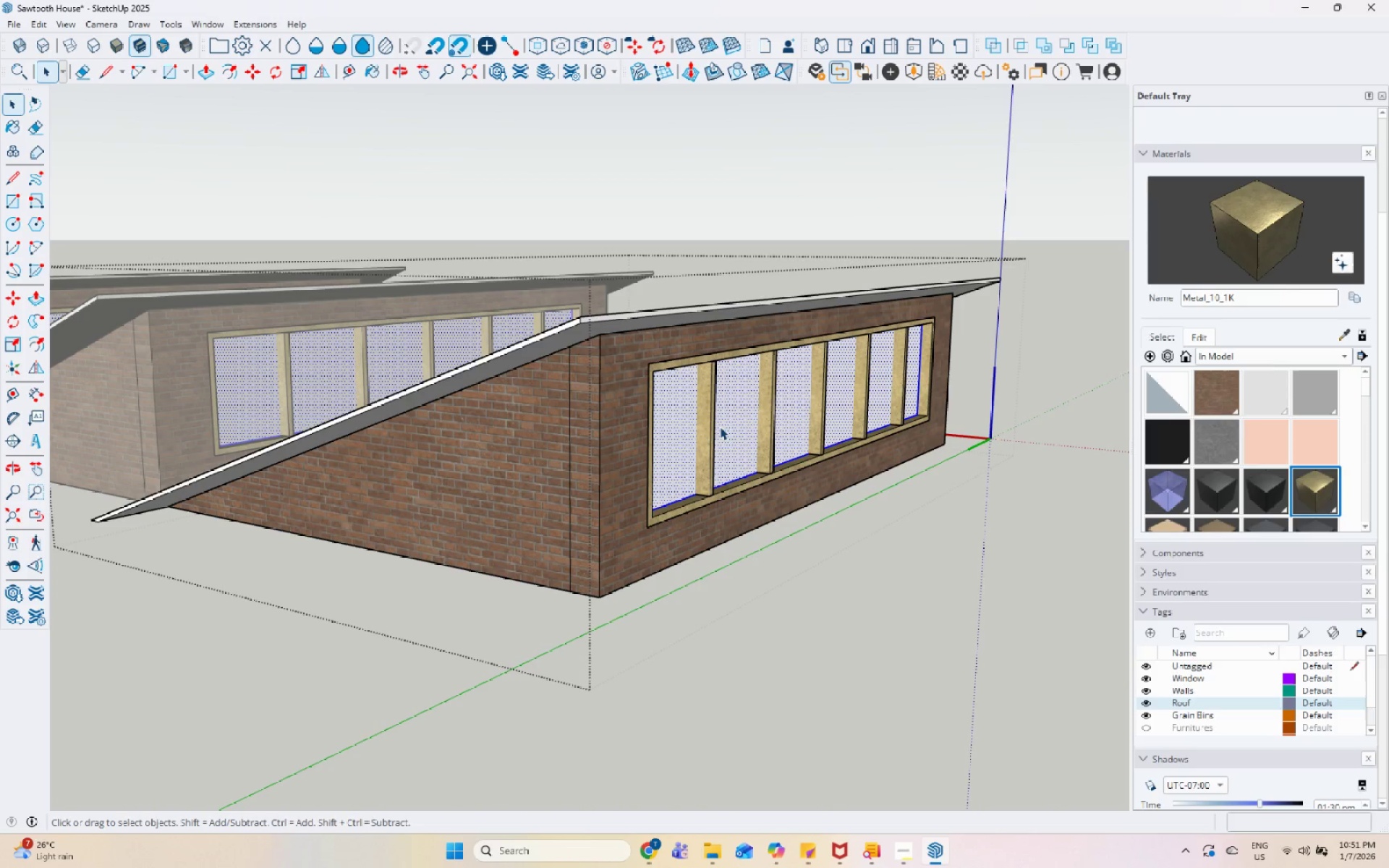 
left_click([686, 423])
 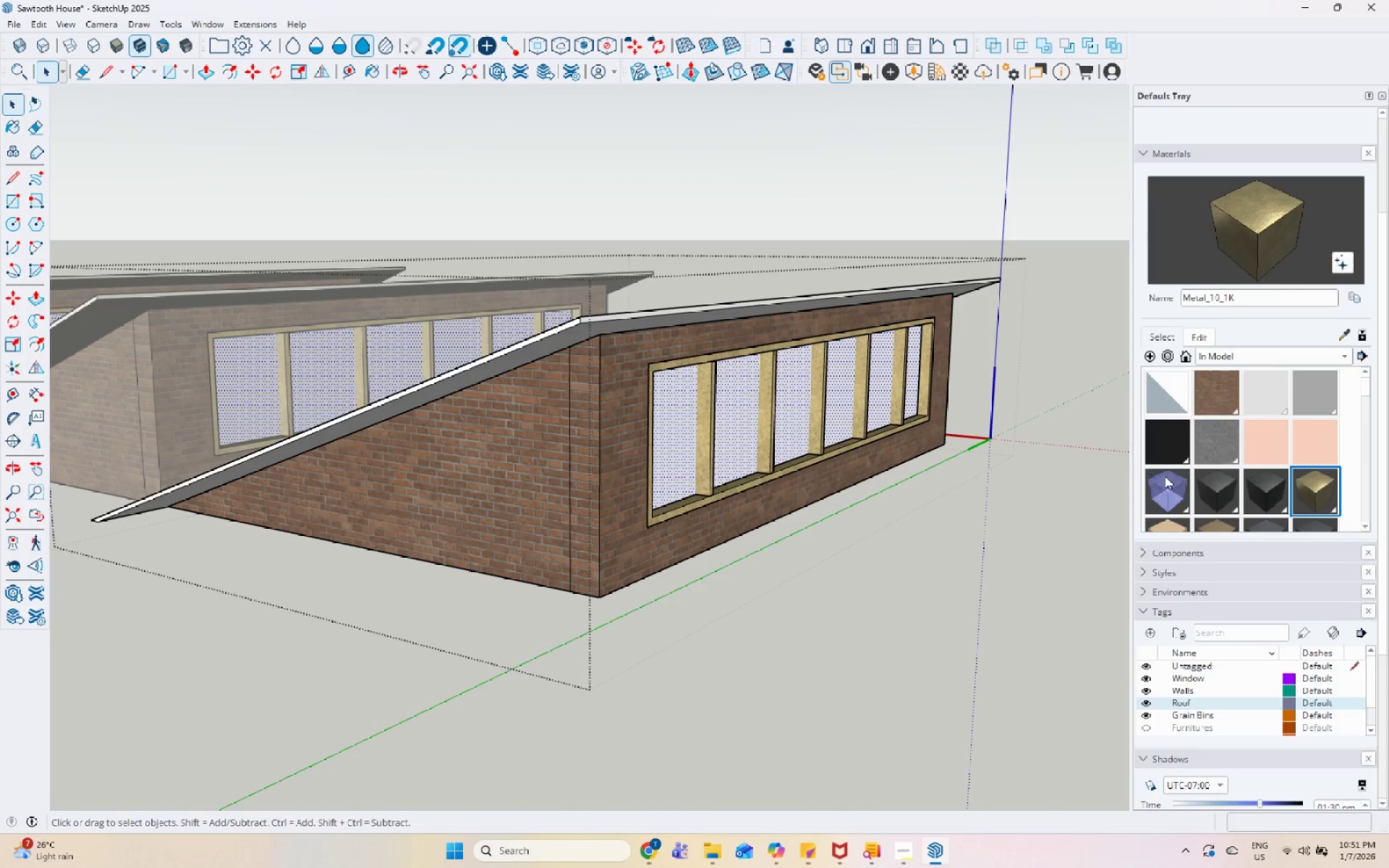 
left_click([1165, 478])
 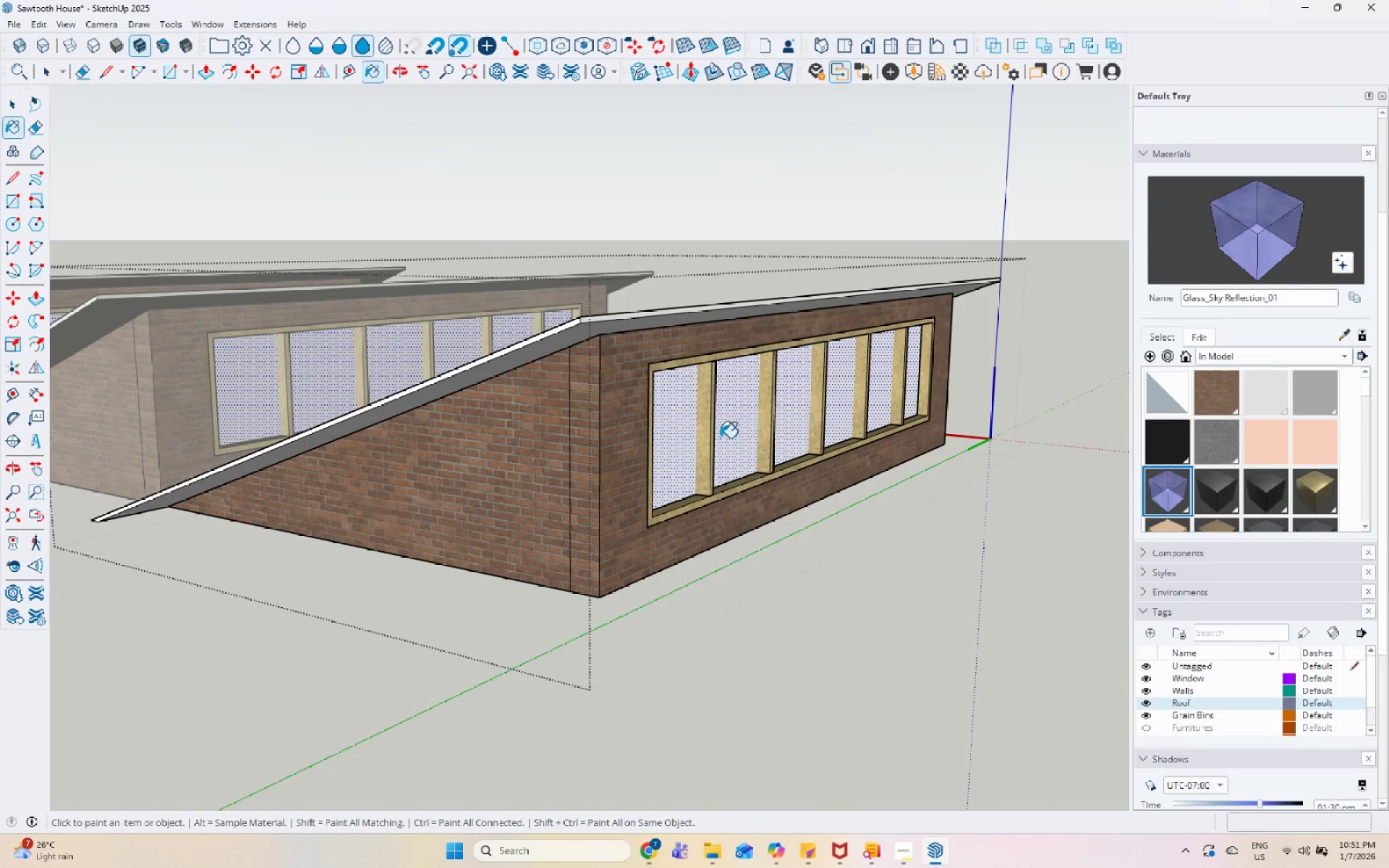 
left_click([672, 428])
 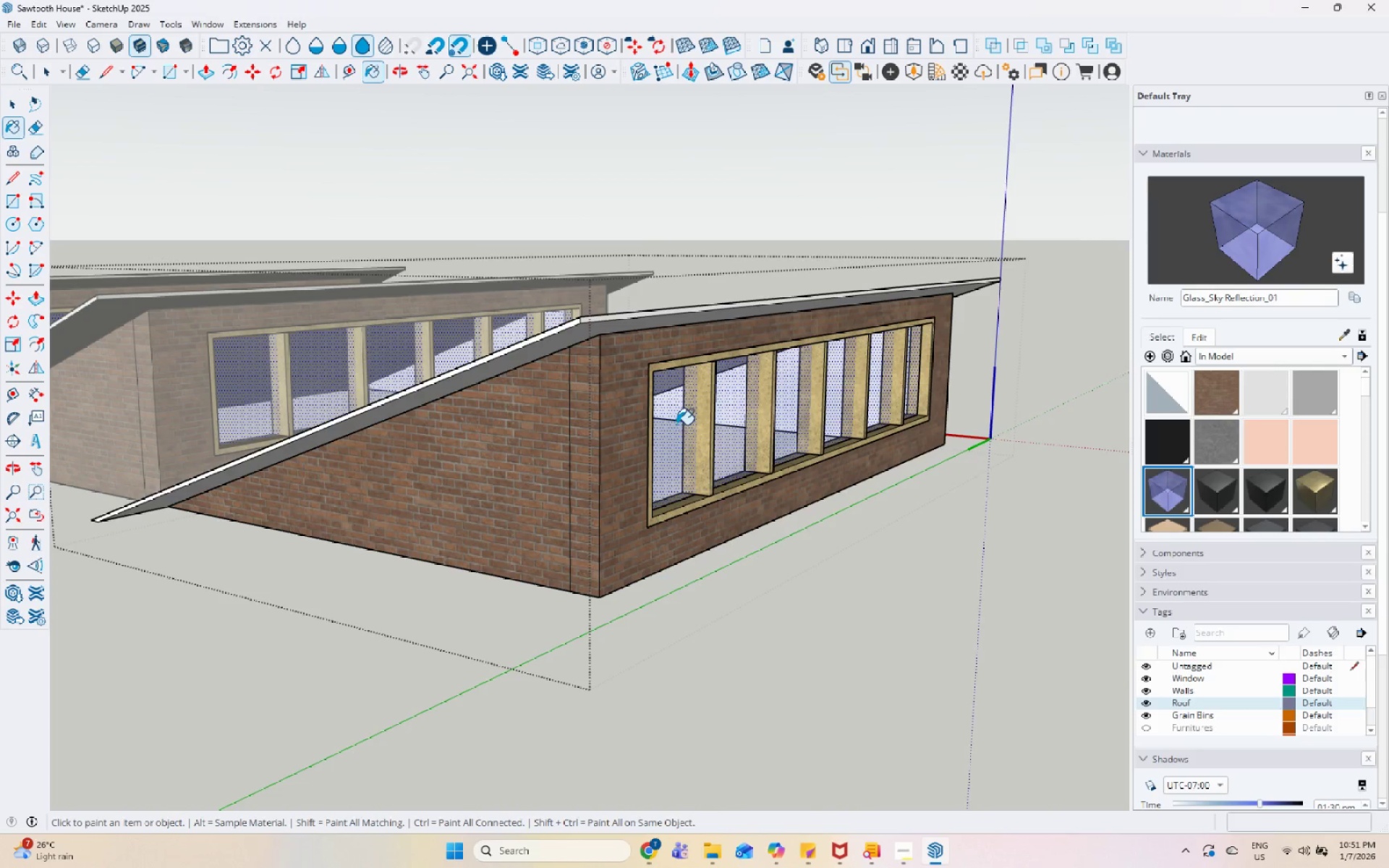 
key(Space)
 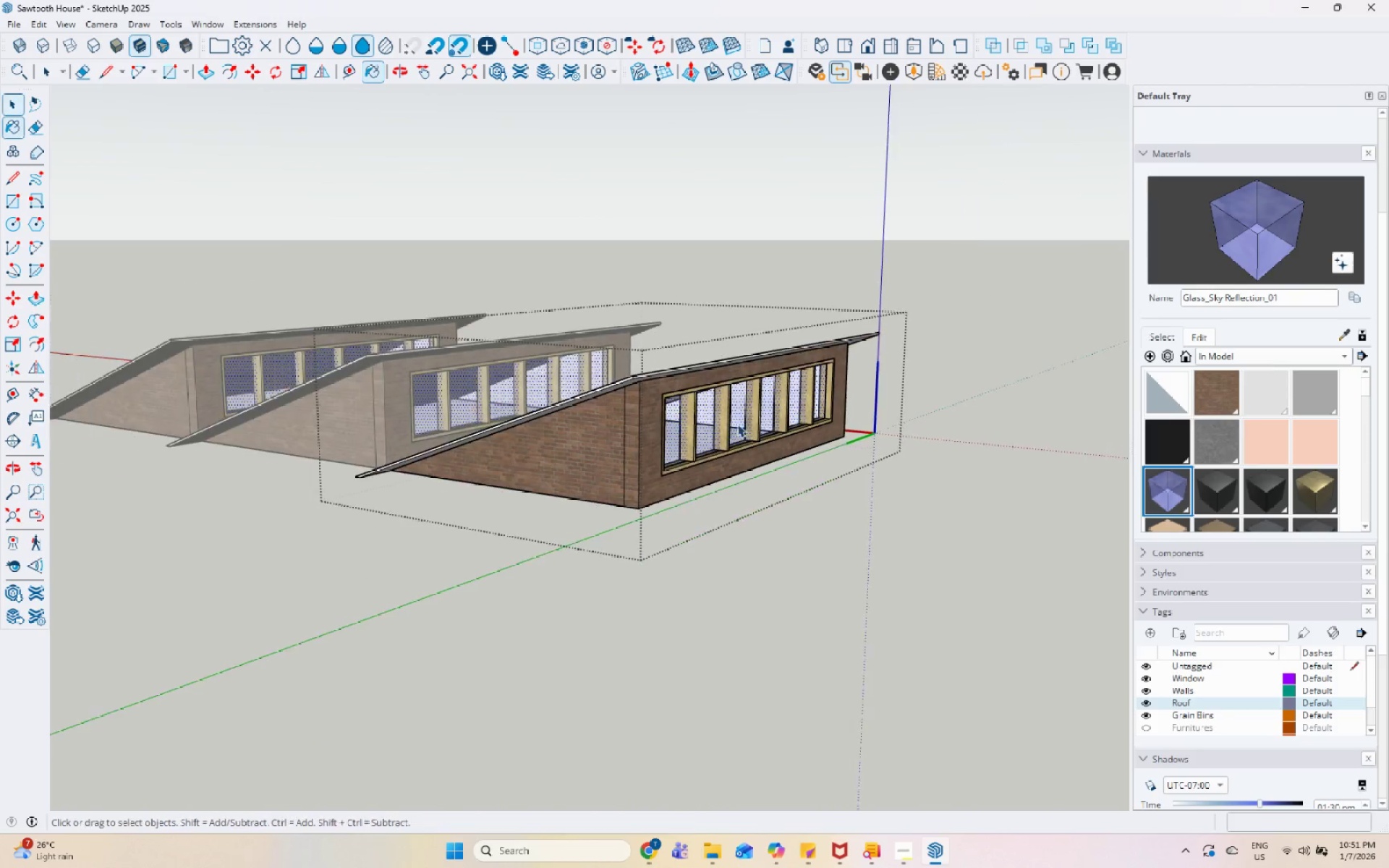 
key(Escape)
 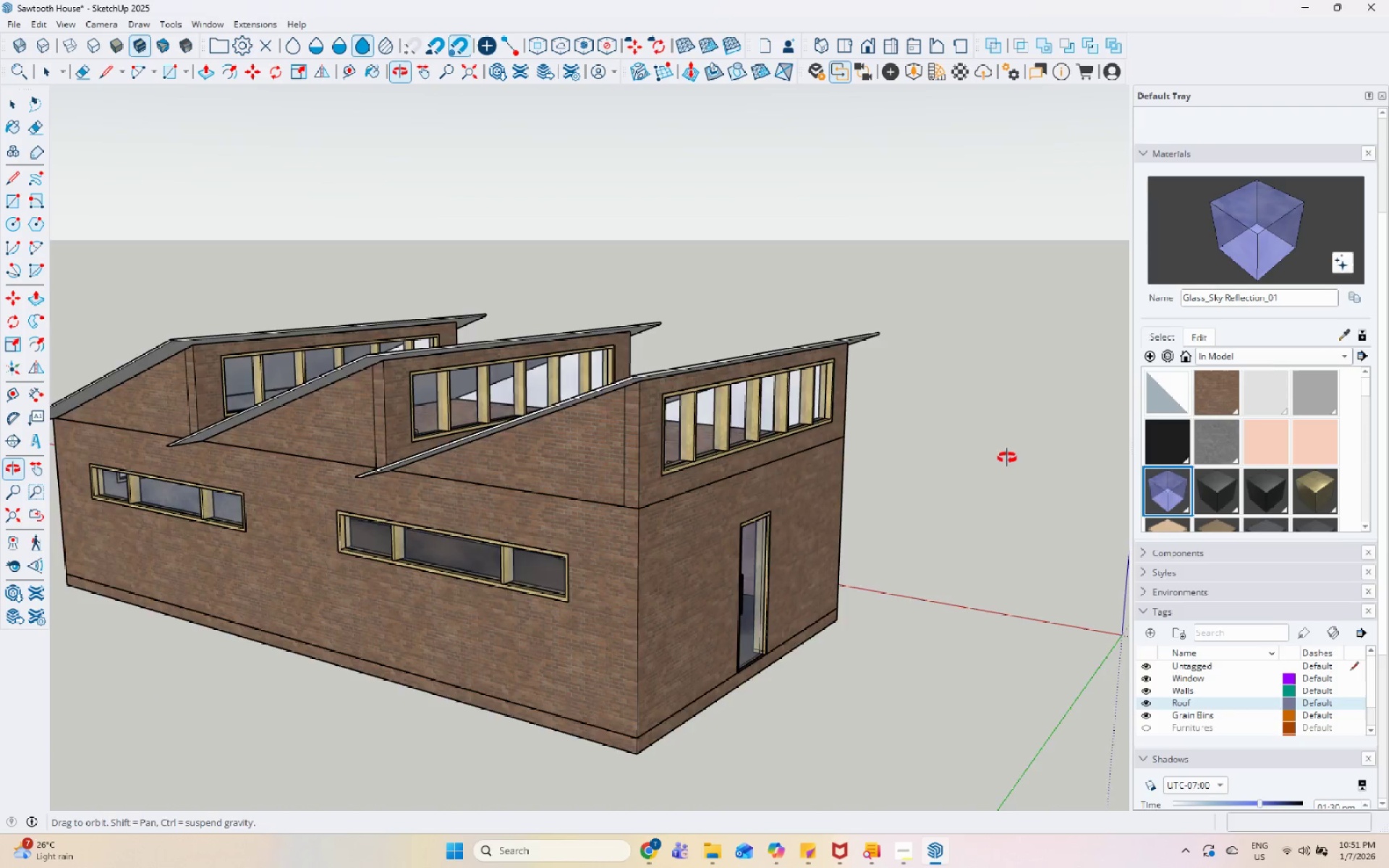 
key(Escape)
 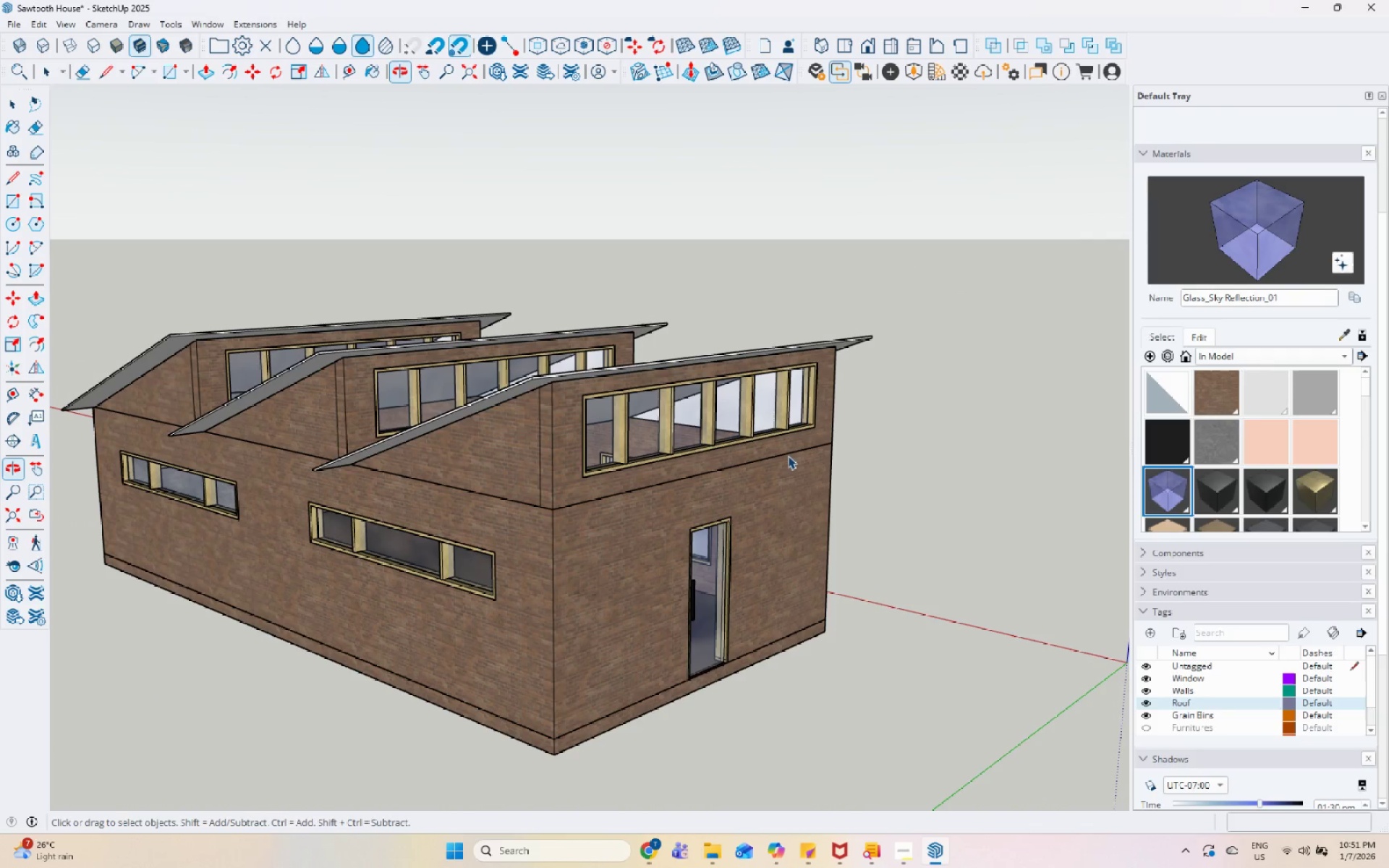 
scroll: coordinate [676, 424], scroll_direction: down, amount: 7.0
 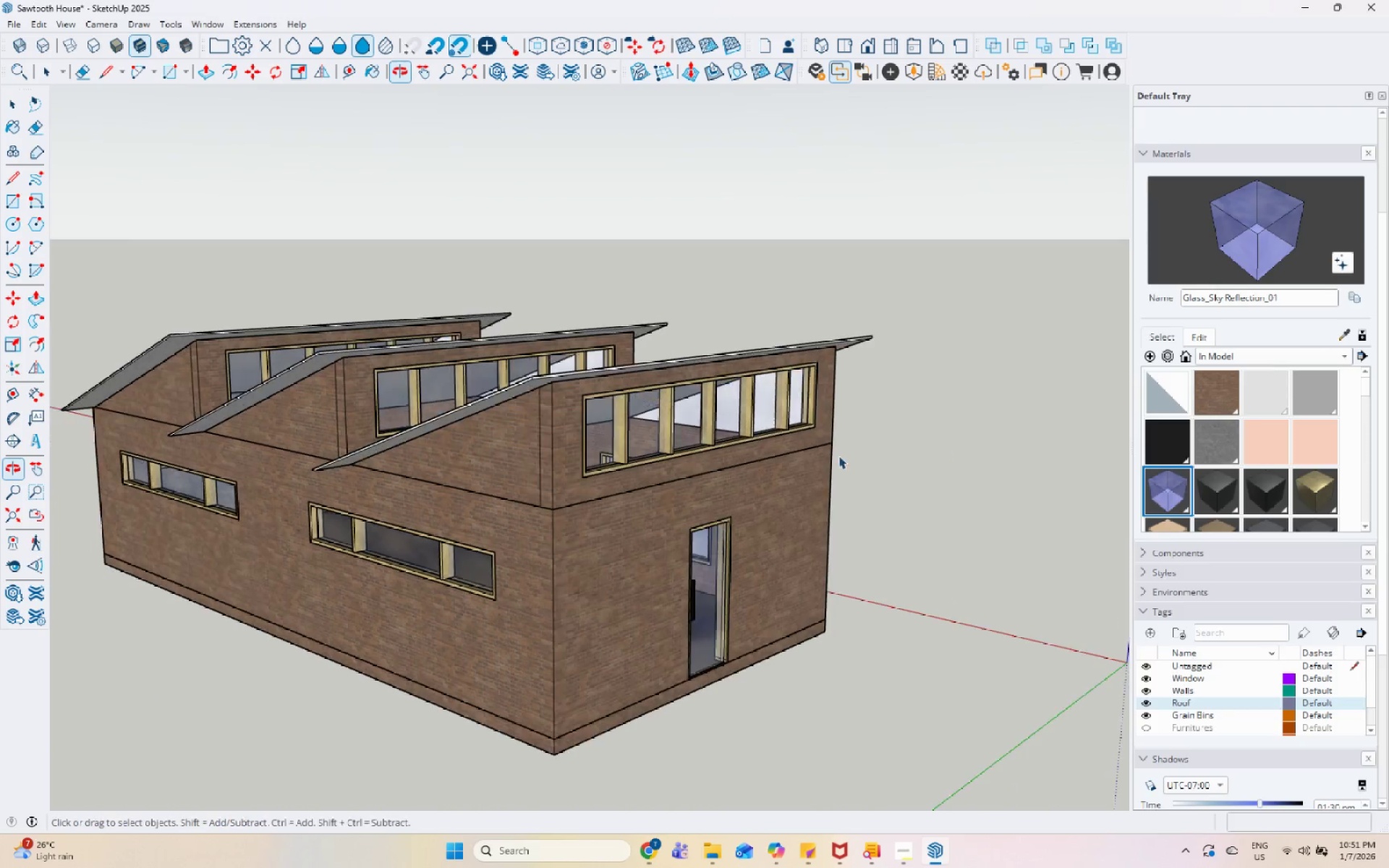 
key(Escape)
 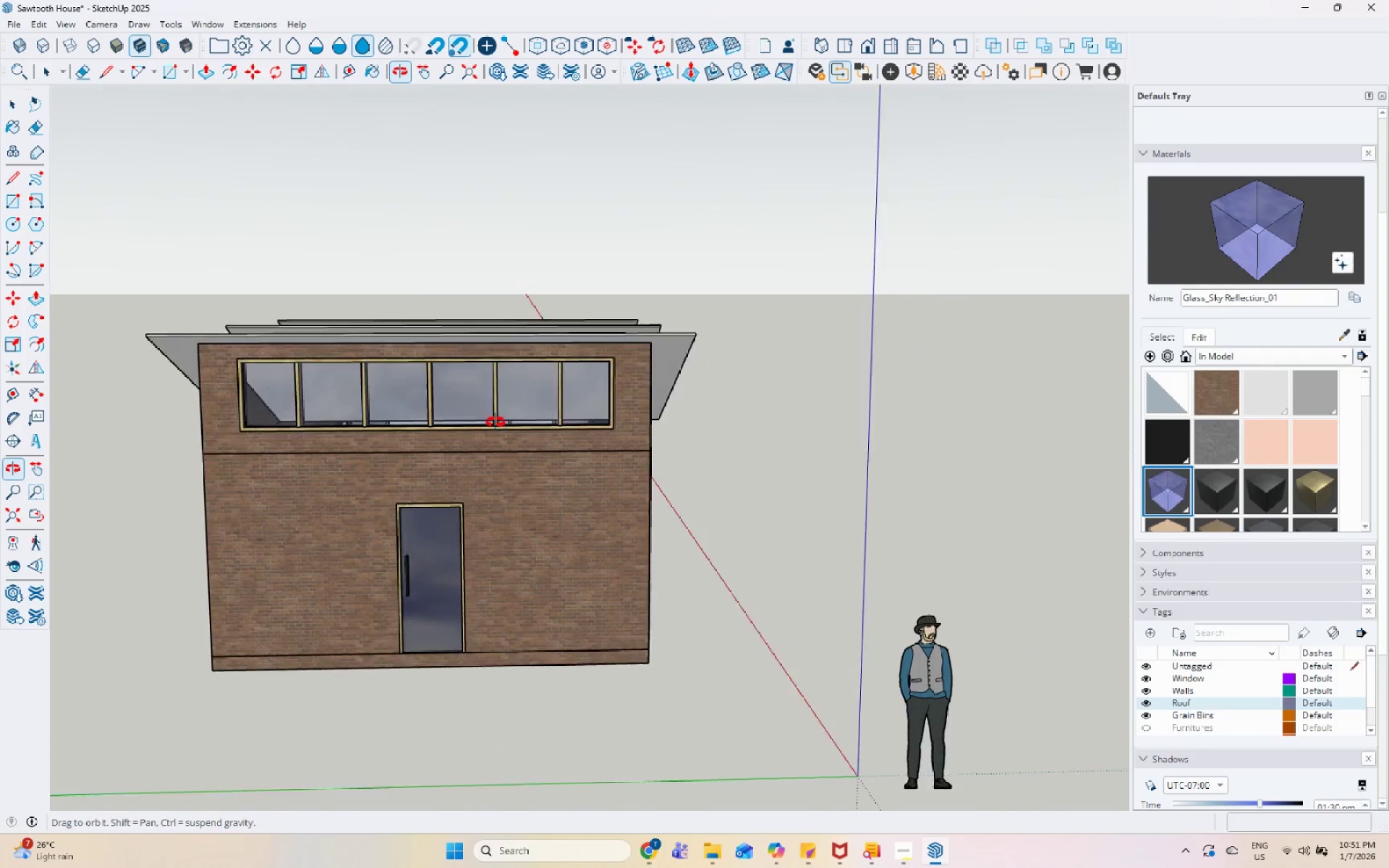 
scroll: coordinate [779, 446], scroll_direction: up, amount: 12.0
 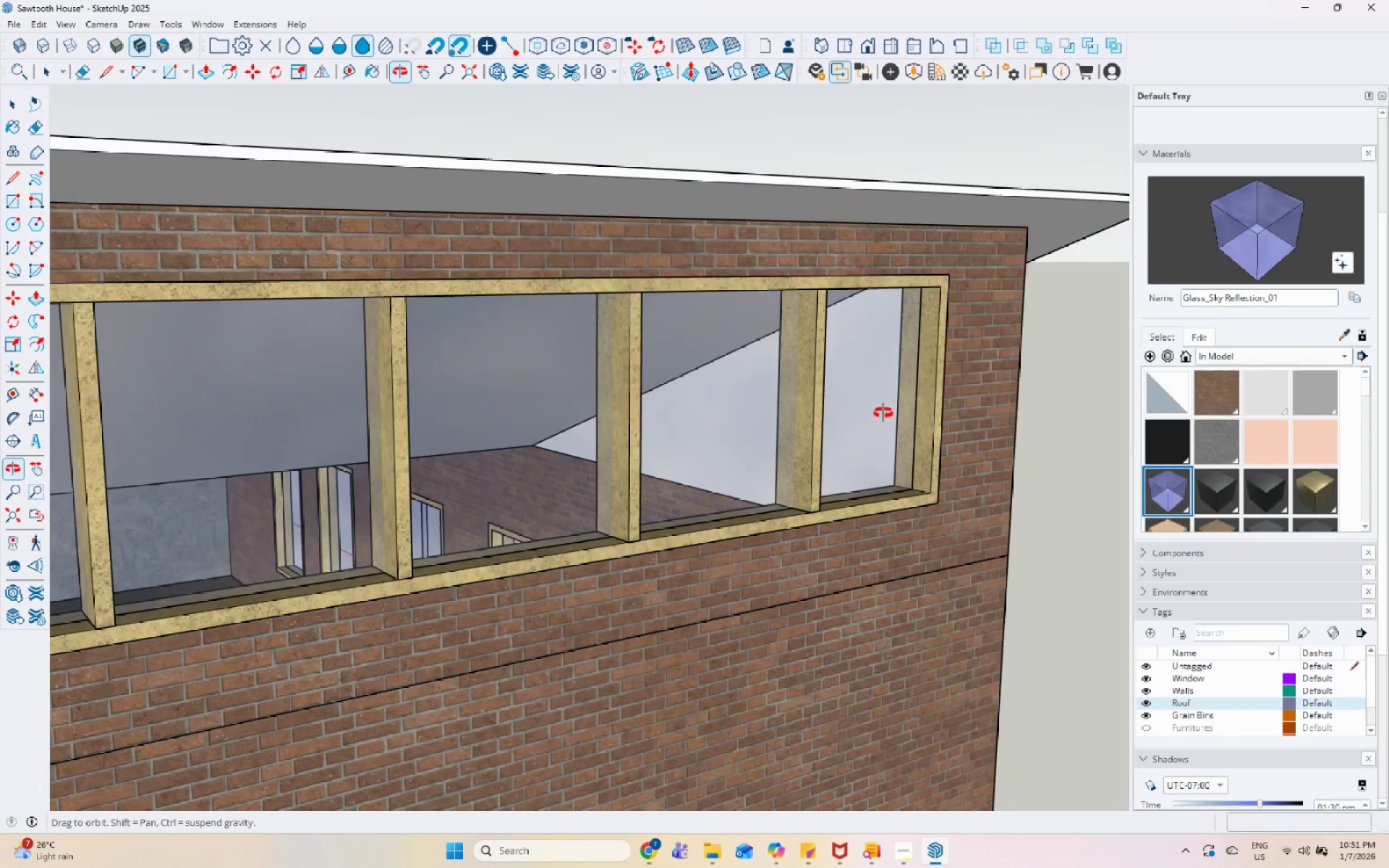 
double_click([735, 333])
 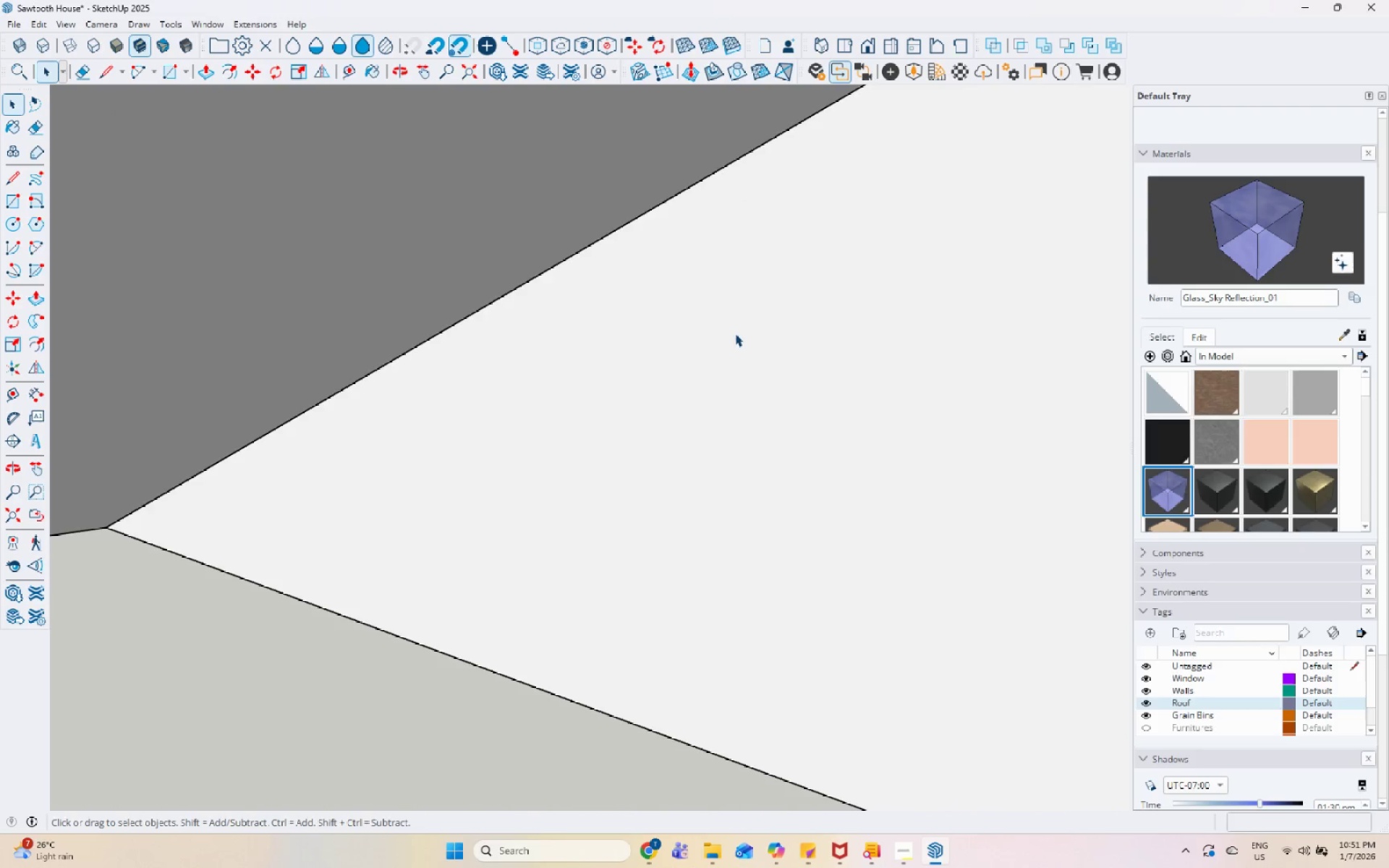 
scroll: coordinate [726, 335], scroll_direction: up, amount: 70.0
 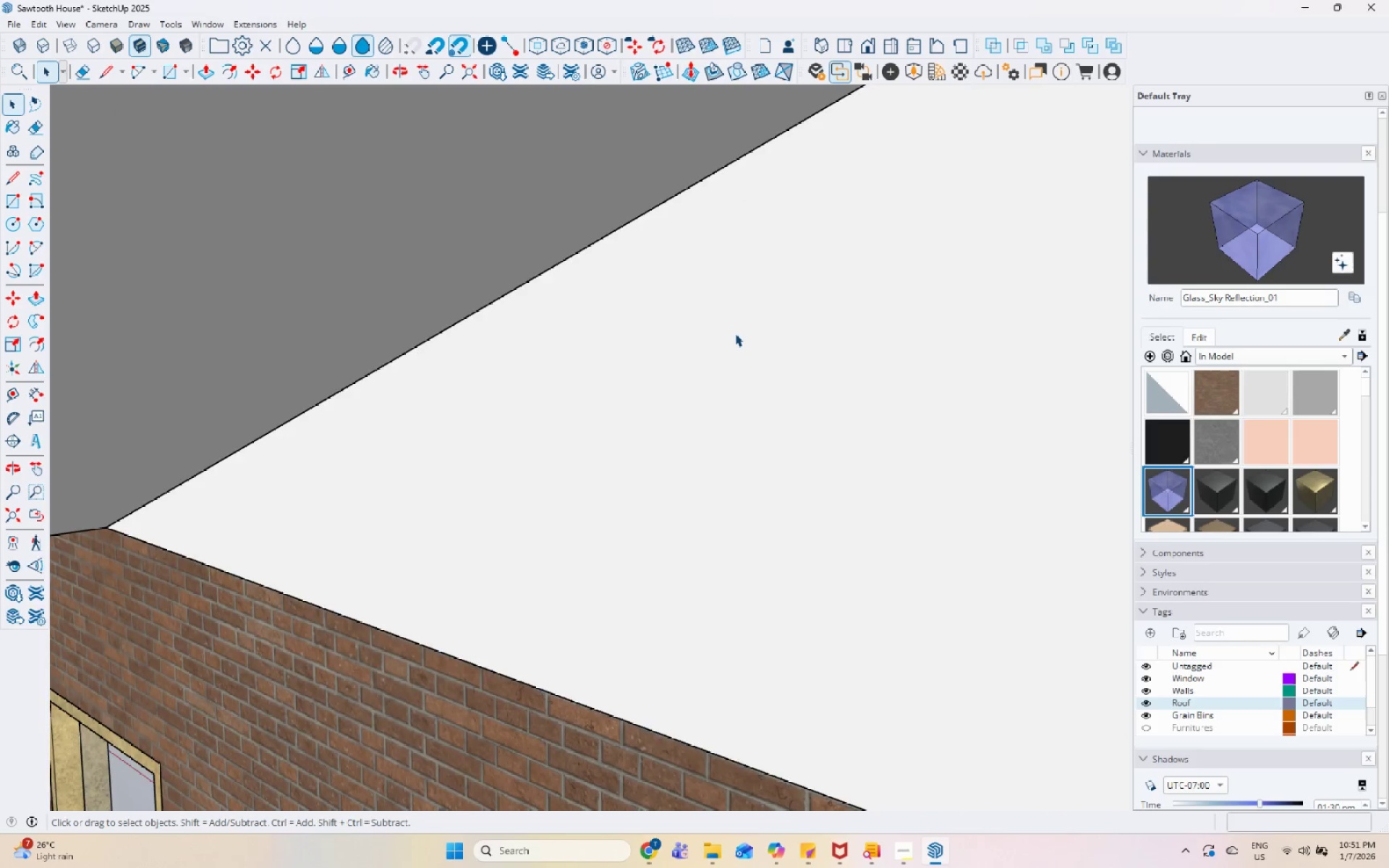 
triple_click([735, 333])
 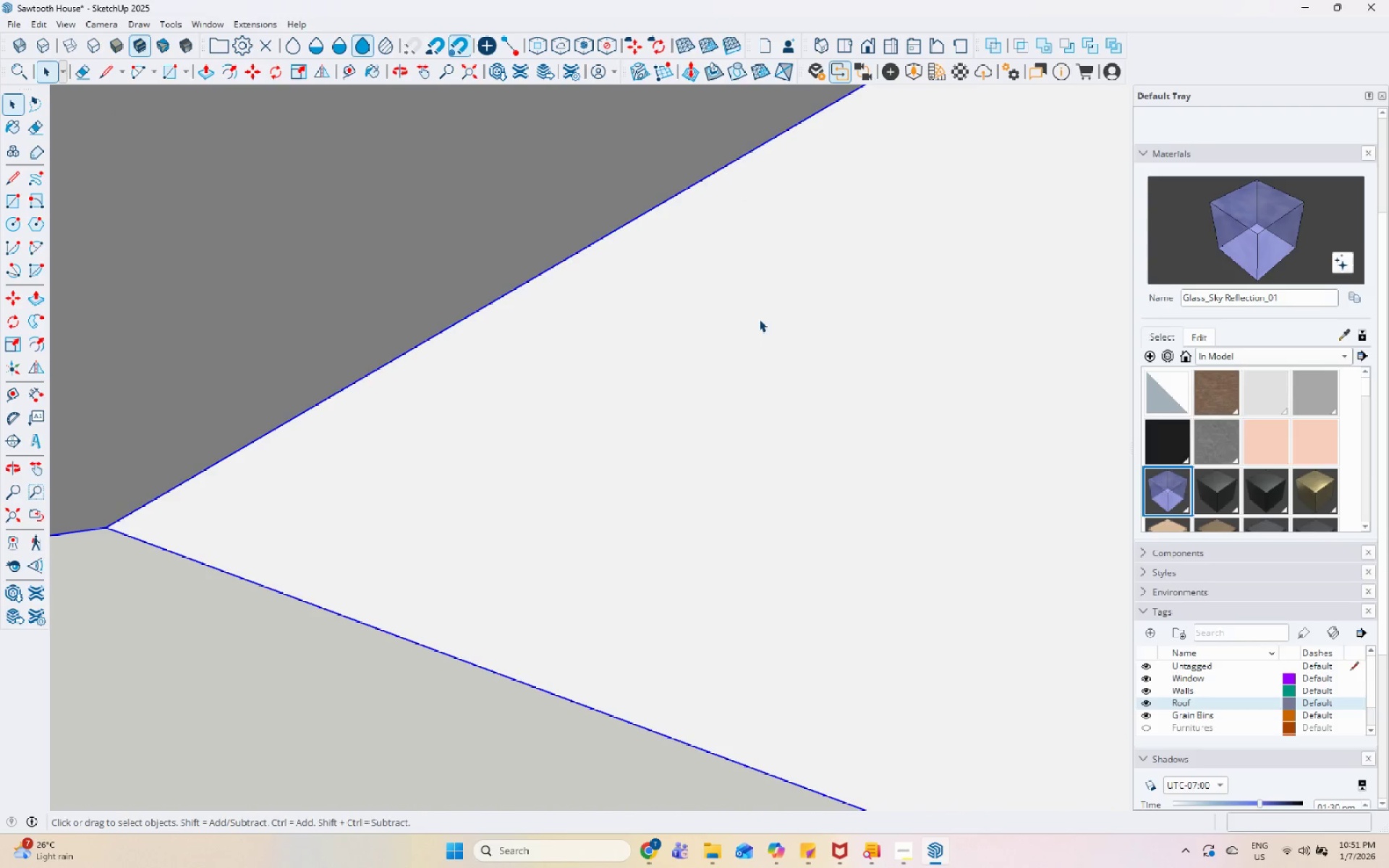 
triple_click([759, 319])
 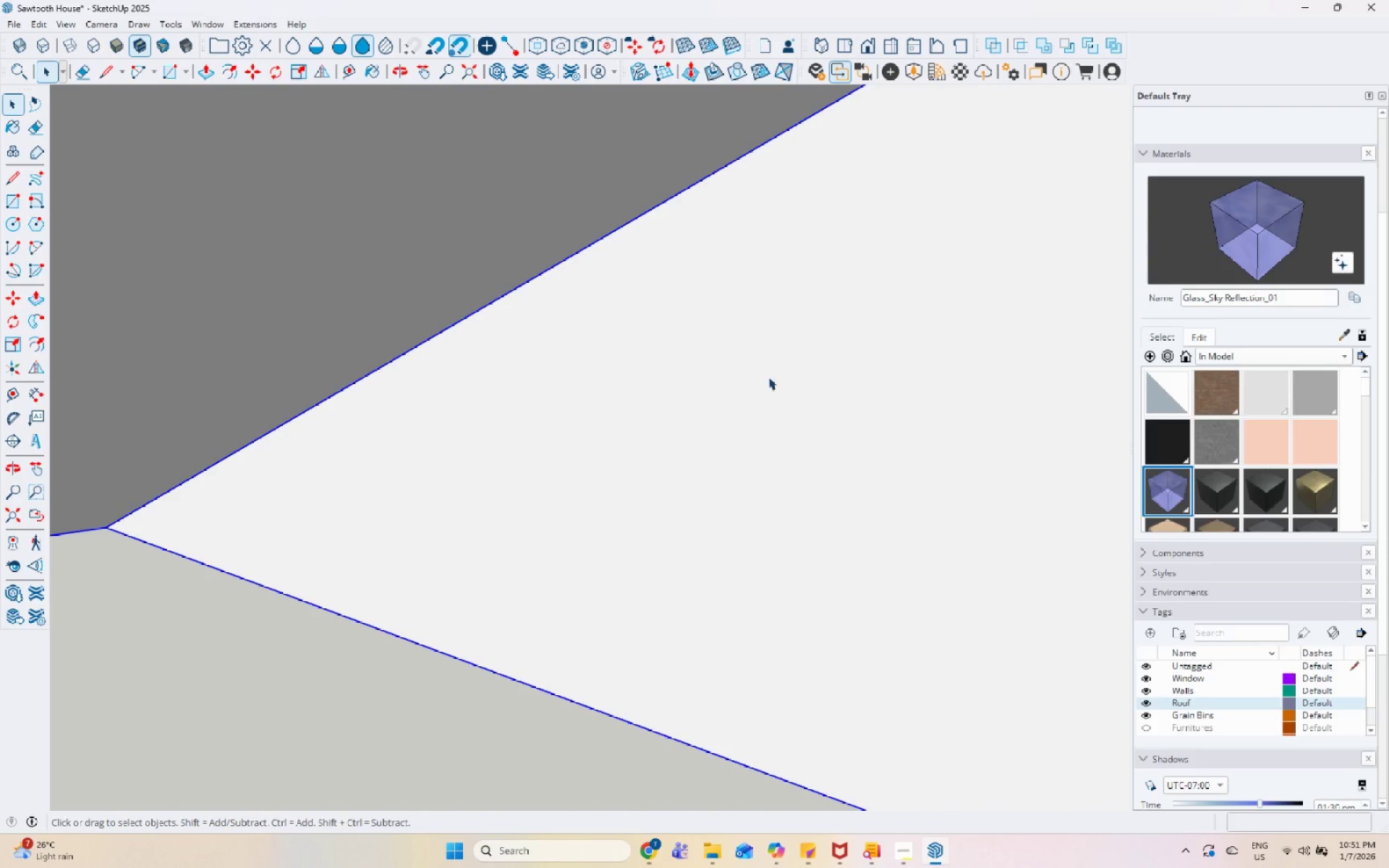 
scroll: coordinate [770, 383], scroll_direction: down, amount: 3.0
 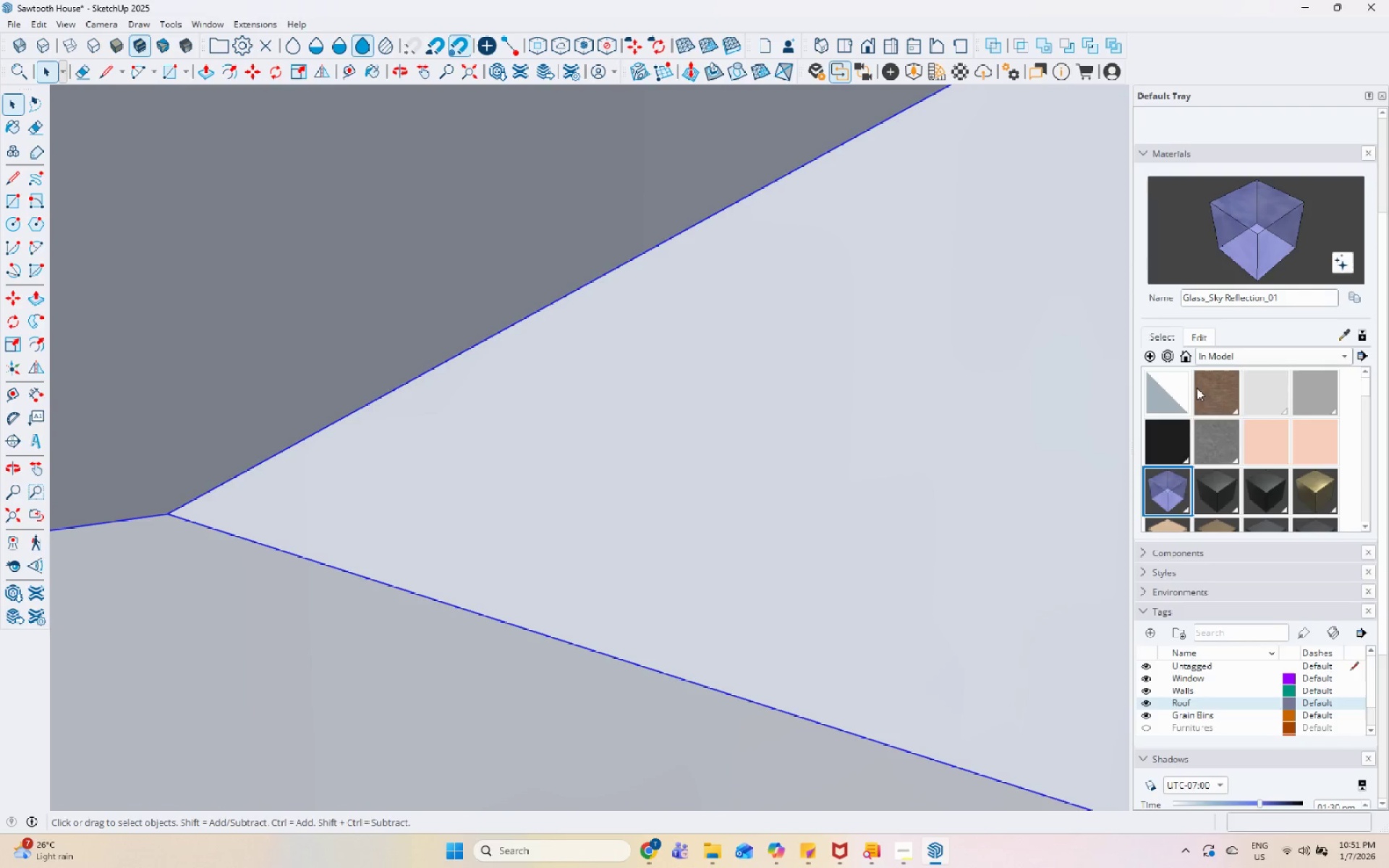 
scroll: coordinate [758, 420], scroll_direction: up, amount: 23.0
 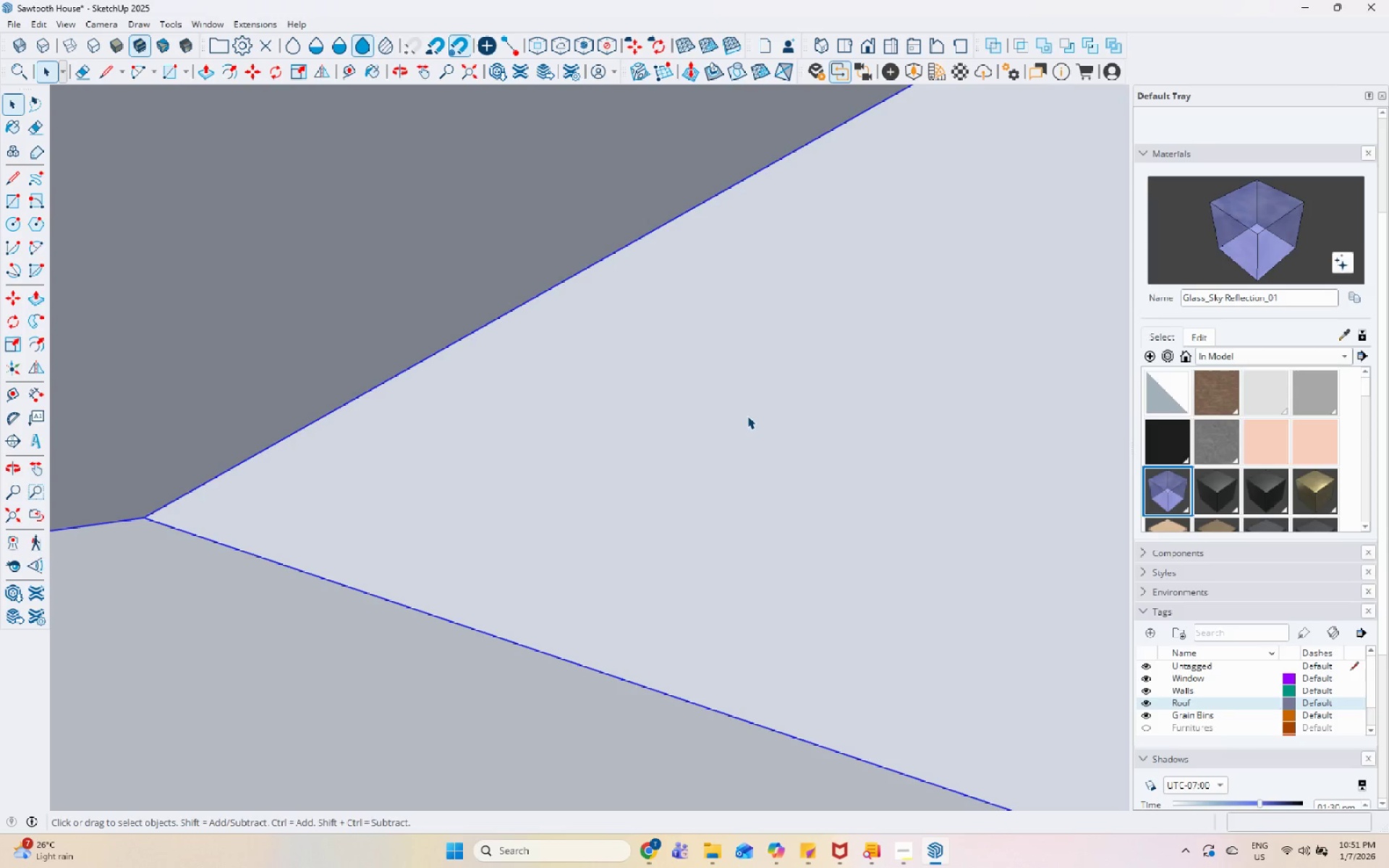 
wait(8.21)
 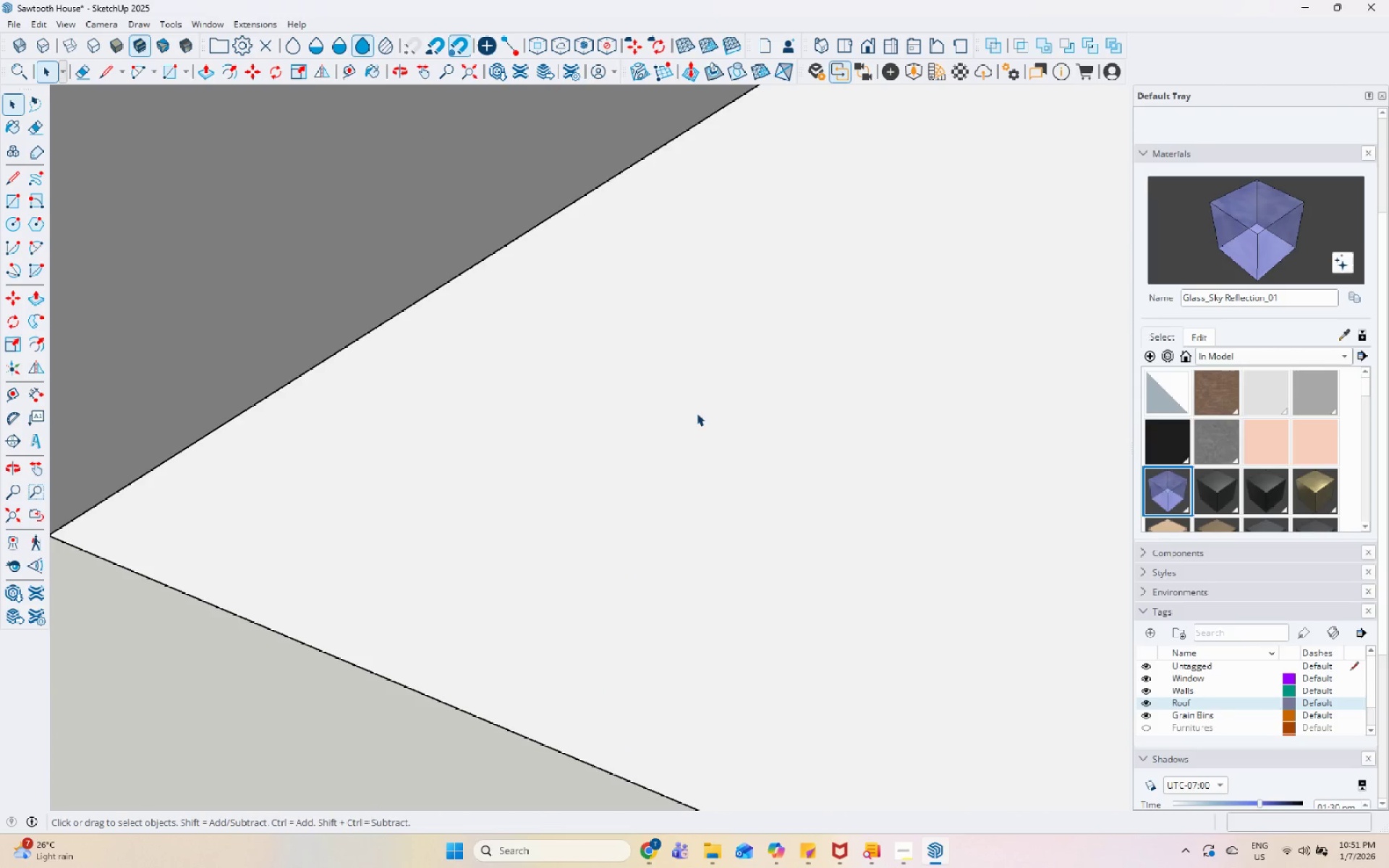 
double_click([677, 415])
 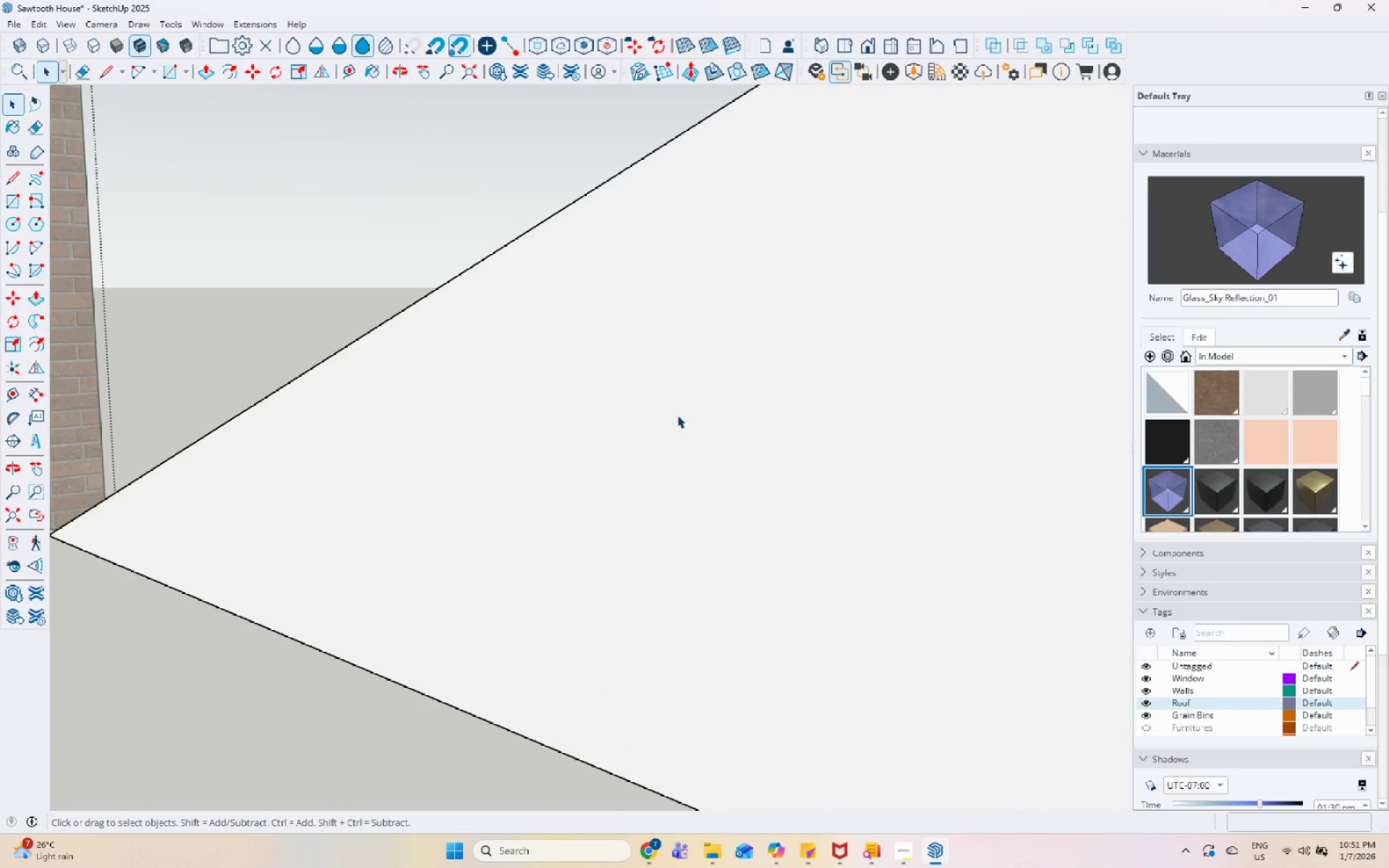 
scroll: coordinate [705, 413], scroll_direction: up, amount: 18.0
 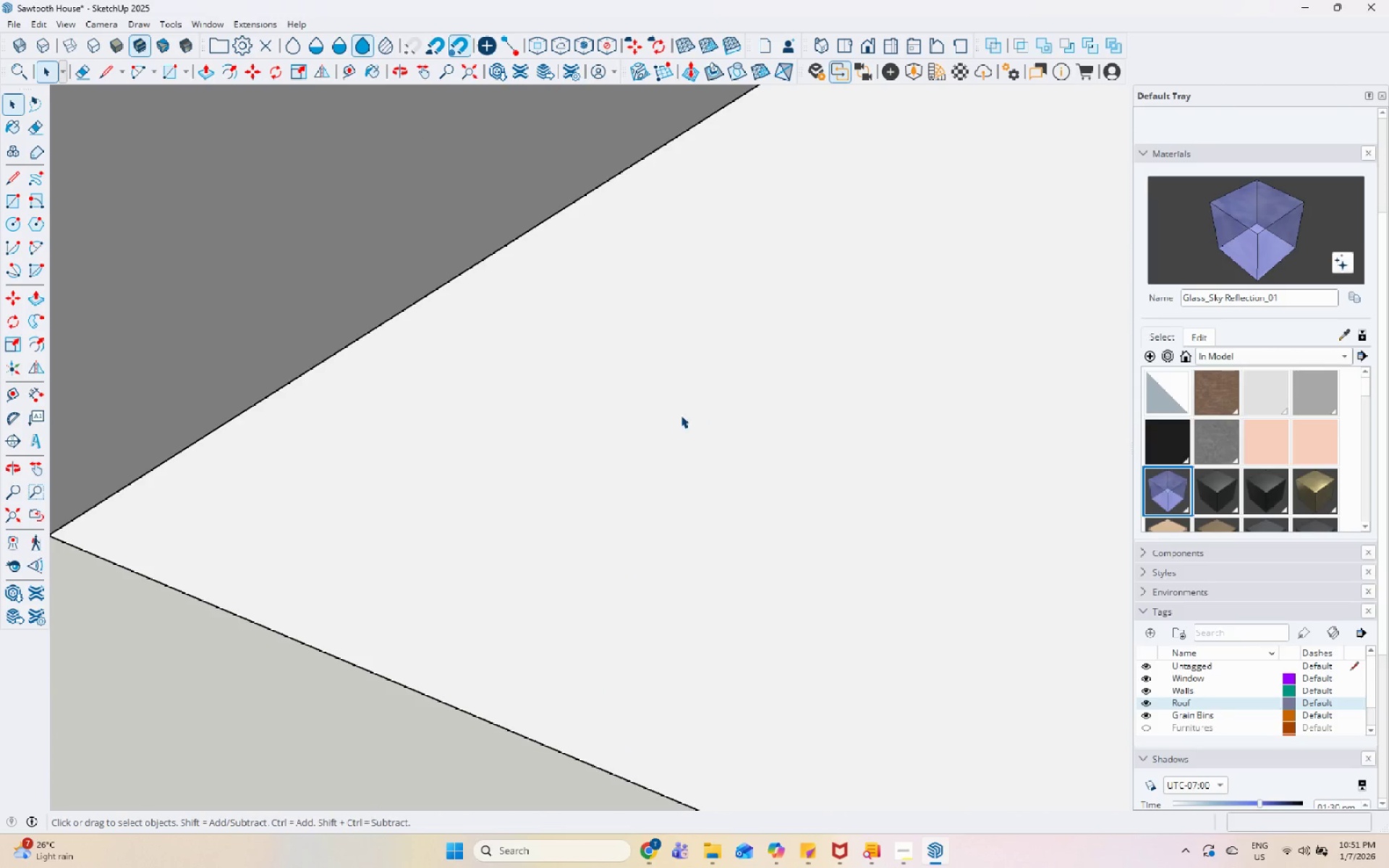 
triple_click([680, 411])
 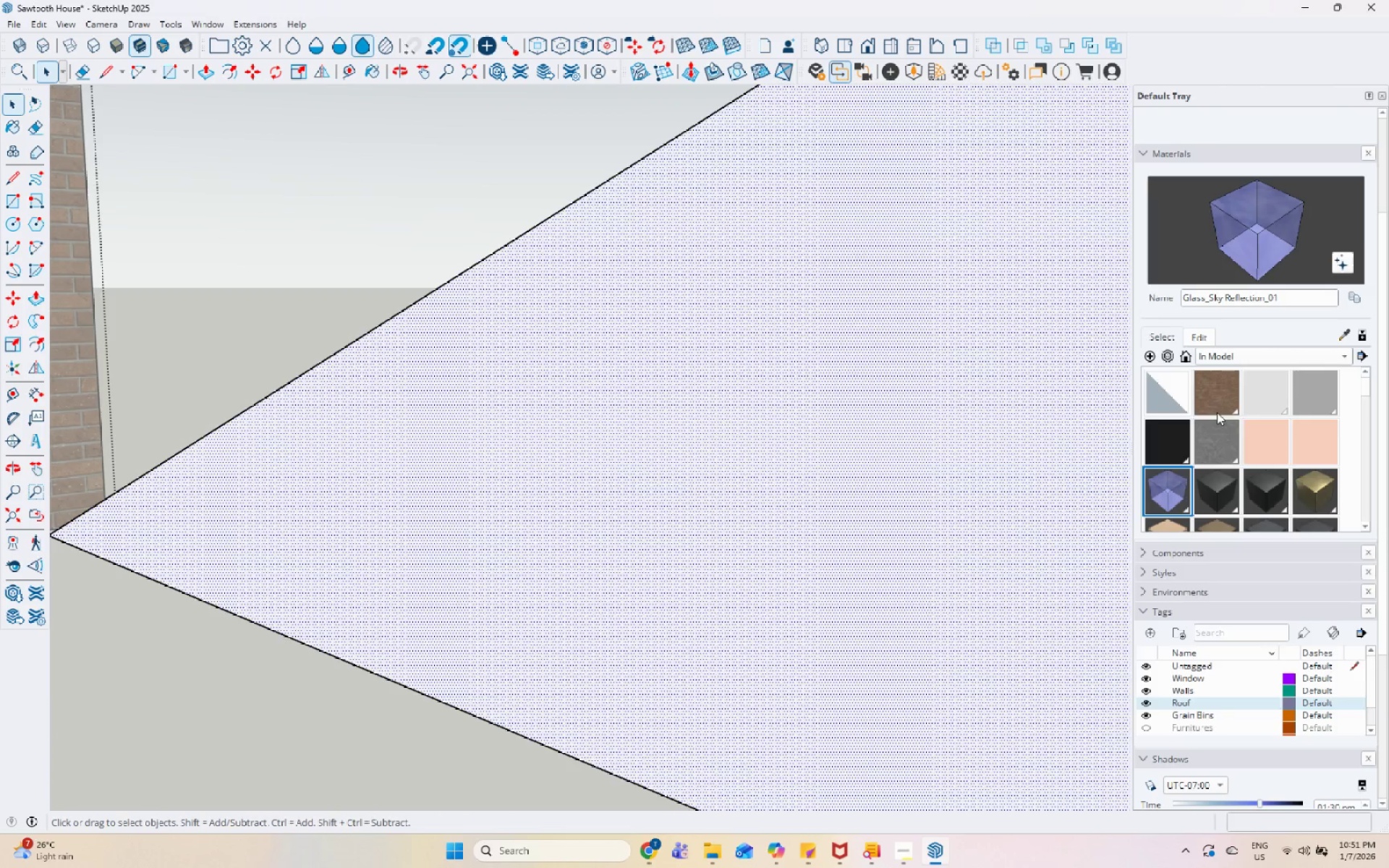 
left_click_drag(start_coordinate=[1217, 386], to_coordinate=[1207, 388])
 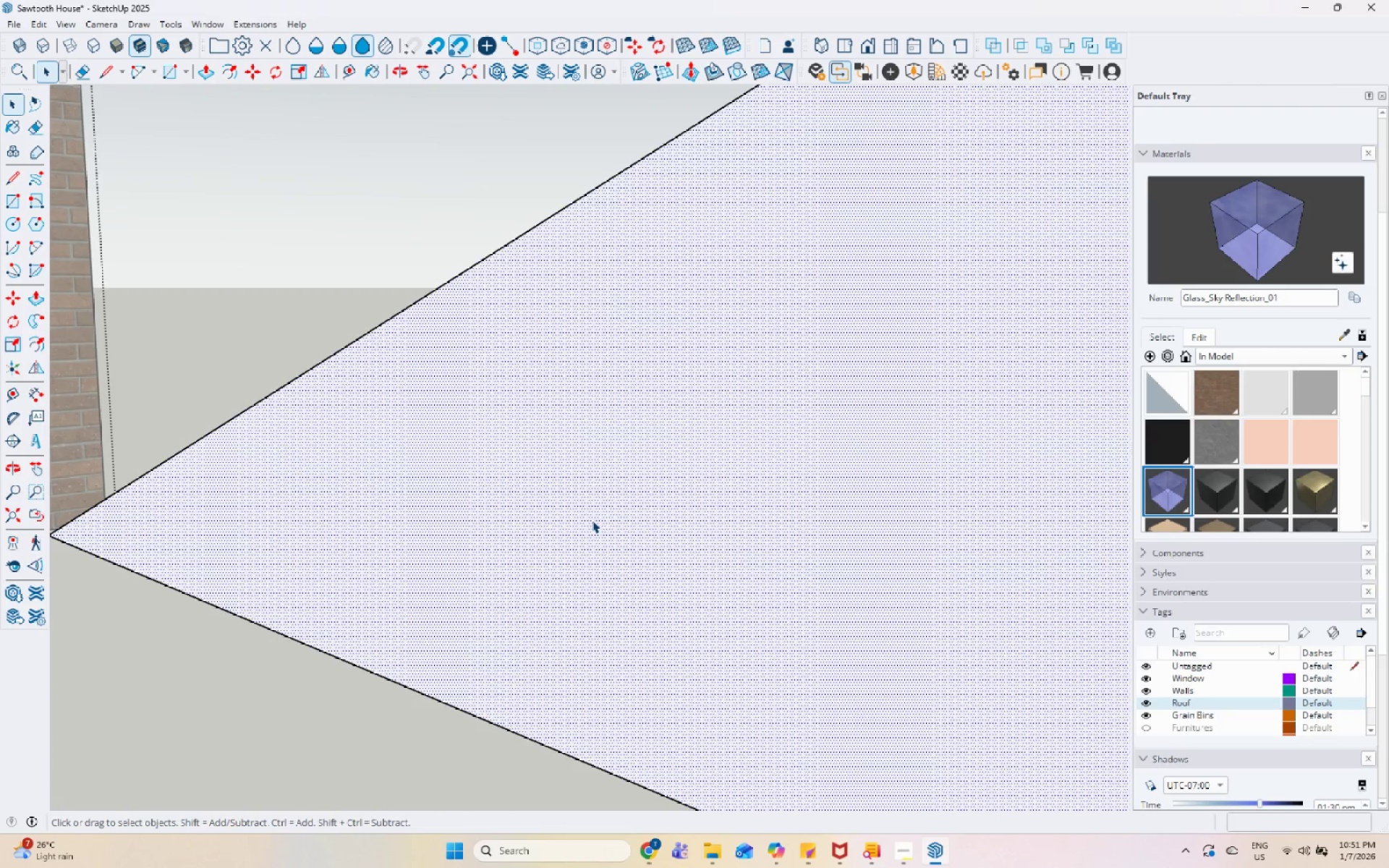 
wait(10.11)
 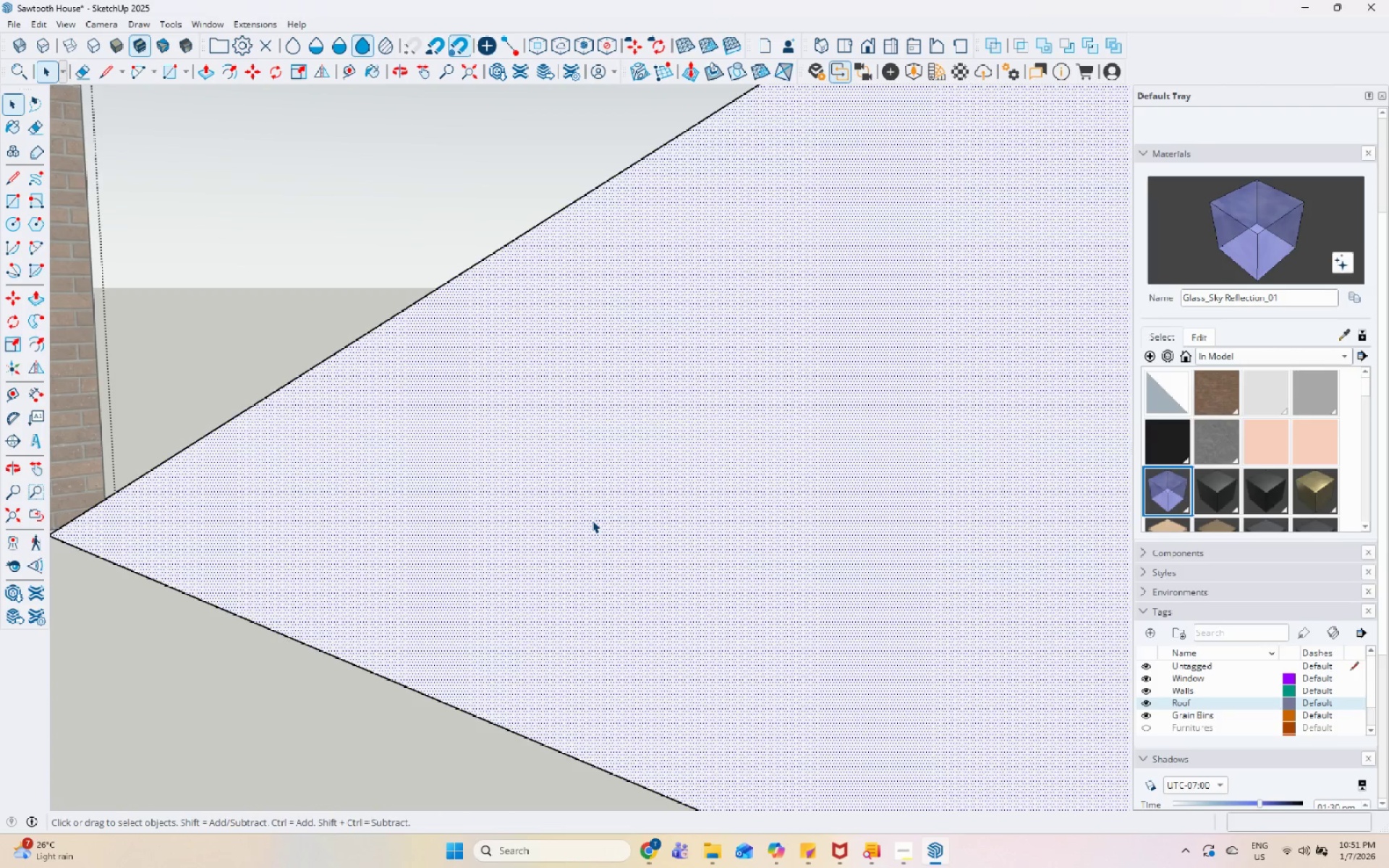 
double_click([663, 471])
 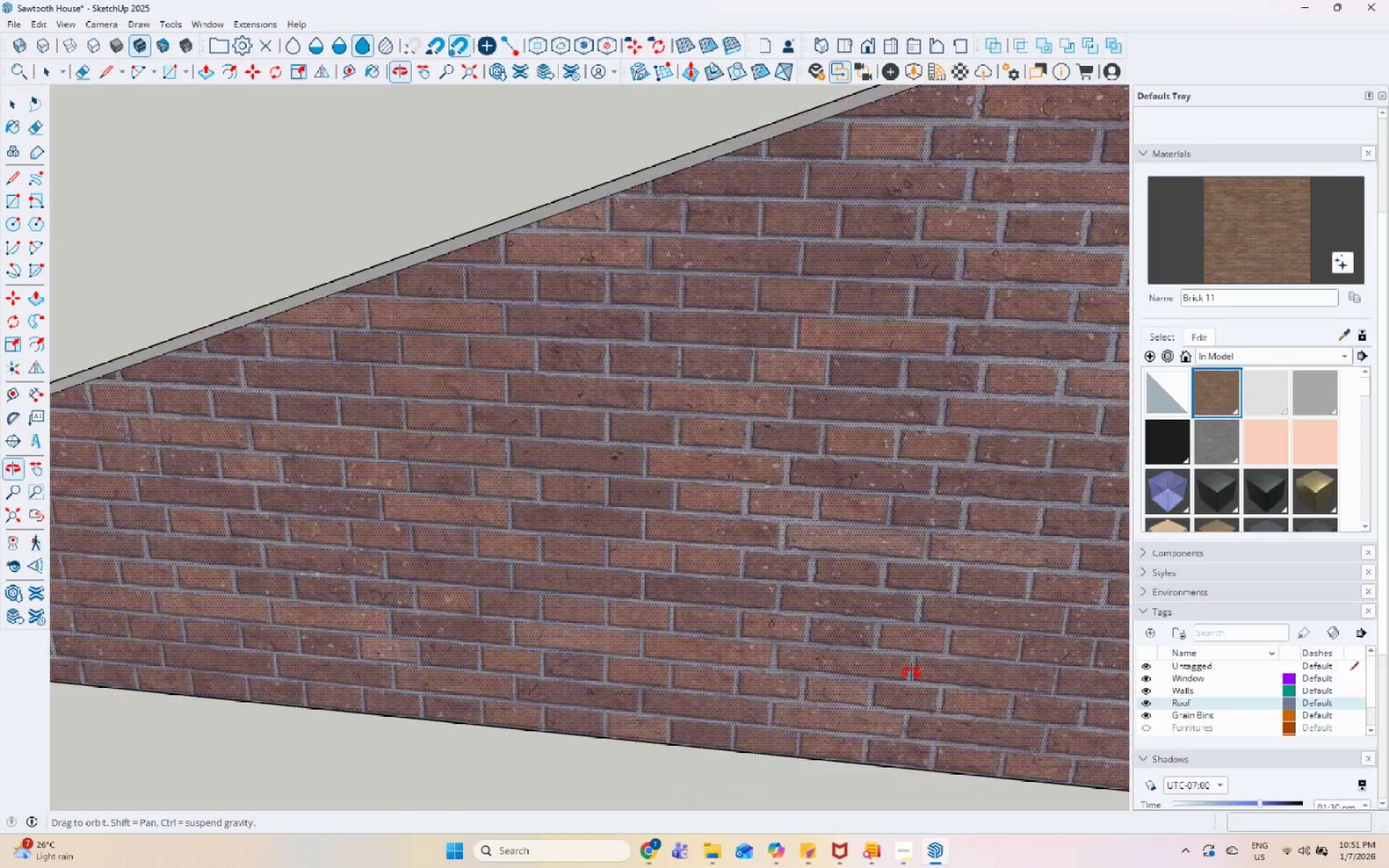 
scroll: coordinate [721, 490], scroll_direction: down, amount: 24.0
 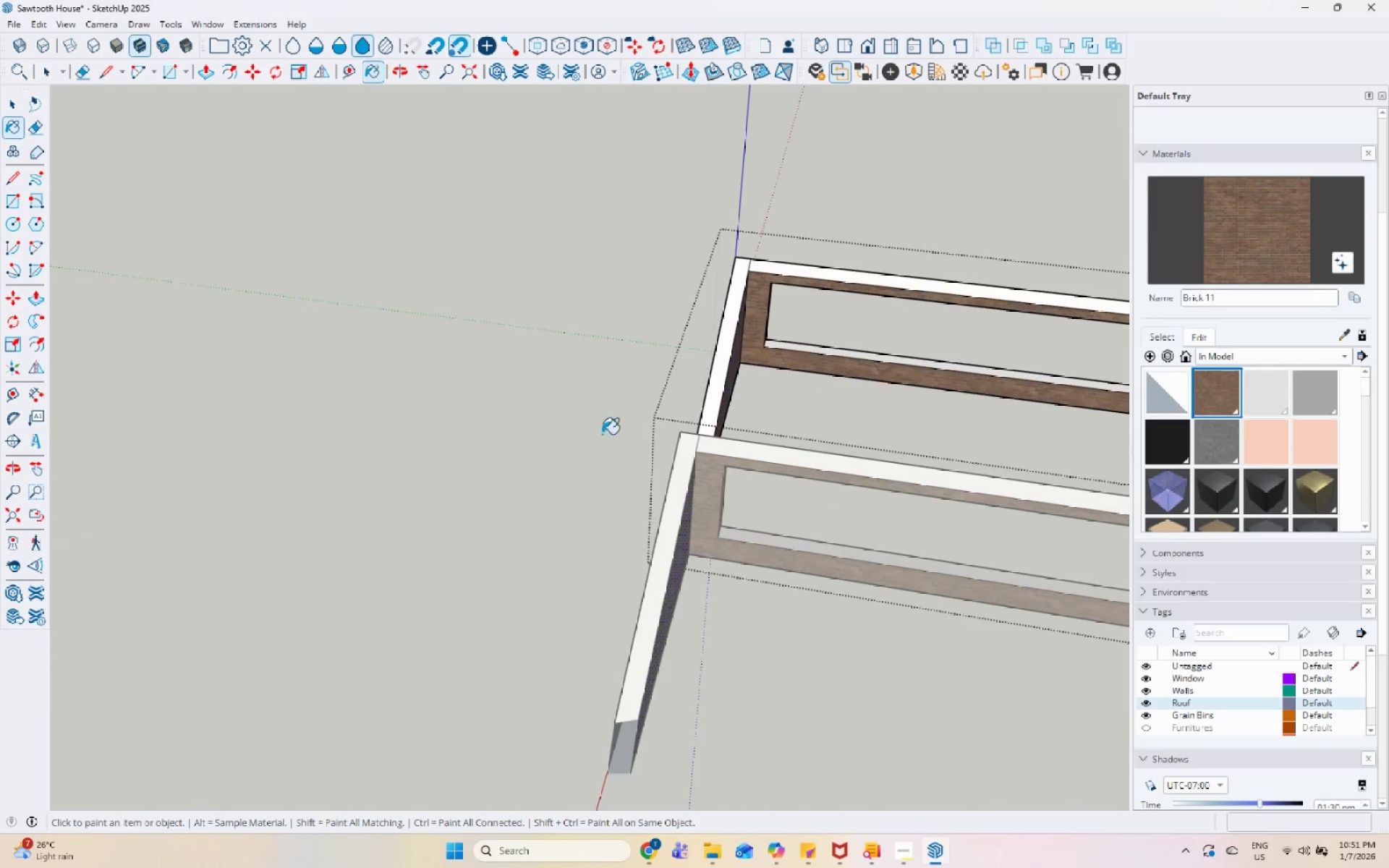 
key(Space)
 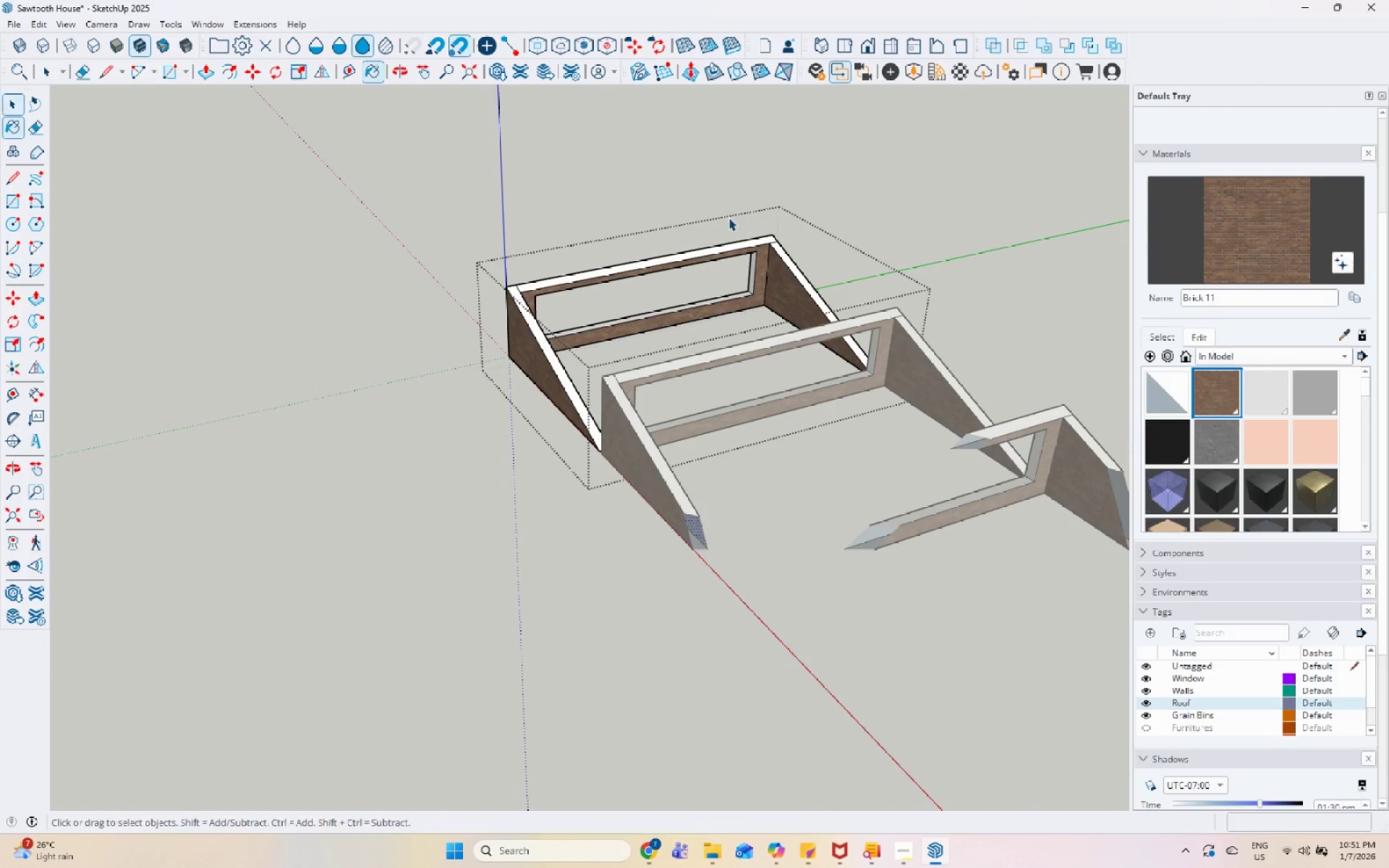 
scroll: coordinate [320, 416], scroll_direction: down, amount: 7.0
 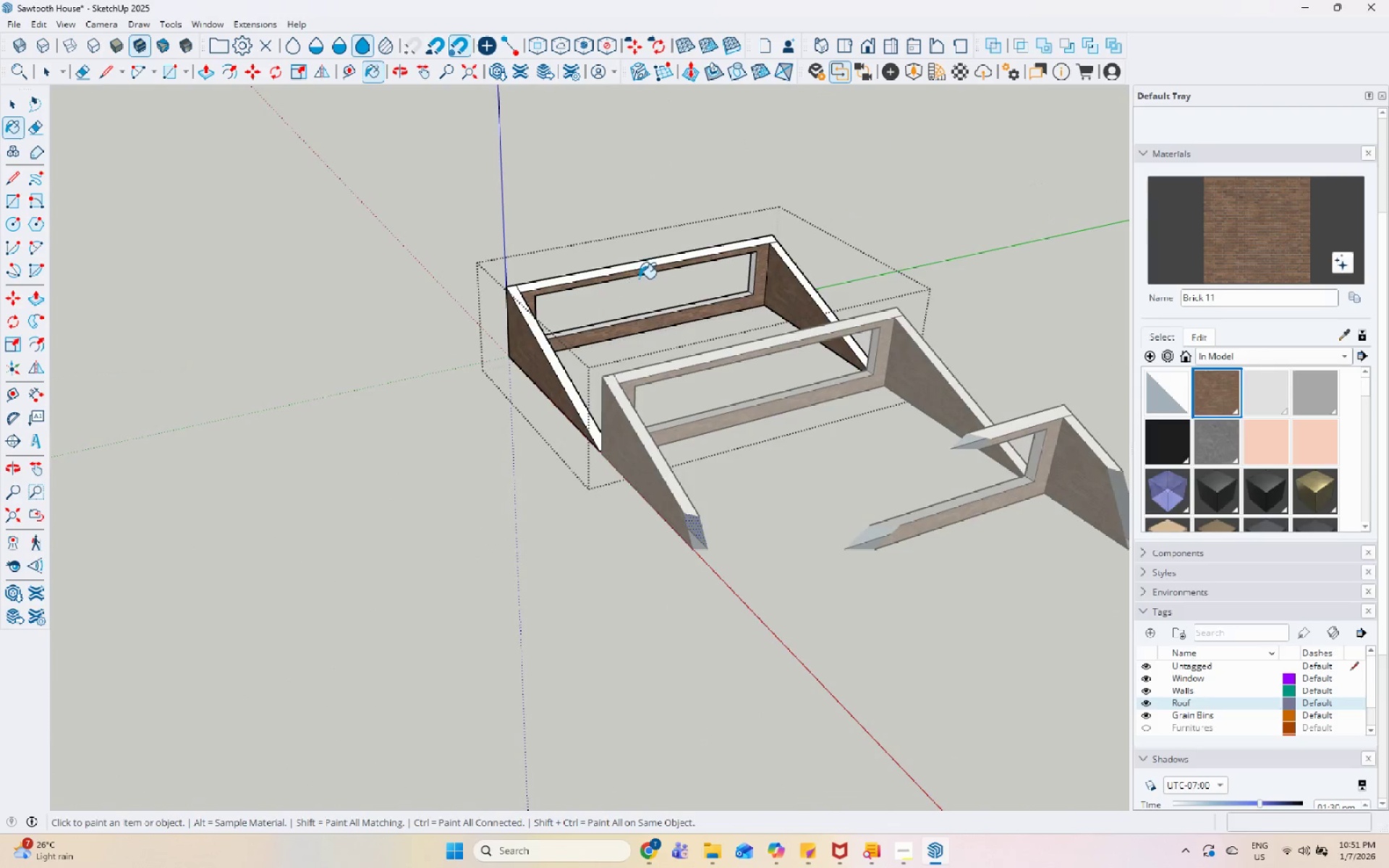 
key(Escape)
 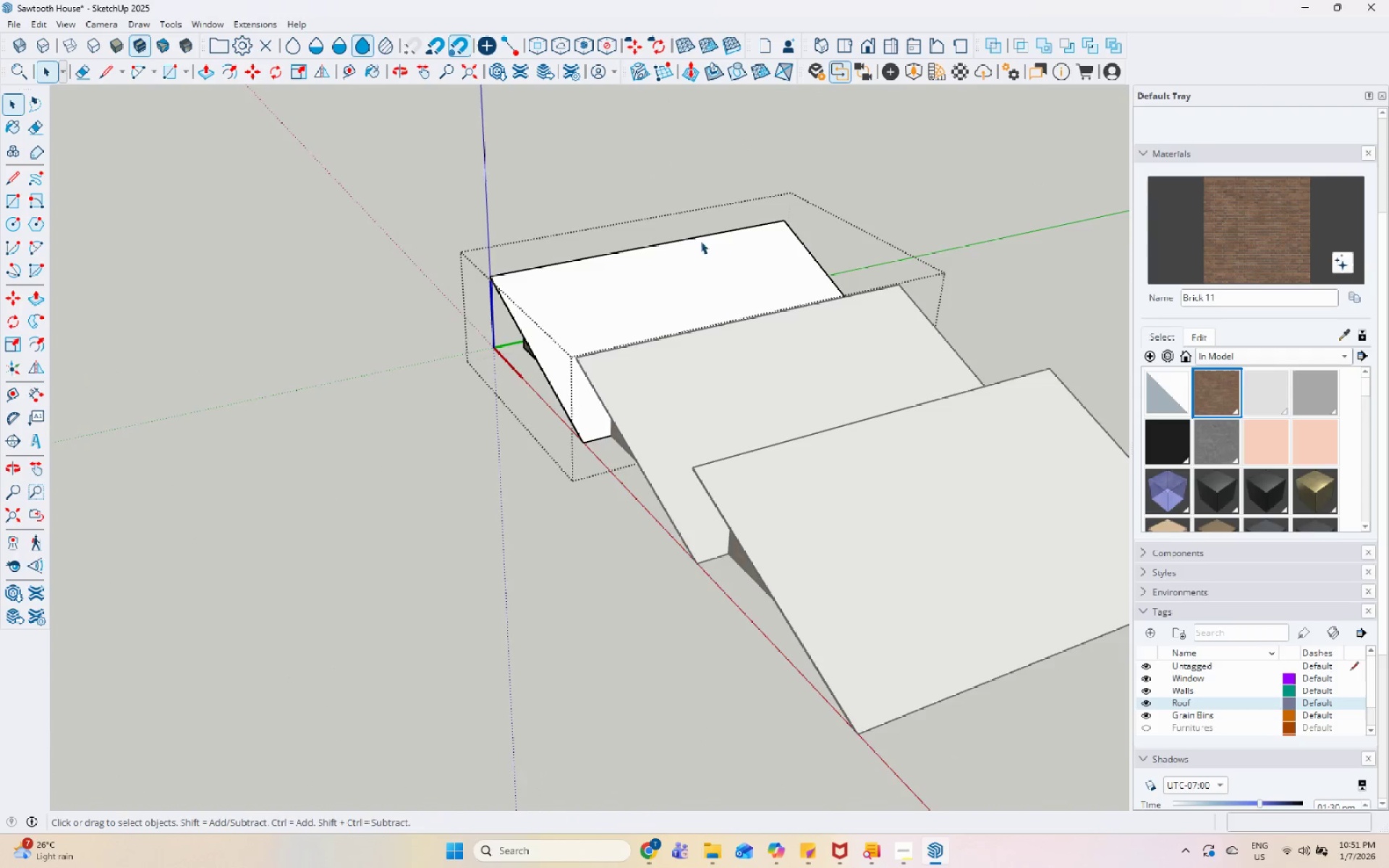 
key(Escape)
 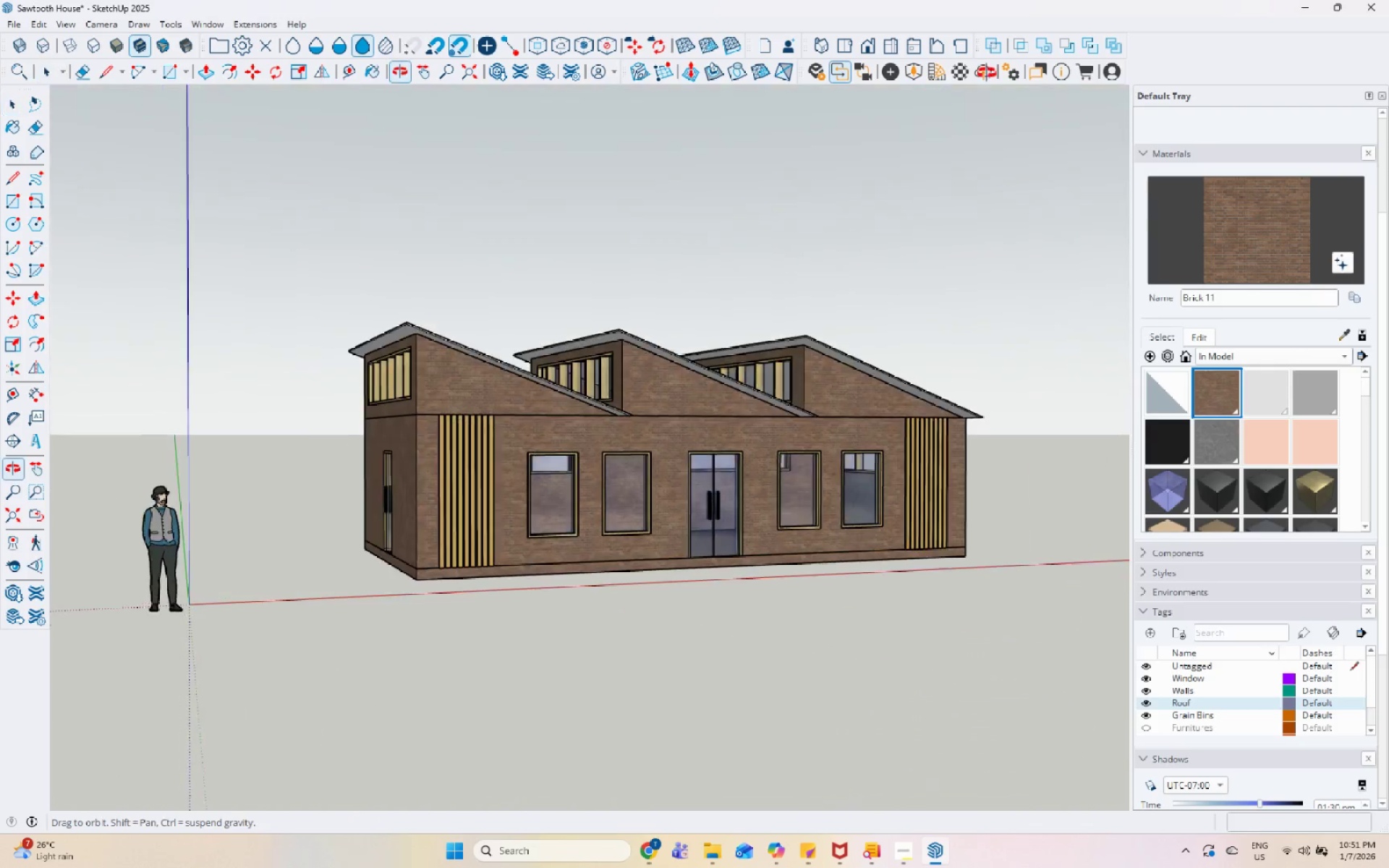 
scroll: coordinate [723, 229], scroll_direction: down, amount: 1.0
 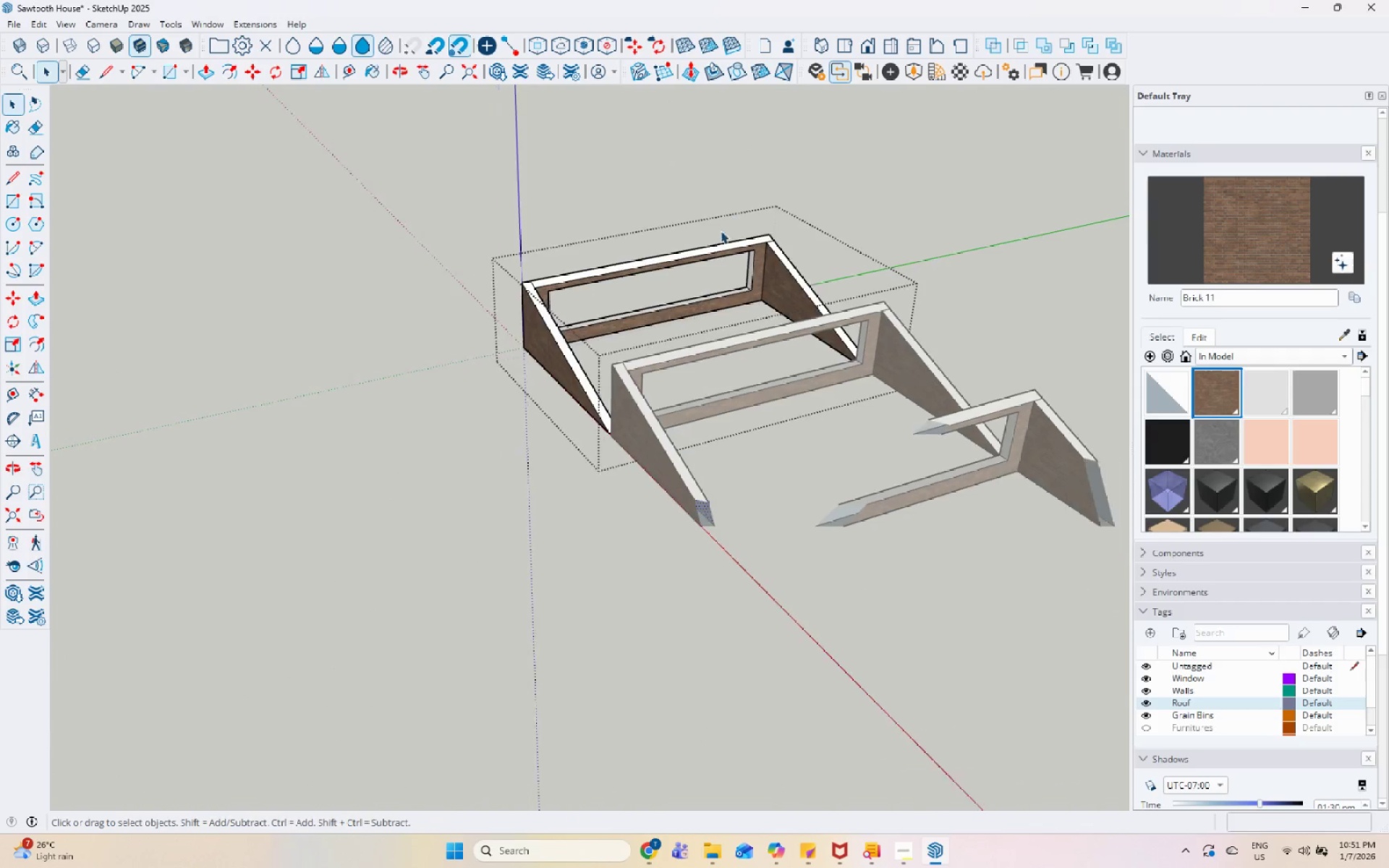 
scroll: coordinate [417, 377], scroll_direction: up, amount: 5.0
 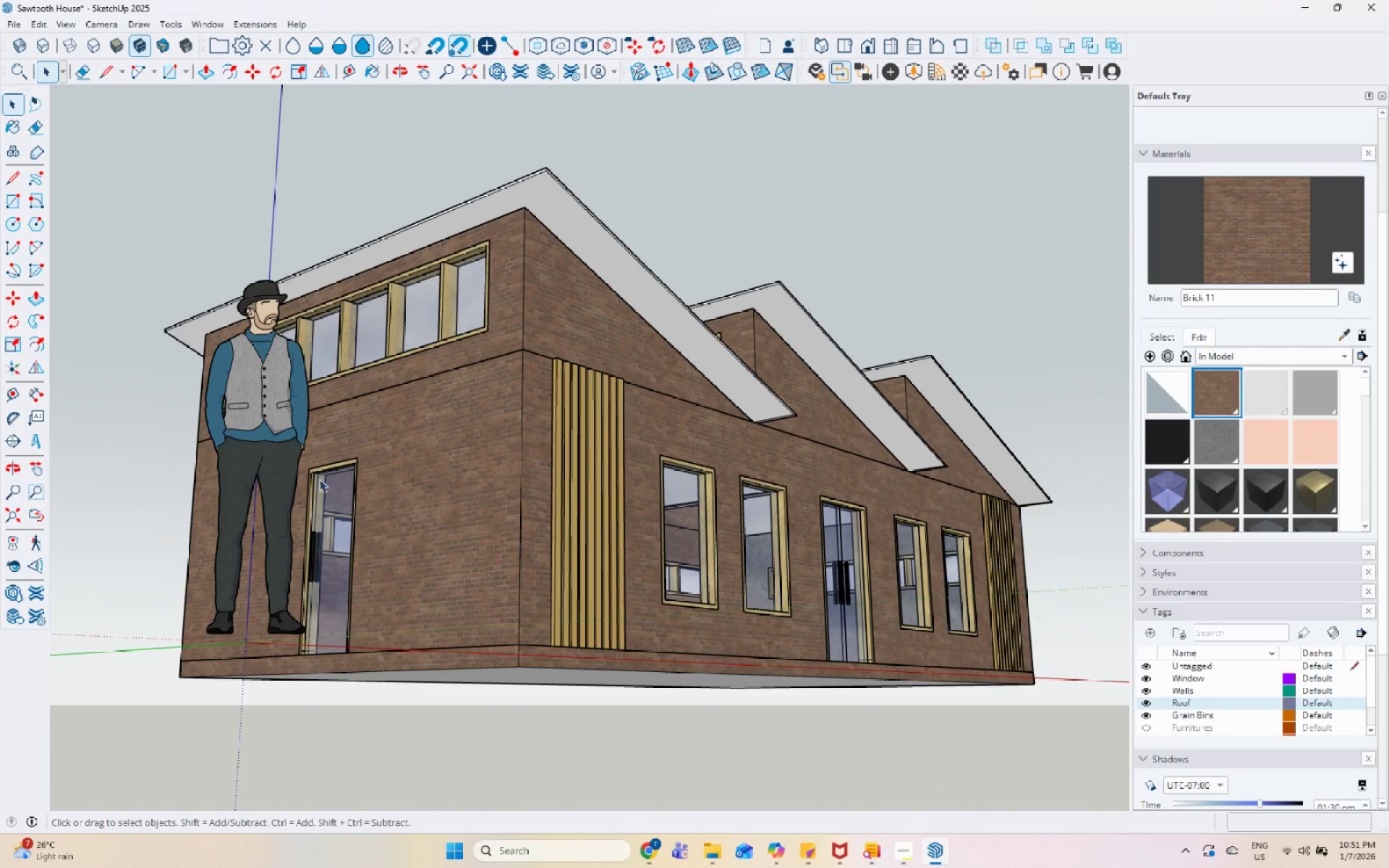 
scroll: coordinate [637, 468], scroll_direction: down, amount: 5.0
 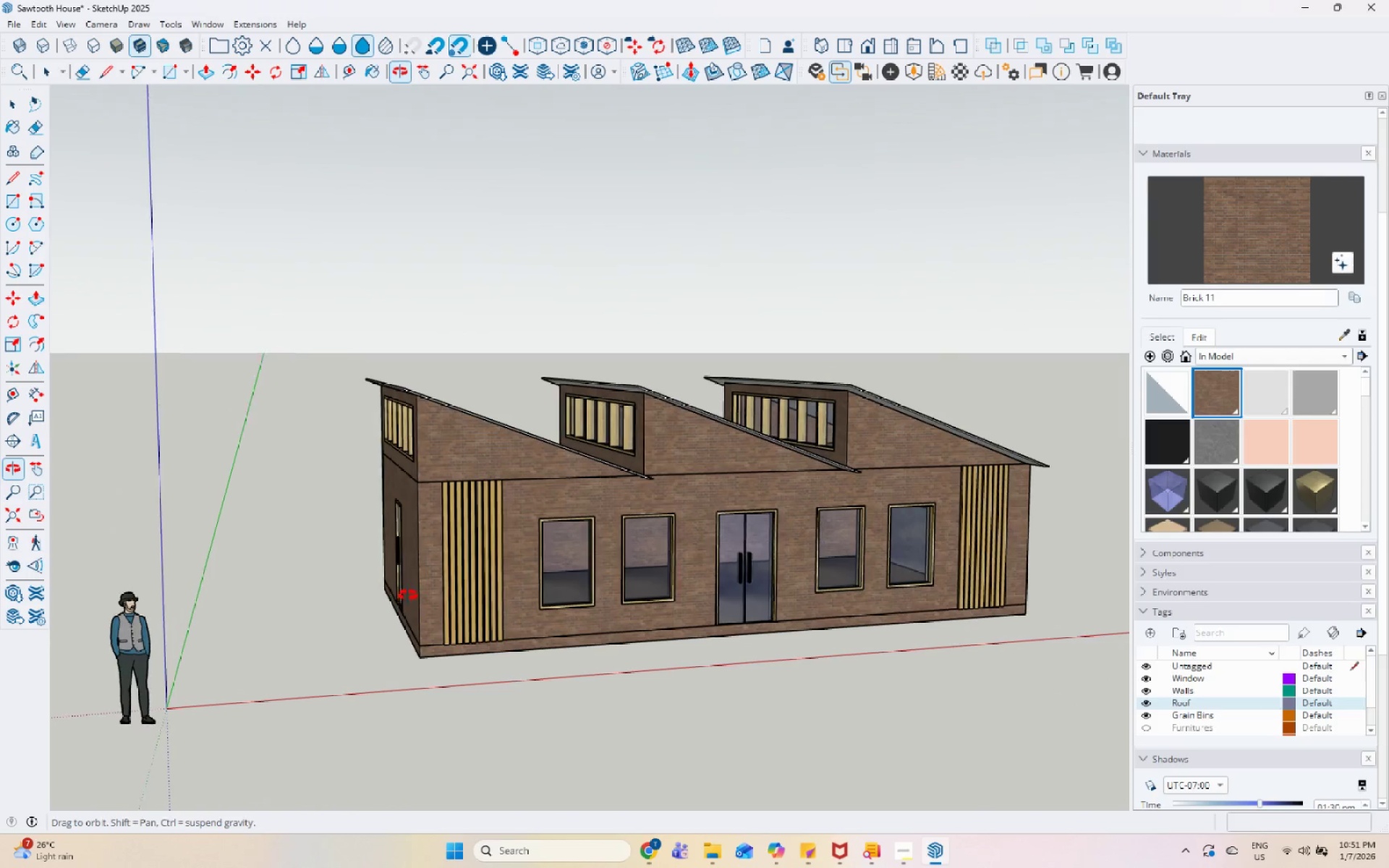 
scroll: coordinate [548, 407], scroll_direction: up, amount: 1.0
 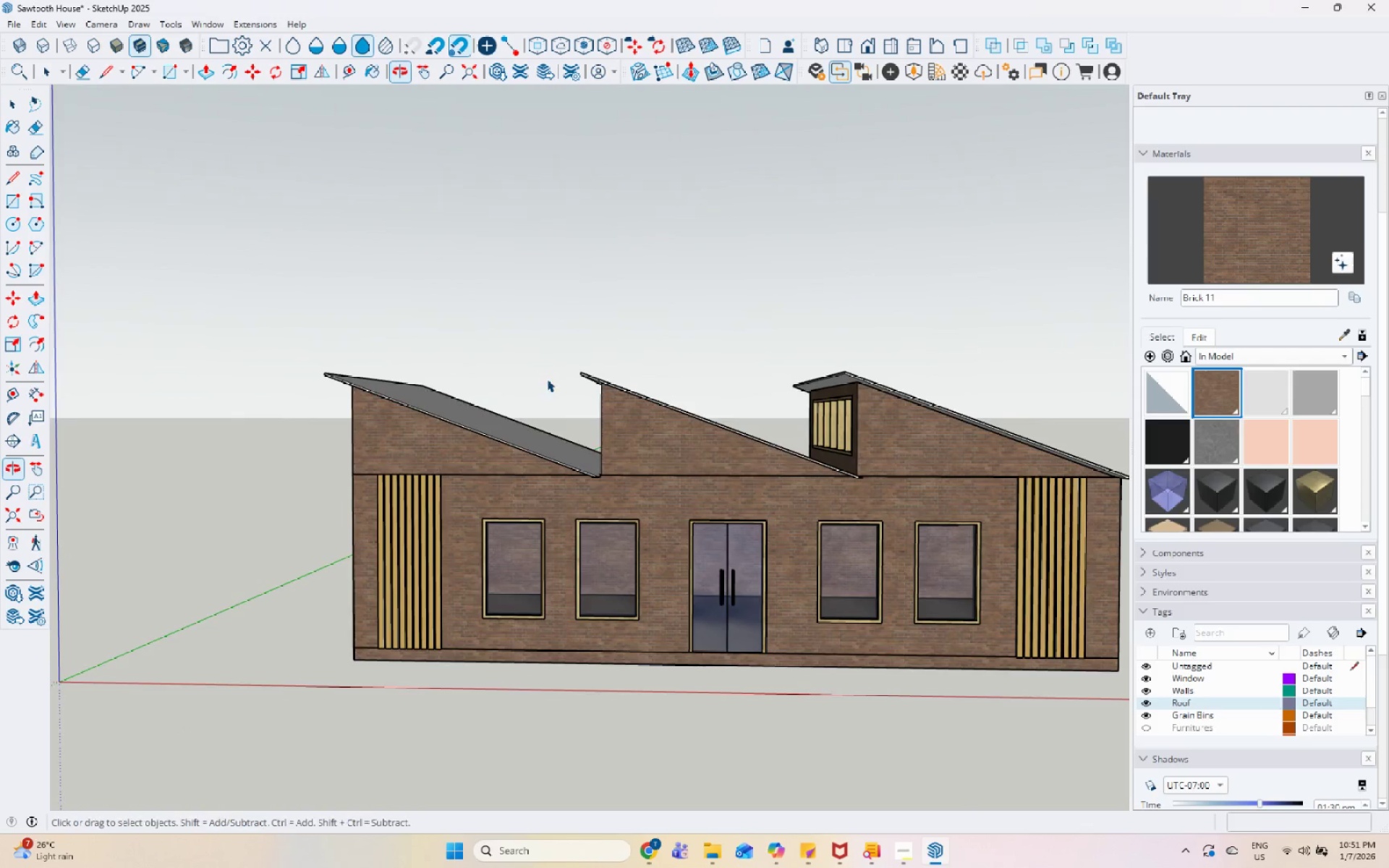 
scroll: coordinate [540, 396], scroll_direction: none, amount: 0.0
 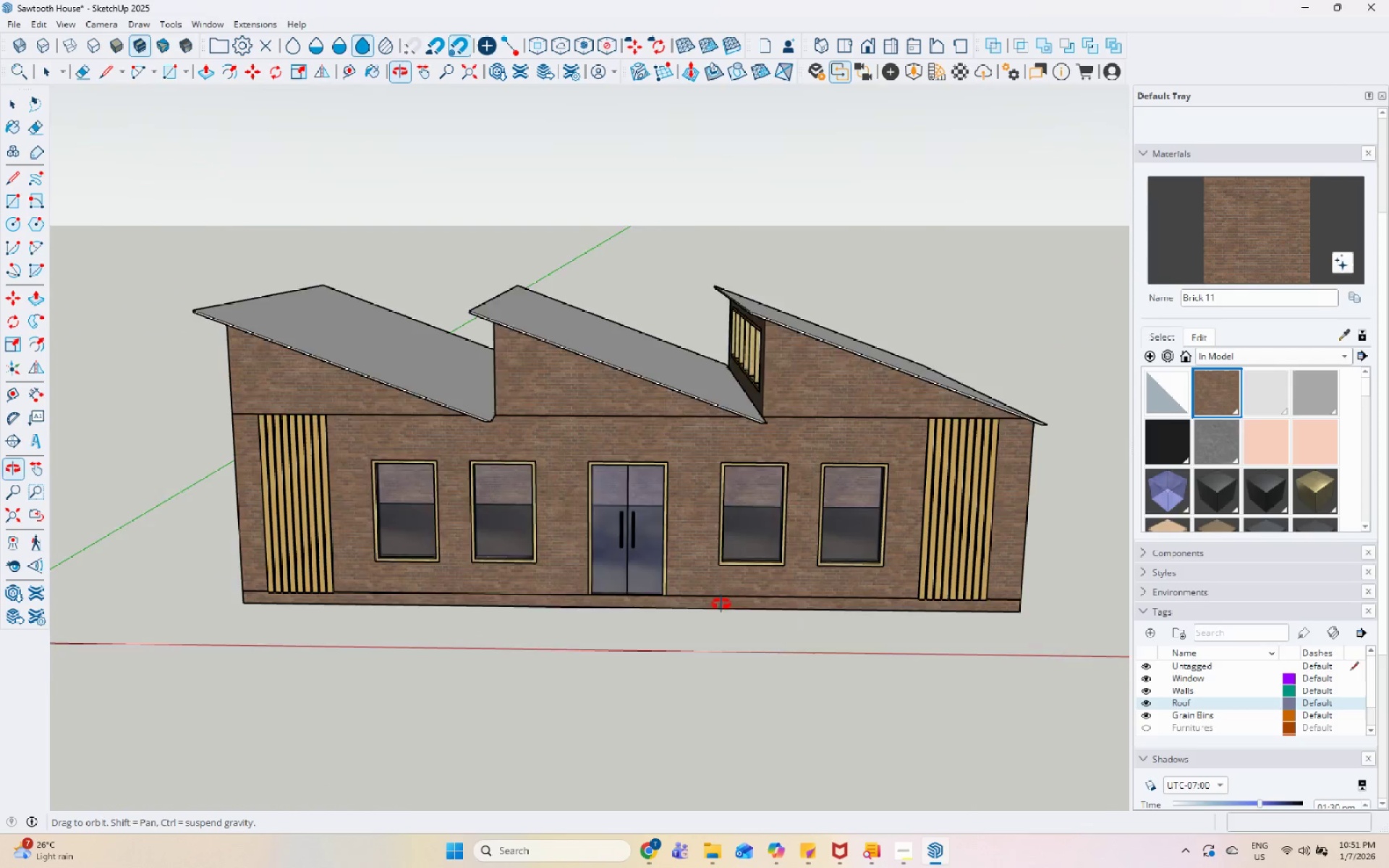 
scroll: coordinate [619, 574], scroll_direction: up, amount: 3.0
 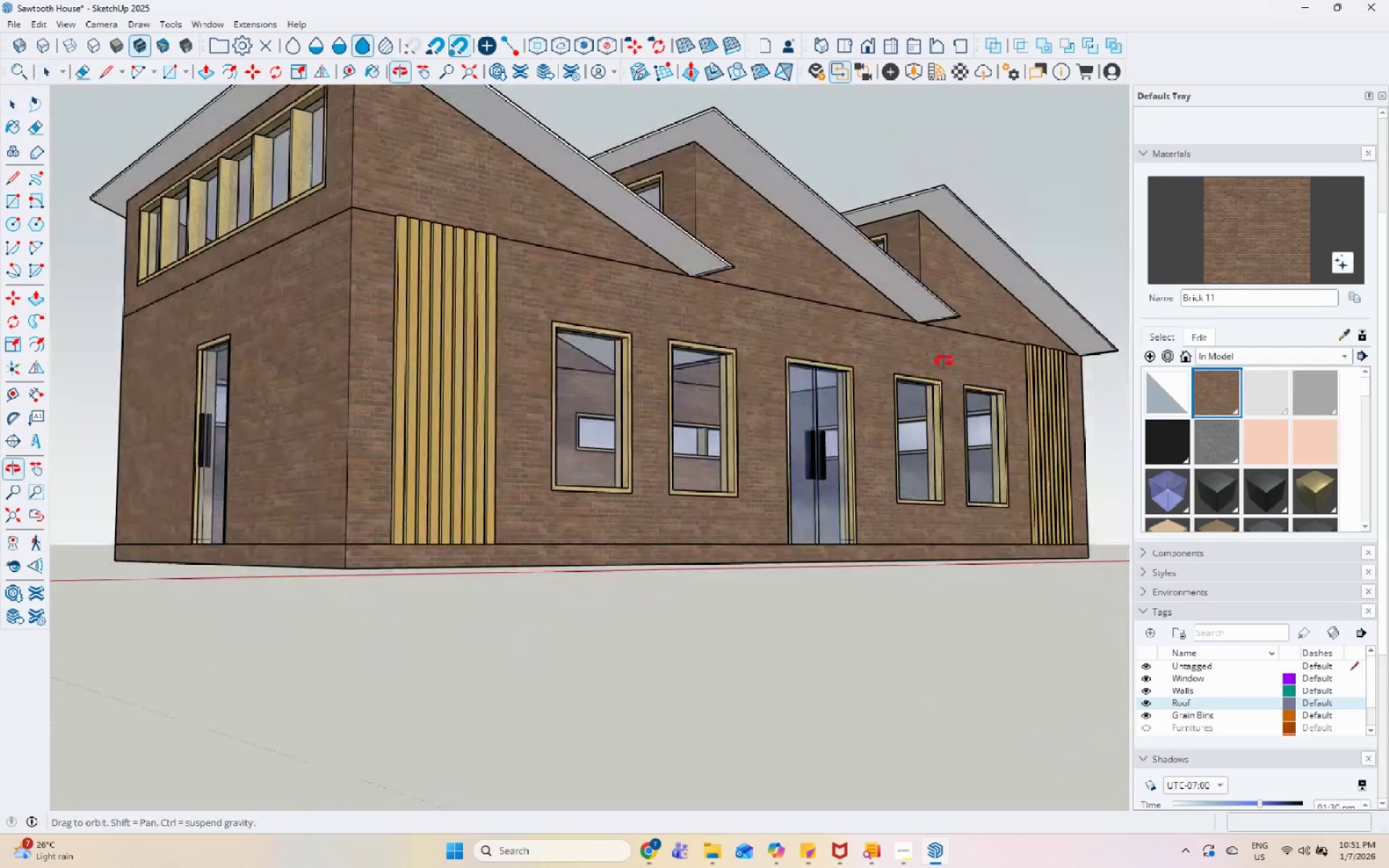 
scroll: coordinate [330, 277], scroll_direction: down, amount: 2.0
 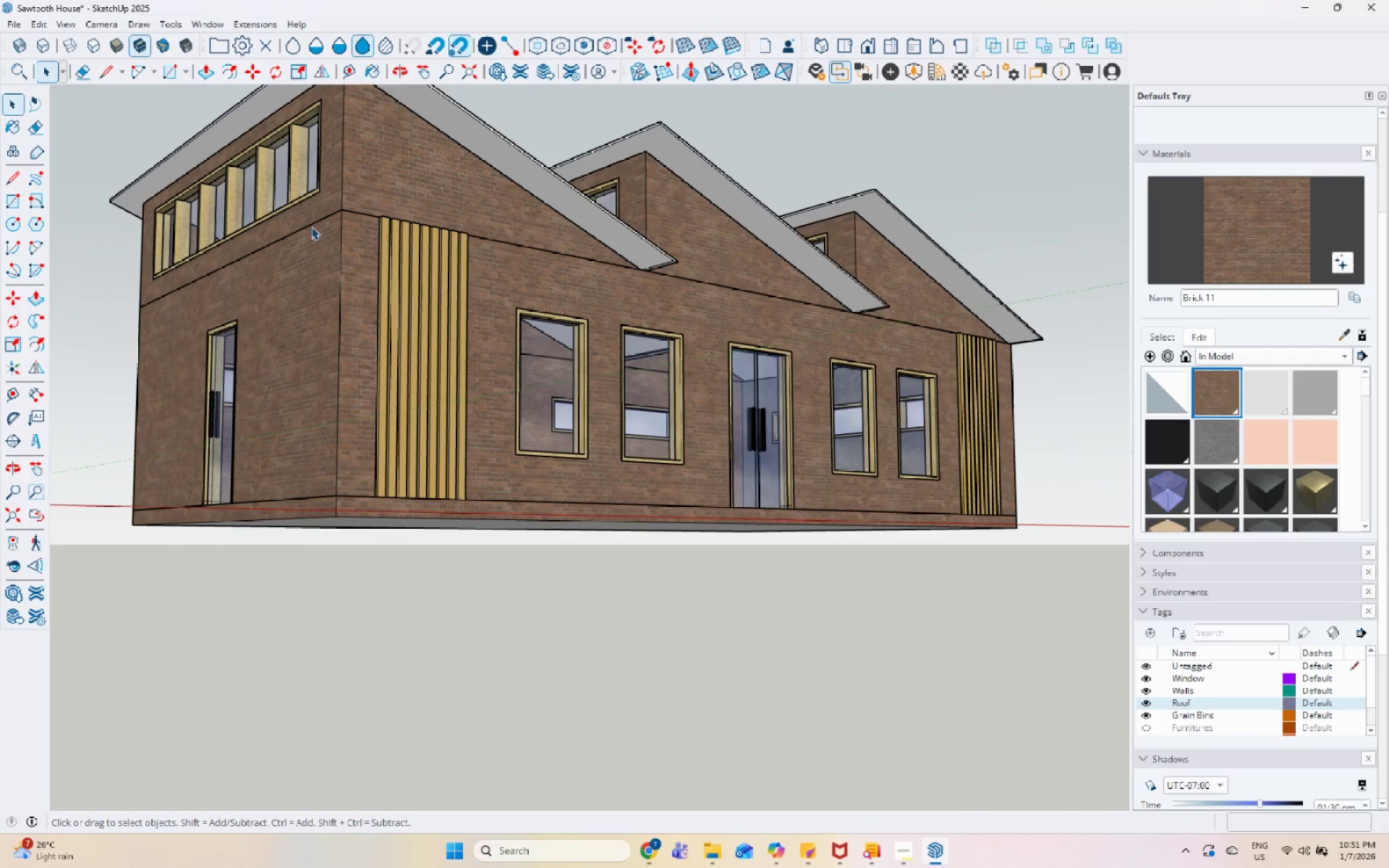 
scroll: coordinate [311, 226], scroll_direction: up, amount: 4.0
 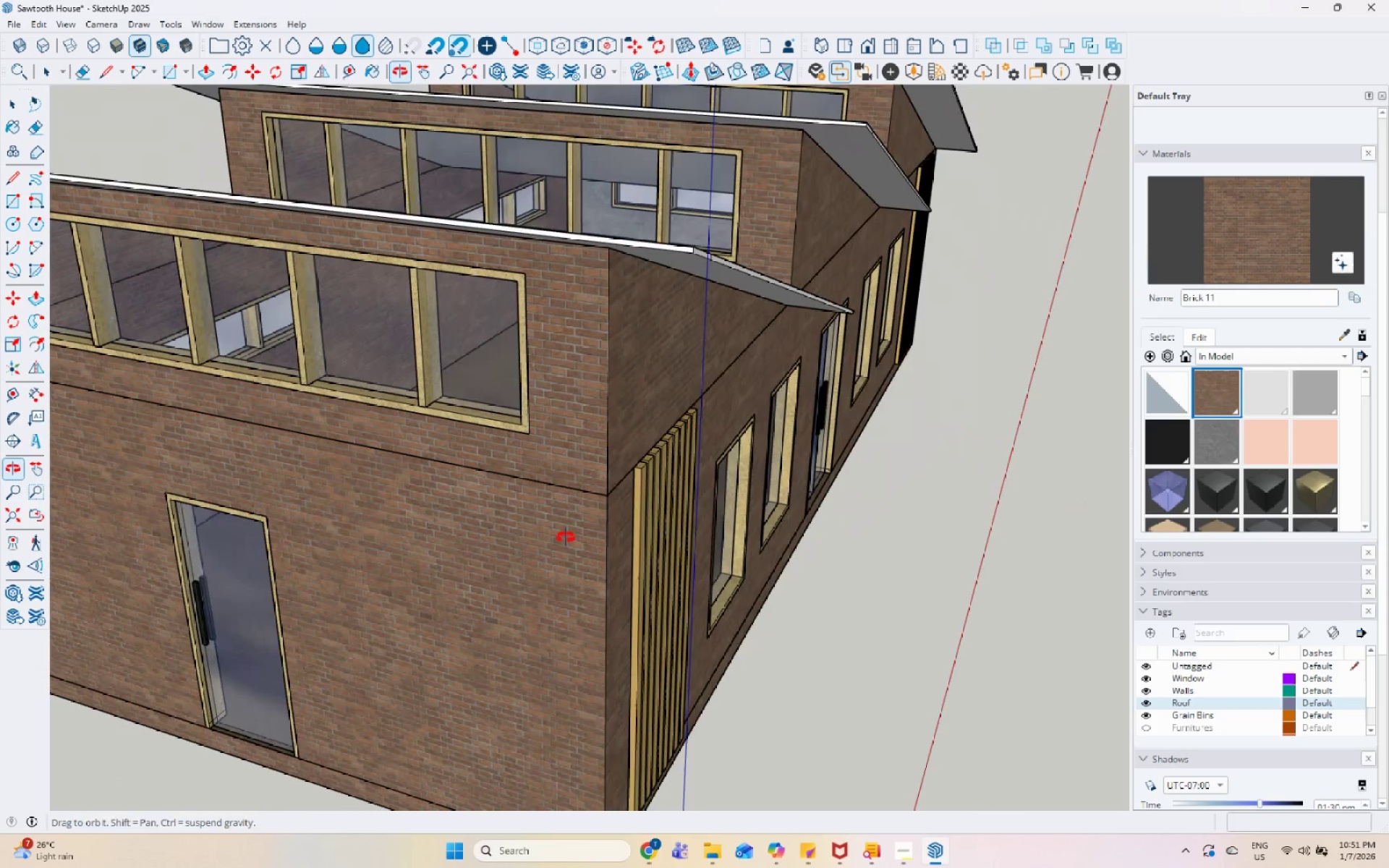 
scroll: coordinate [556, 540], scroll_direction: down, amount: 6.0
 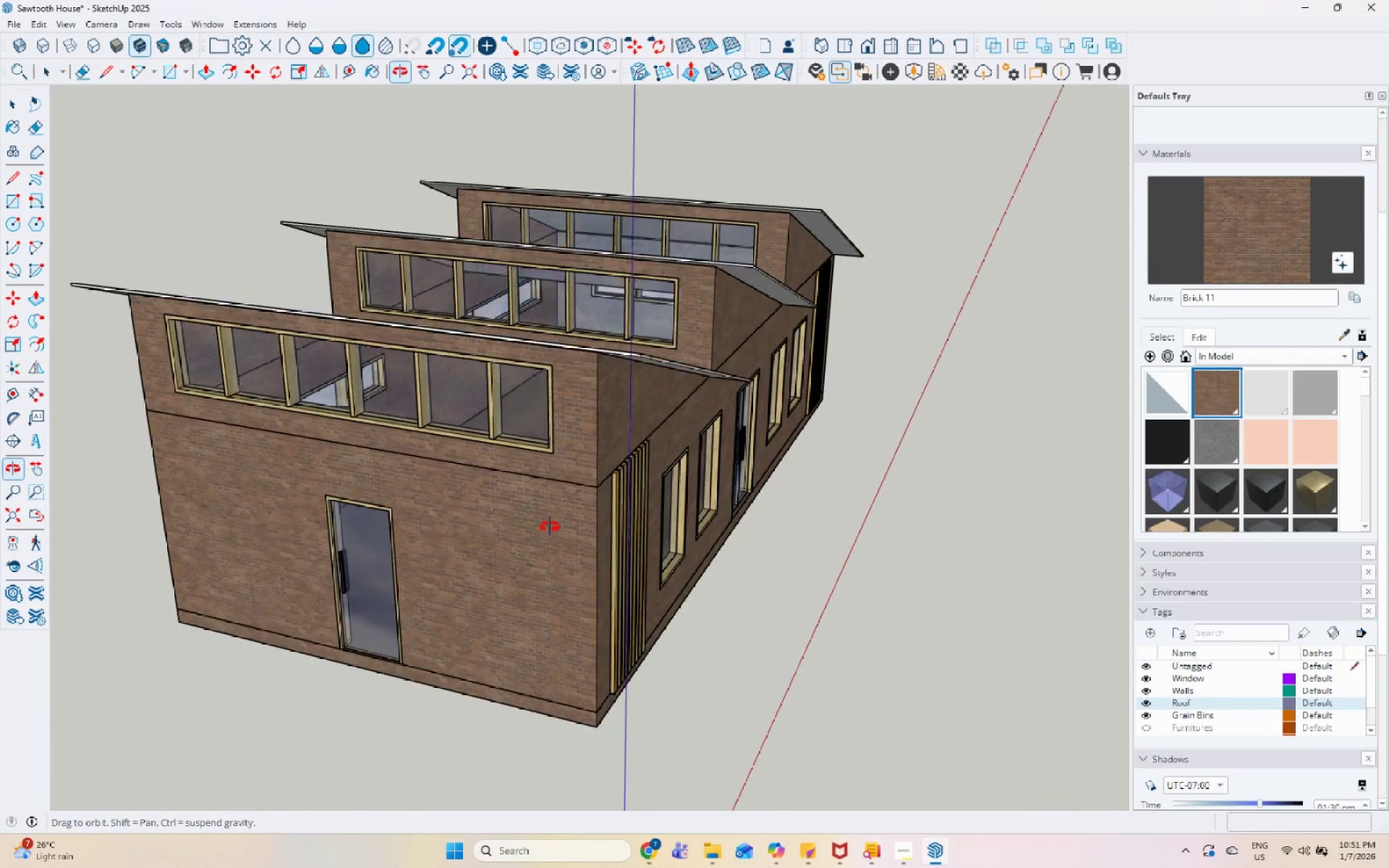 
scroll: coordinate [659, 328], scroll_direction: up, amount: 5.0
 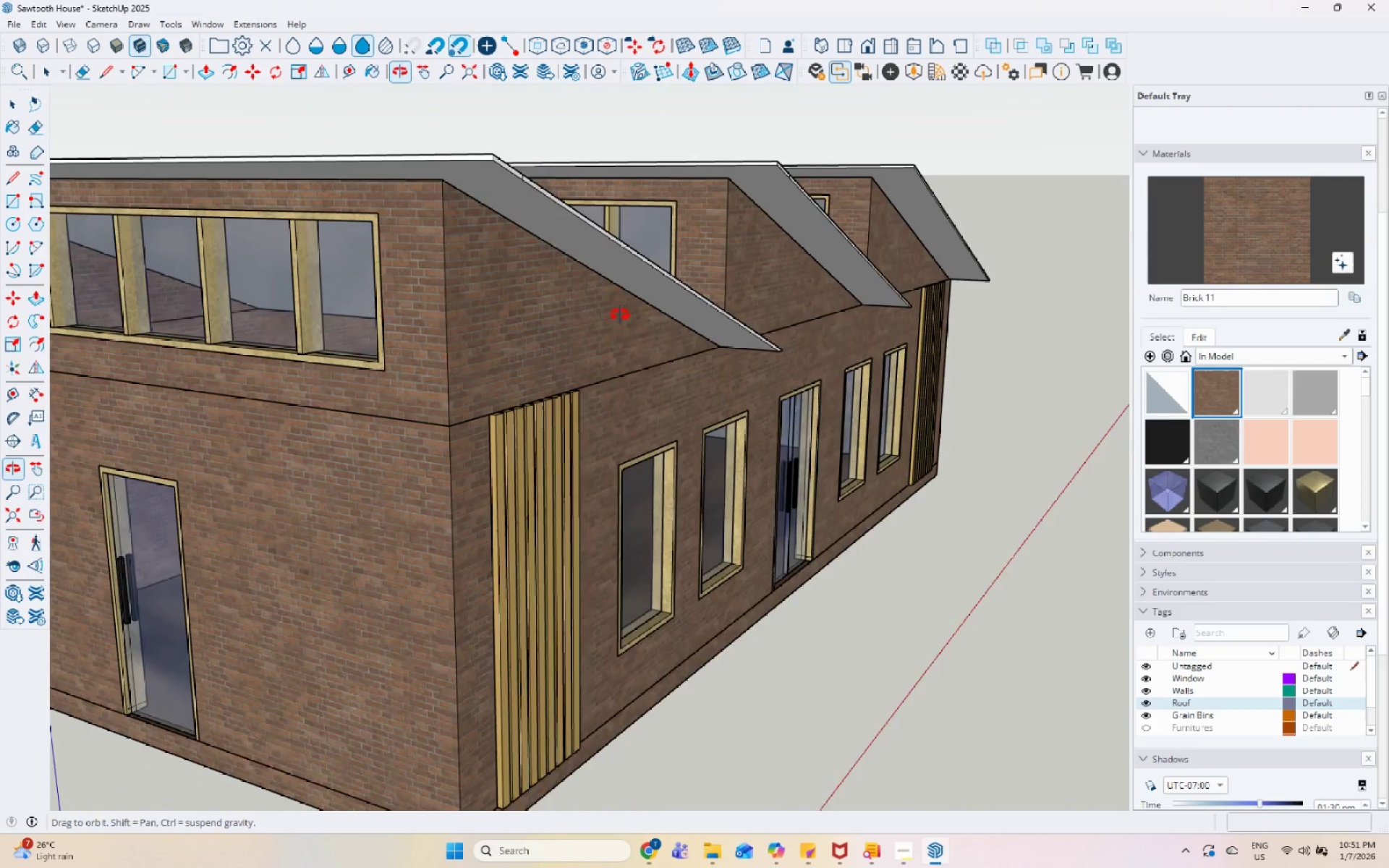 
left_click([615, 256])
 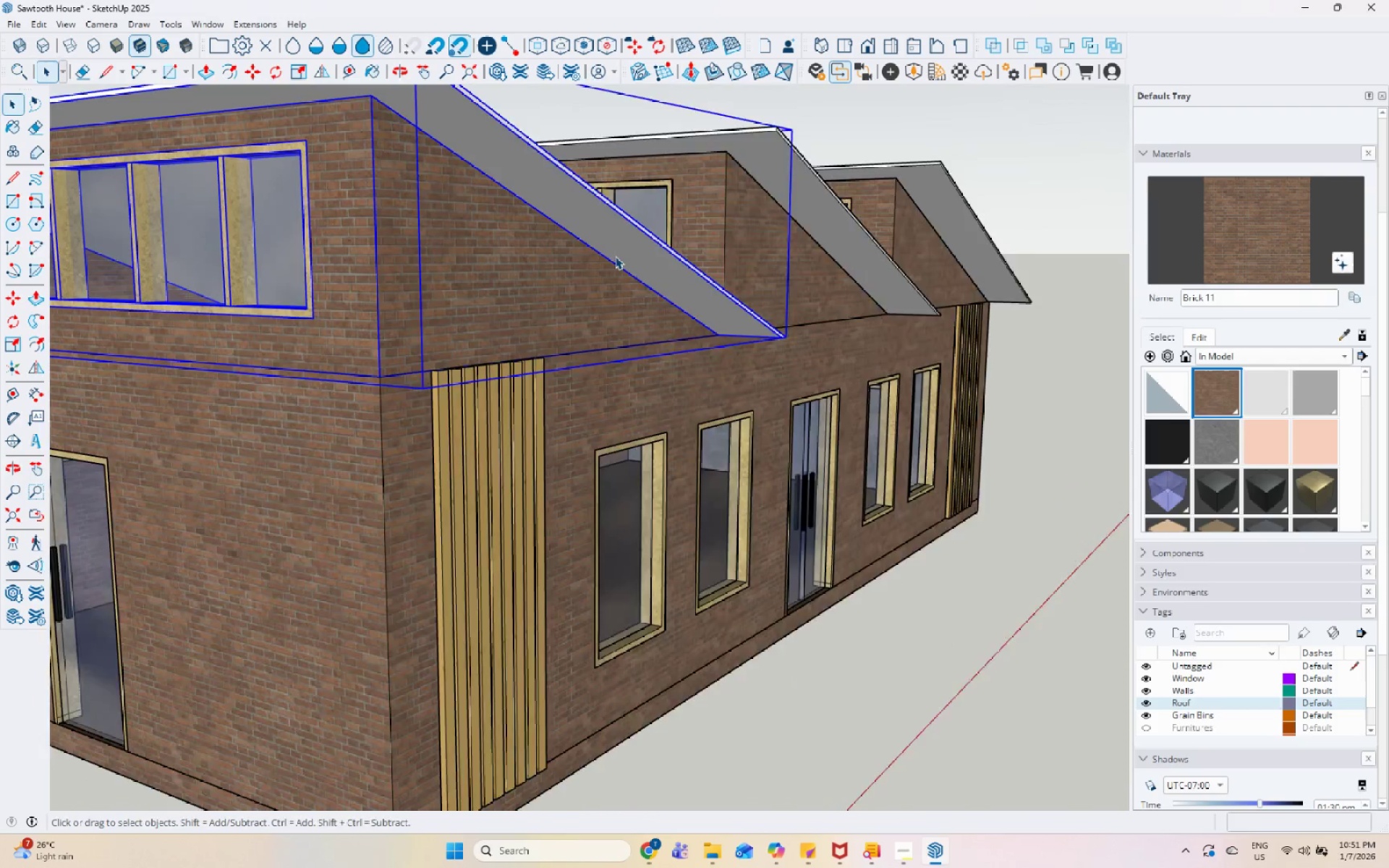 
scroll: coordinate [606, 294], scroll_direction: up, amount: 1.0
 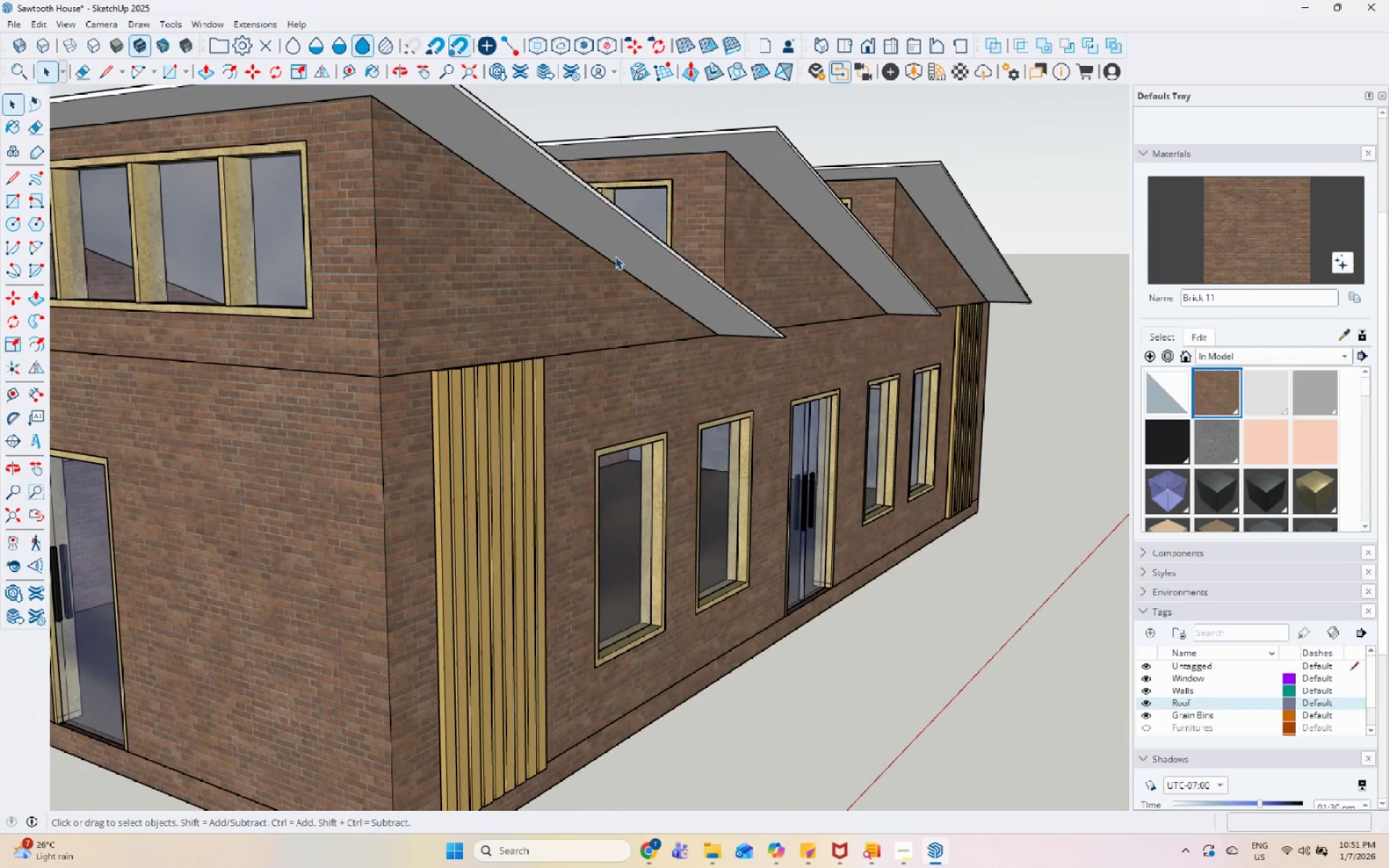 
double_click([615, 256])
 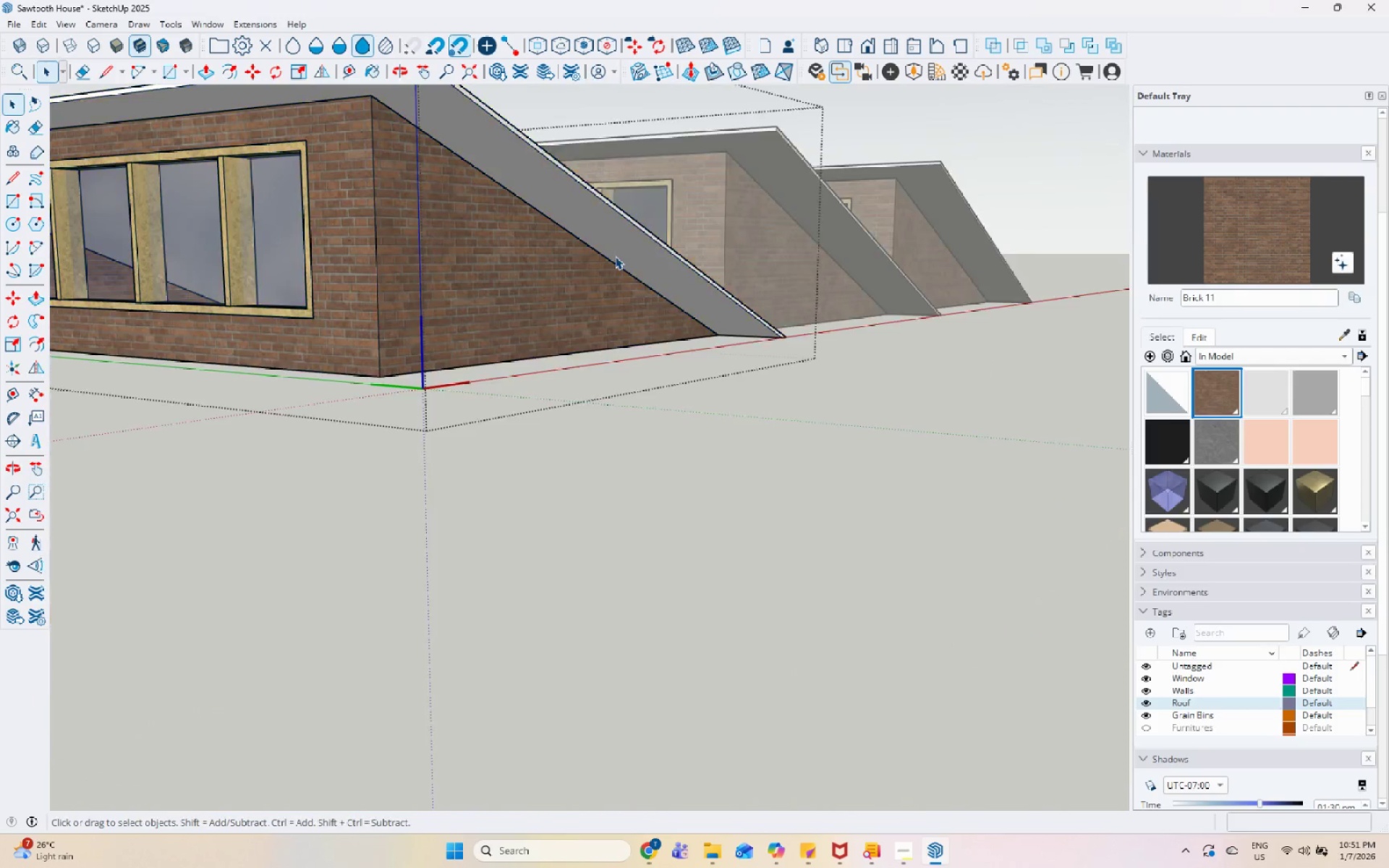 
triple_click([615, 256])
 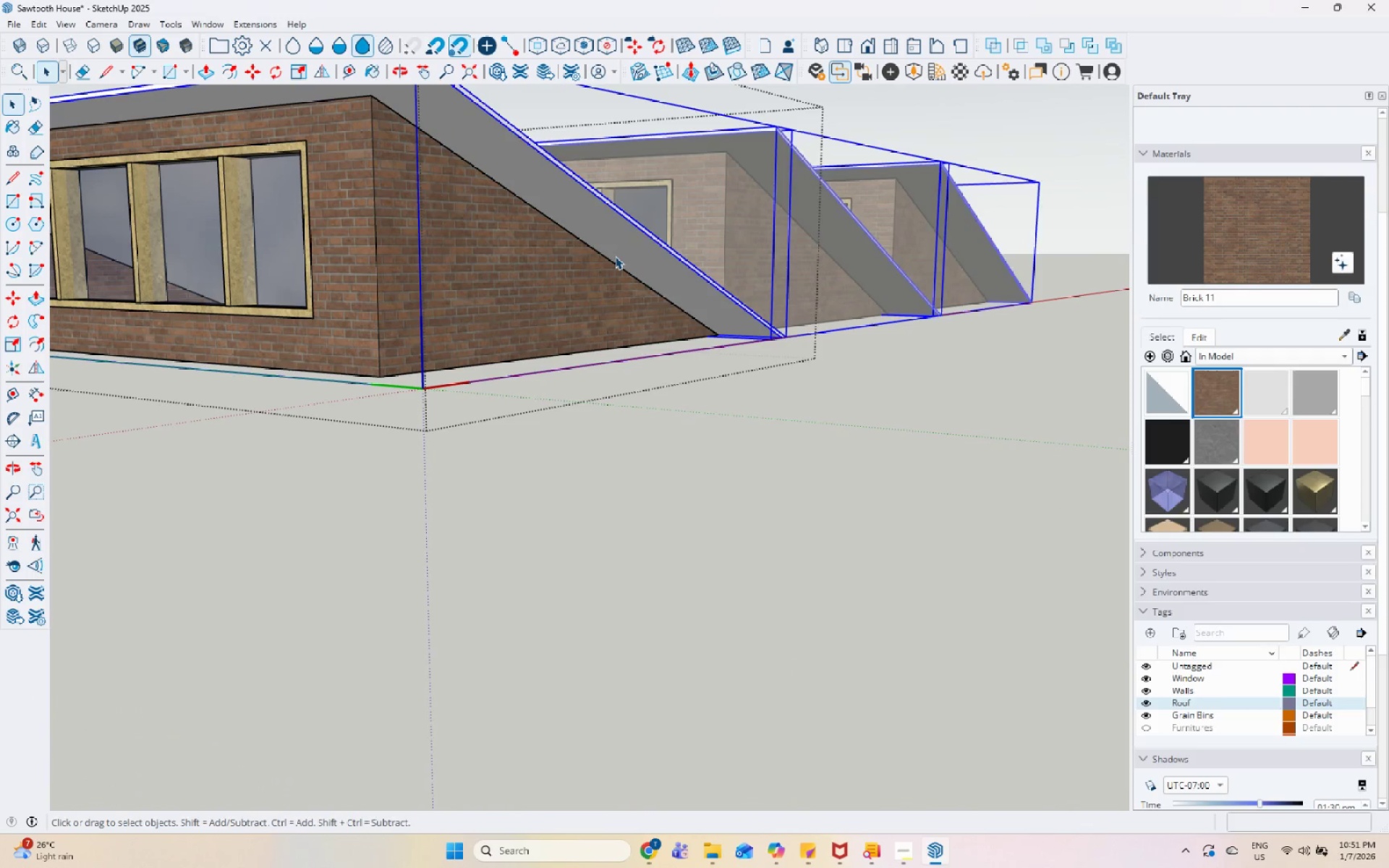 
triple_click([615, 256])
 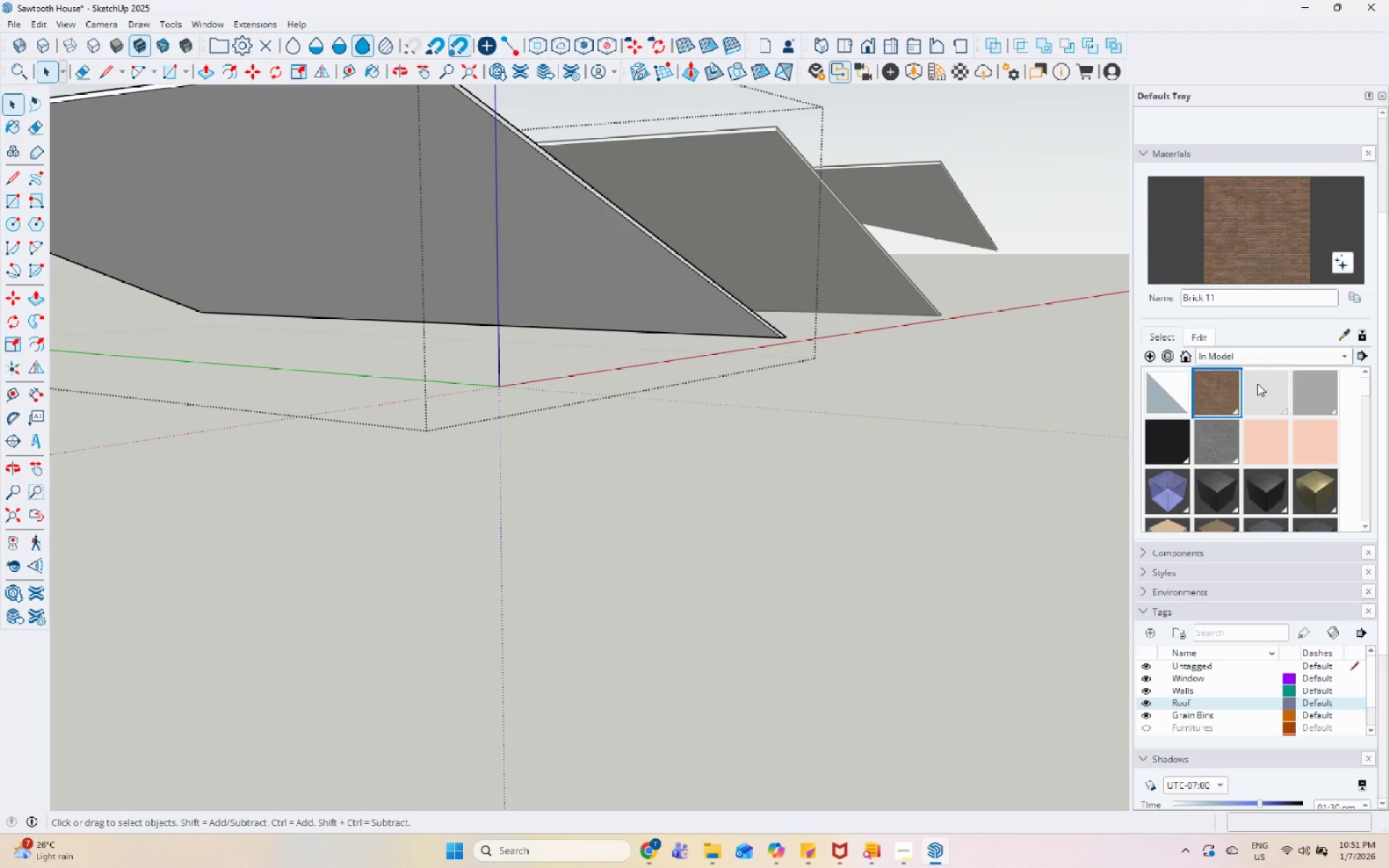 
left_click([1269, 359])
 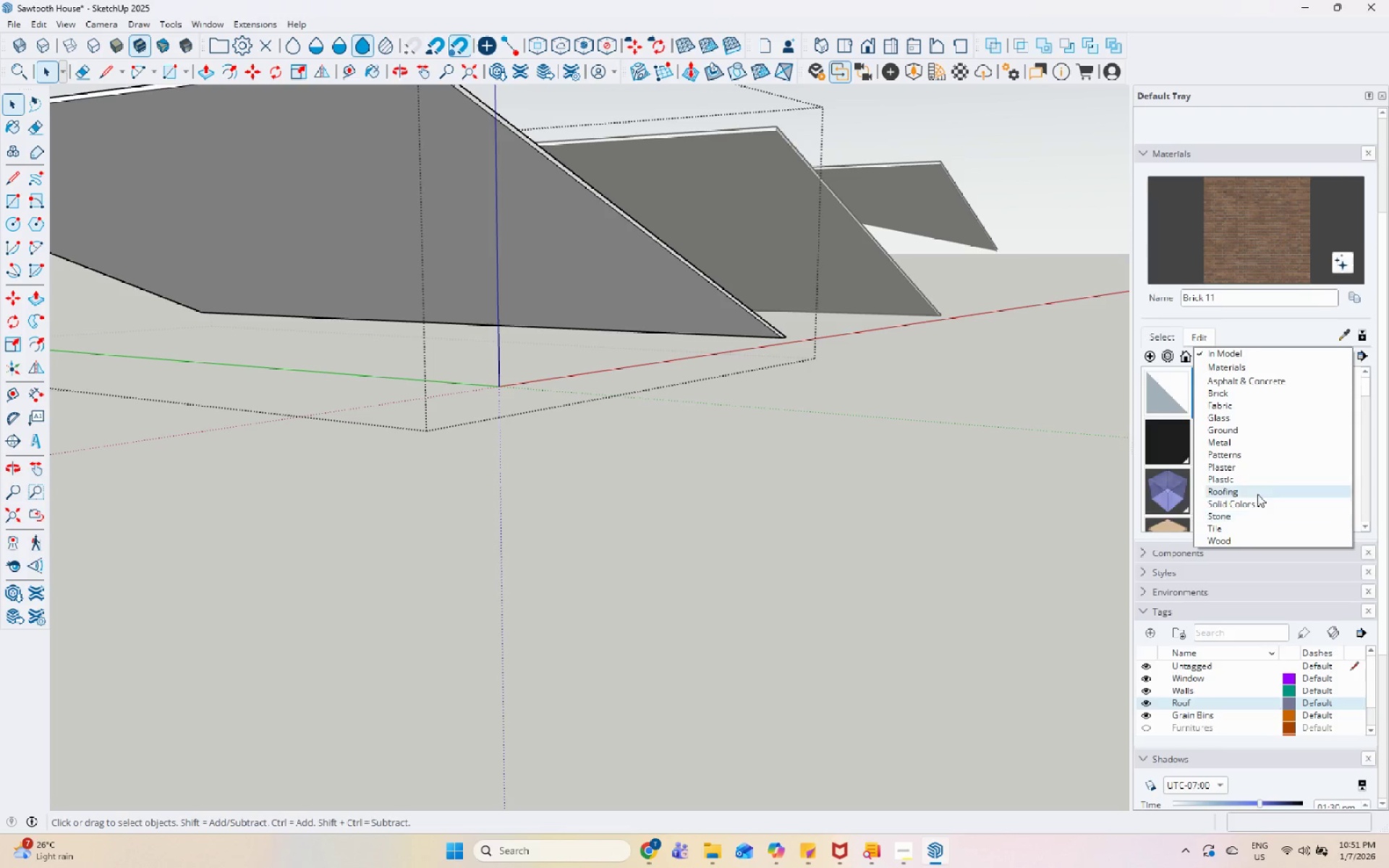 
left_click([1251, 492])
 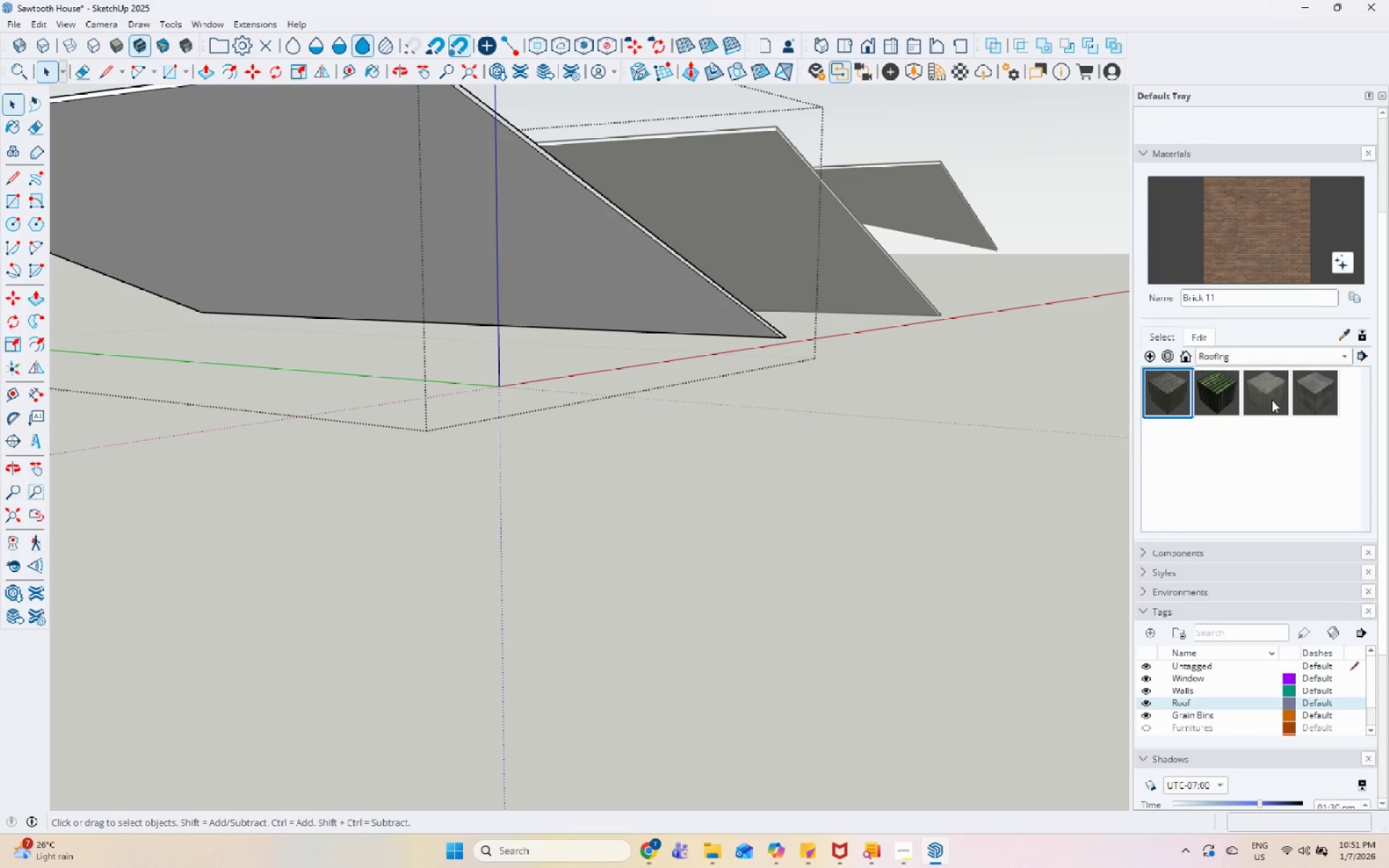 
left_click([1315, 391])
 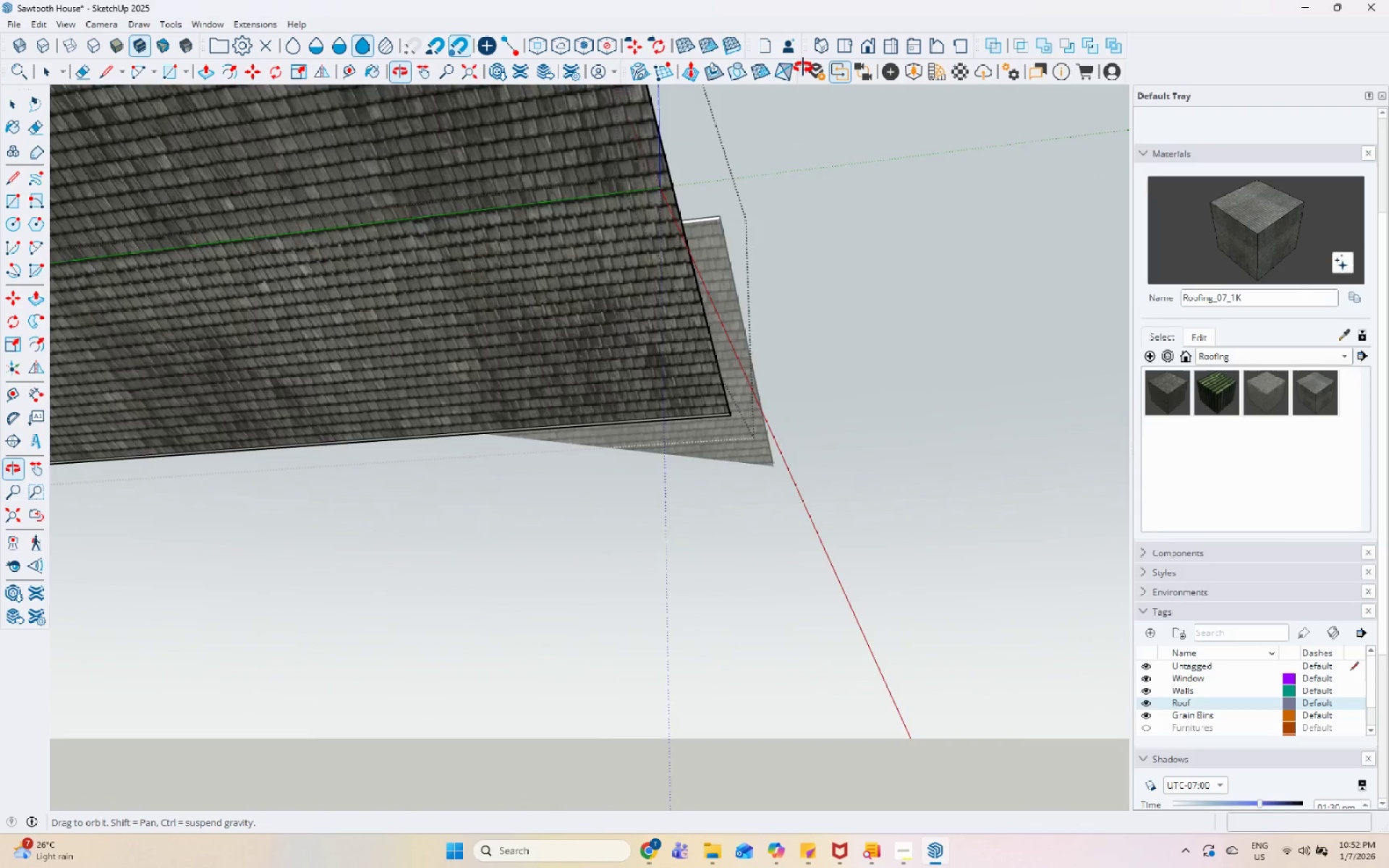 
left_click([683, 215])
 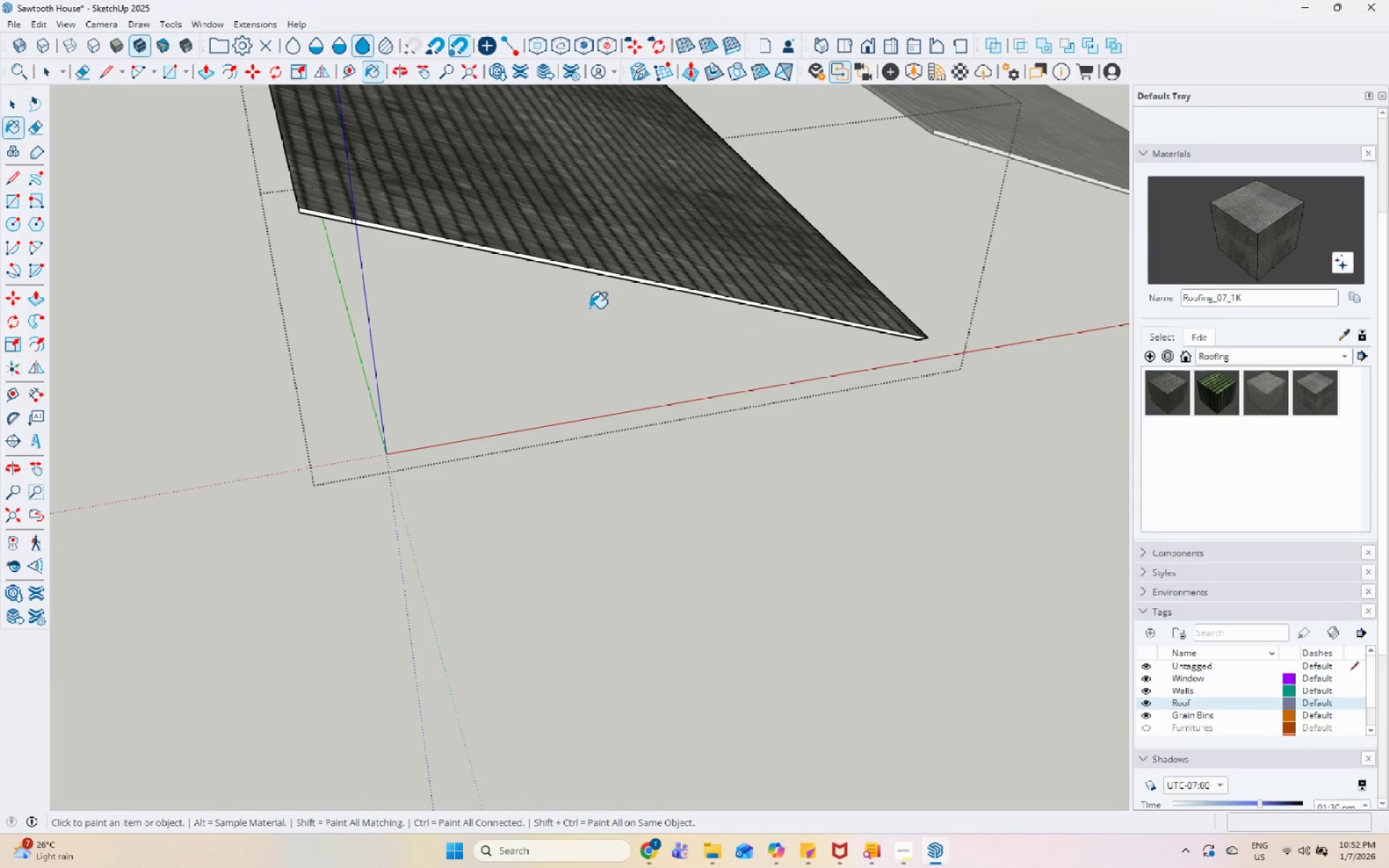 
scroll: coordinate [632, 250], scroll_direction: up, amount: 8.0
 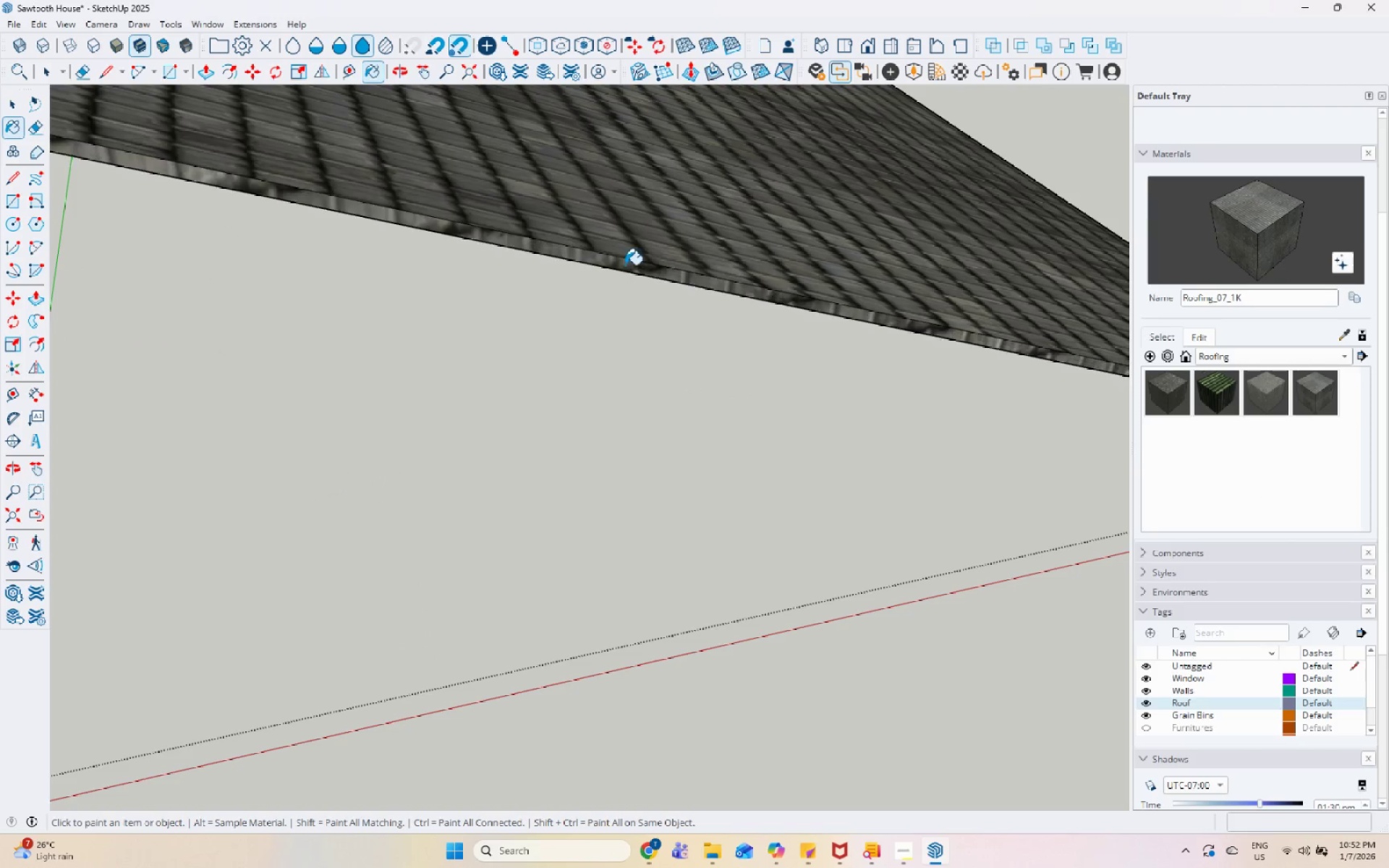 
scroll: coordinate [620, 464], scroll_direction: down, amount: 14.0
 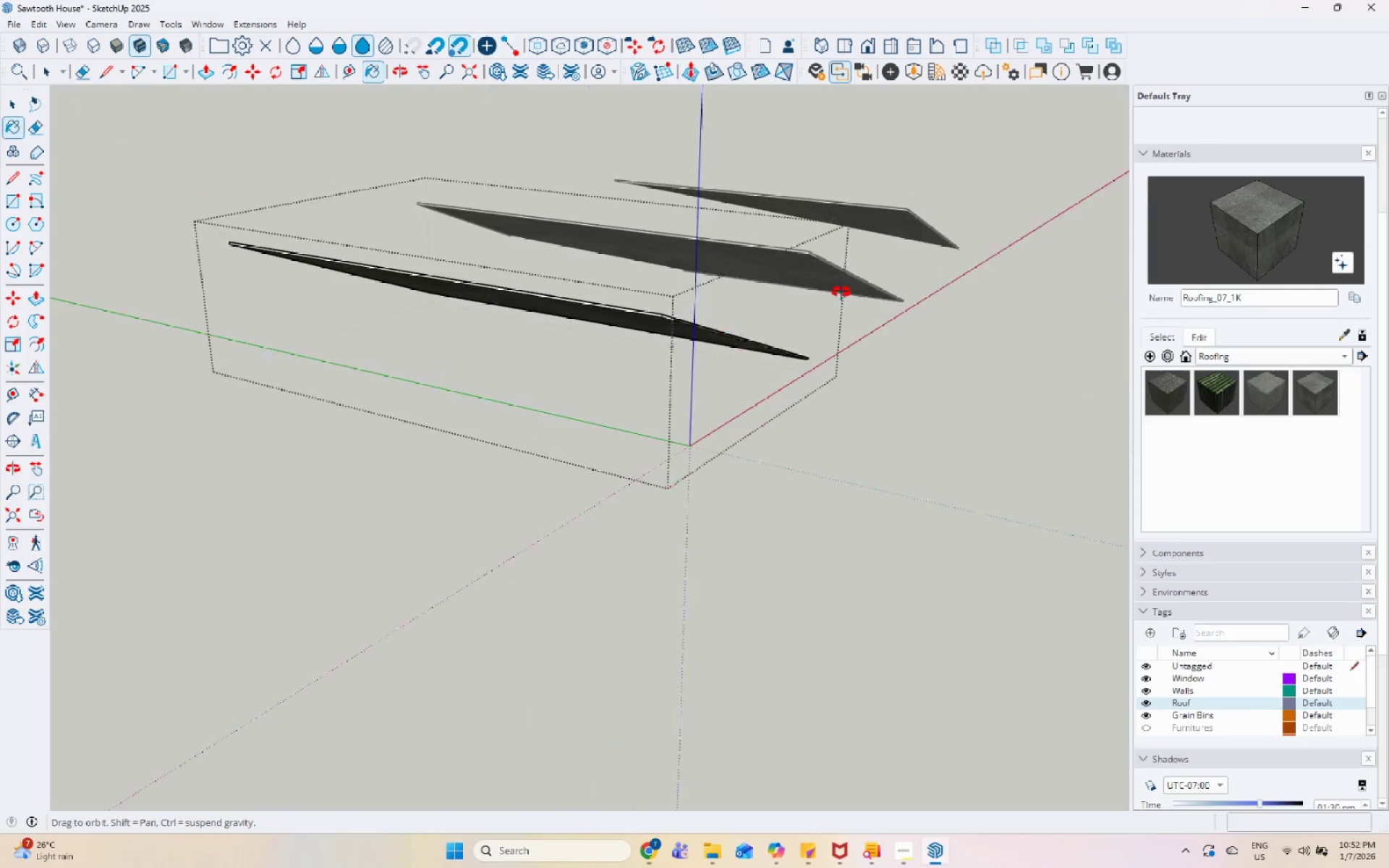 
key(Space)
 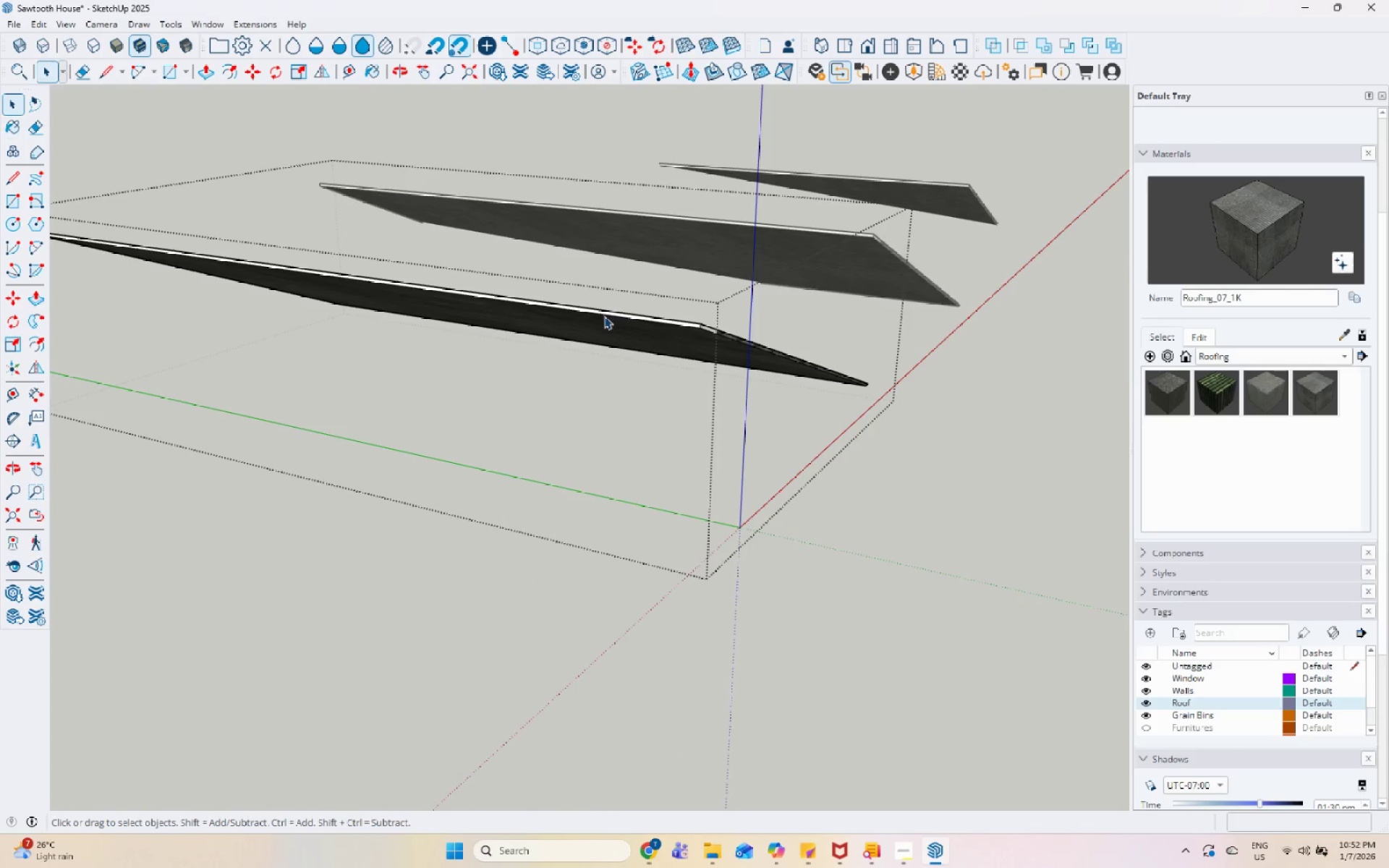 
left_click([605, 316])
 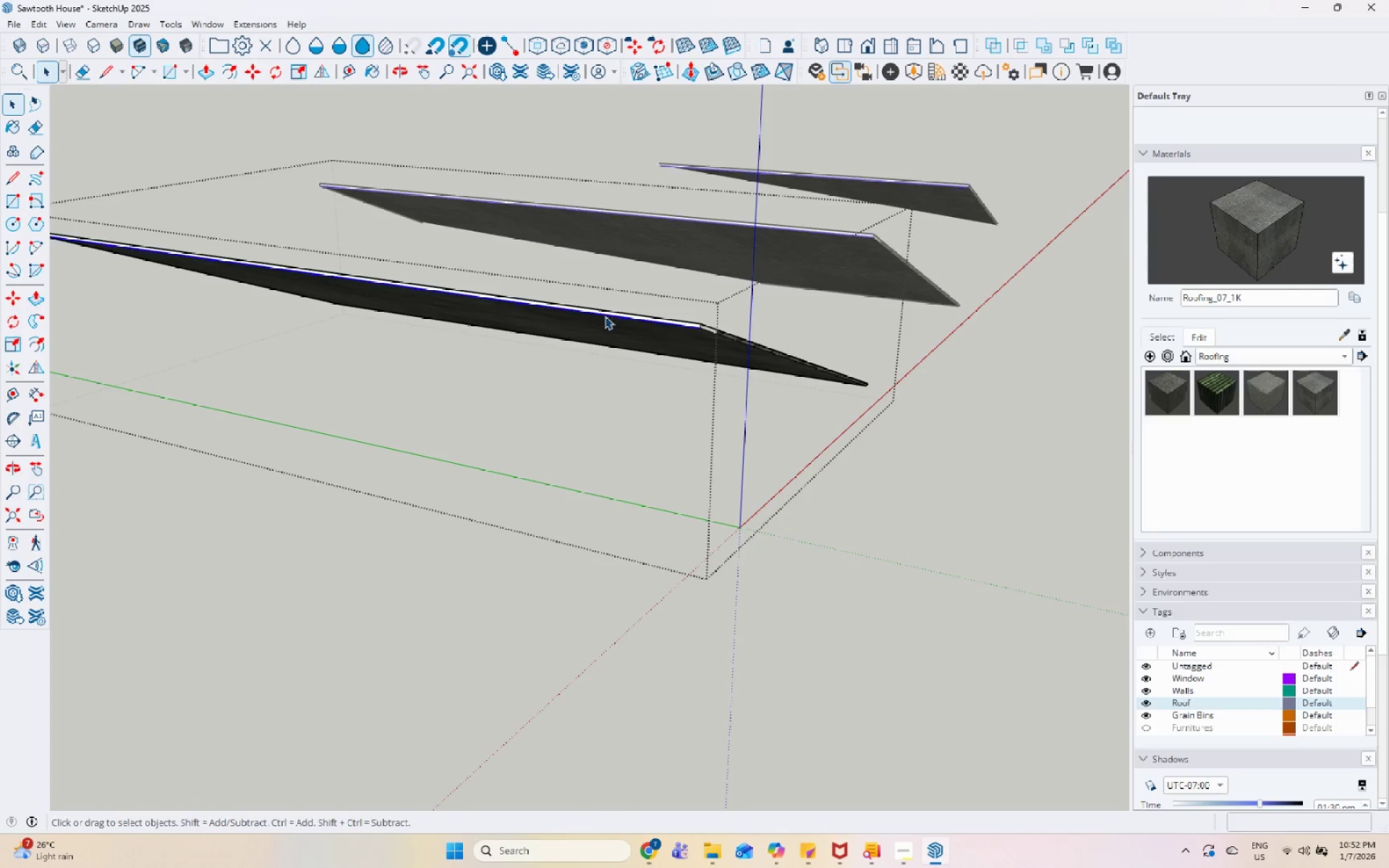 
scroll: coordinate [611, 280], scroll_direction: up, amount: 5.0
 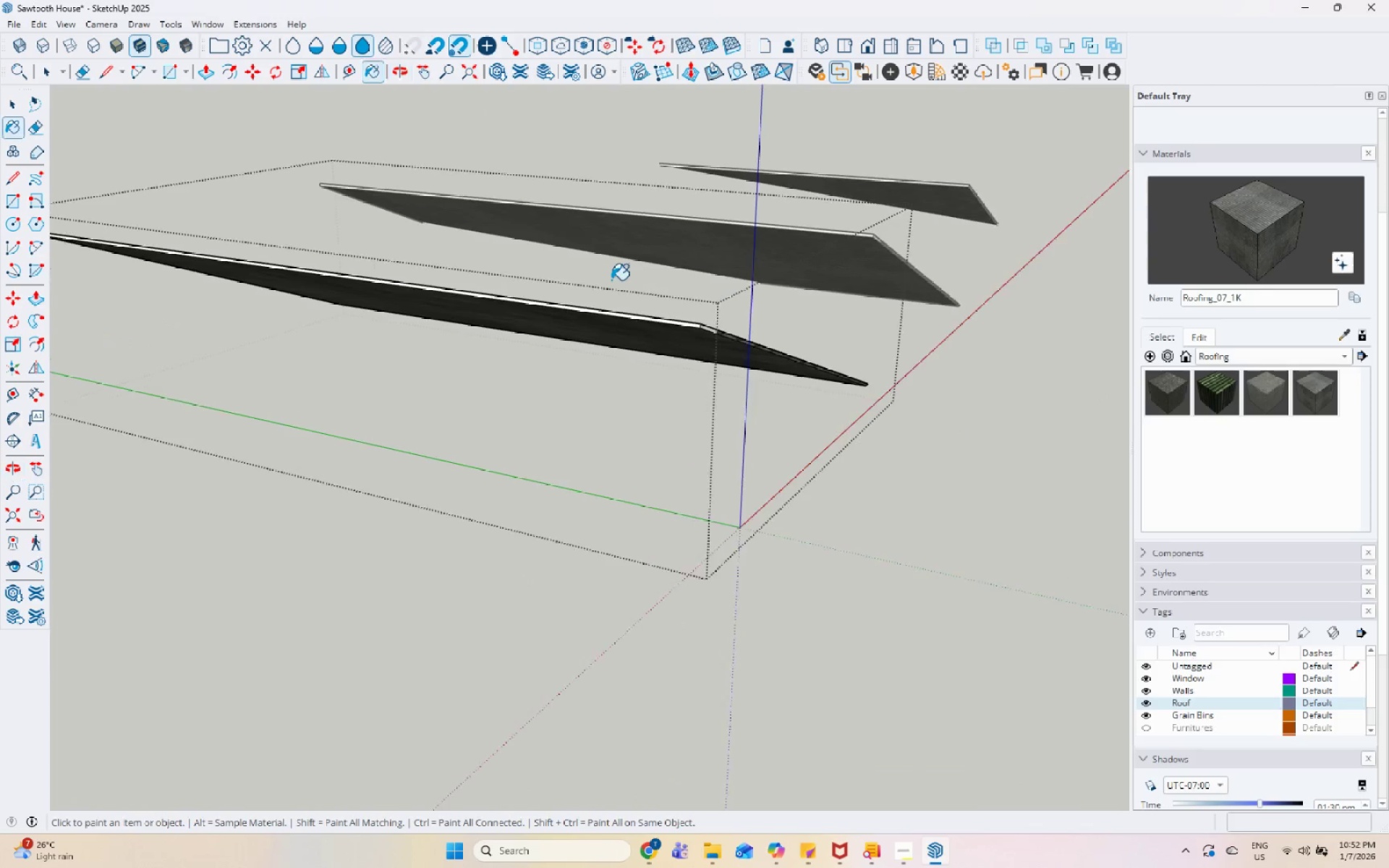 
double_click([605, 316])
 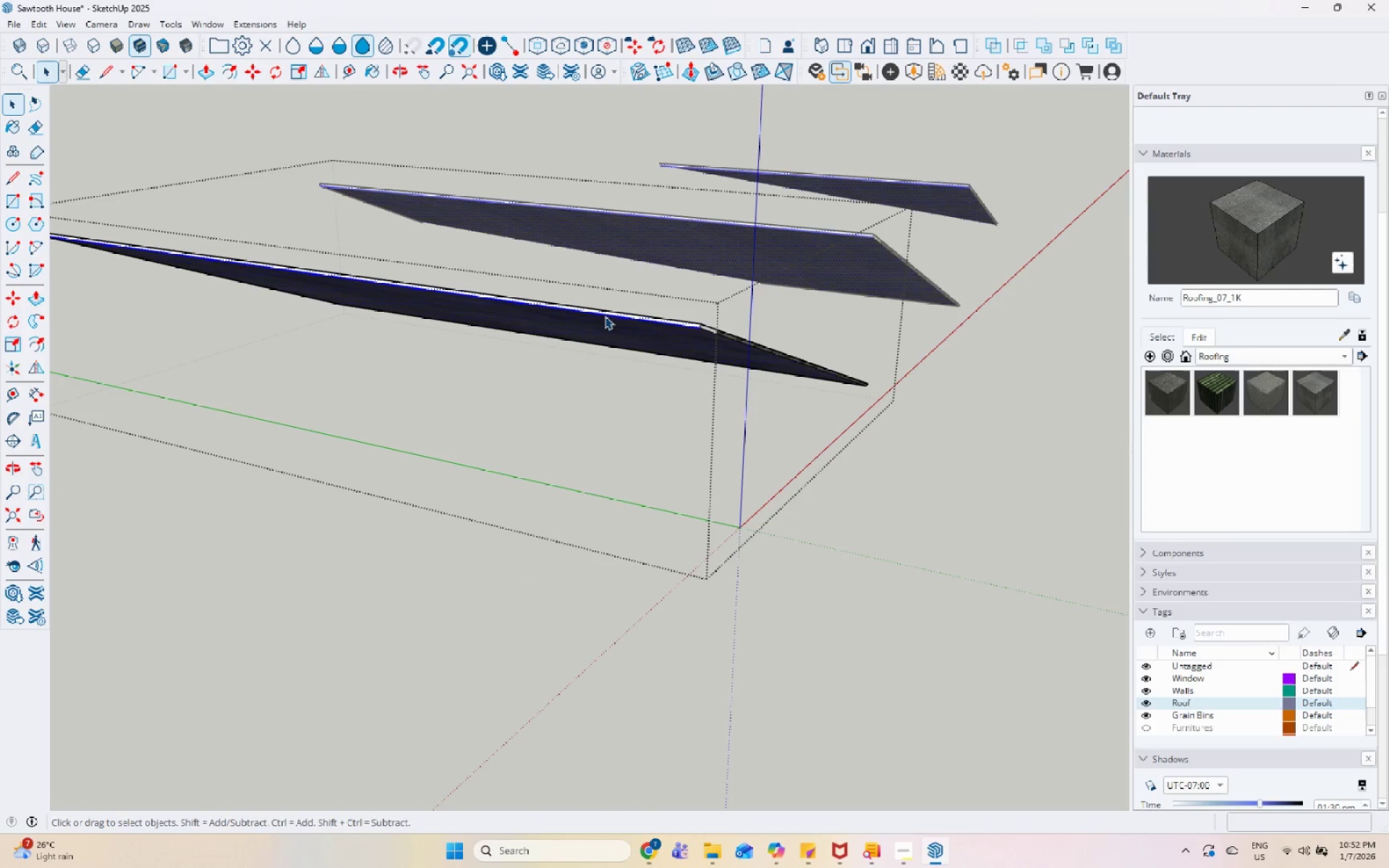 
triple_click([605, 316])
 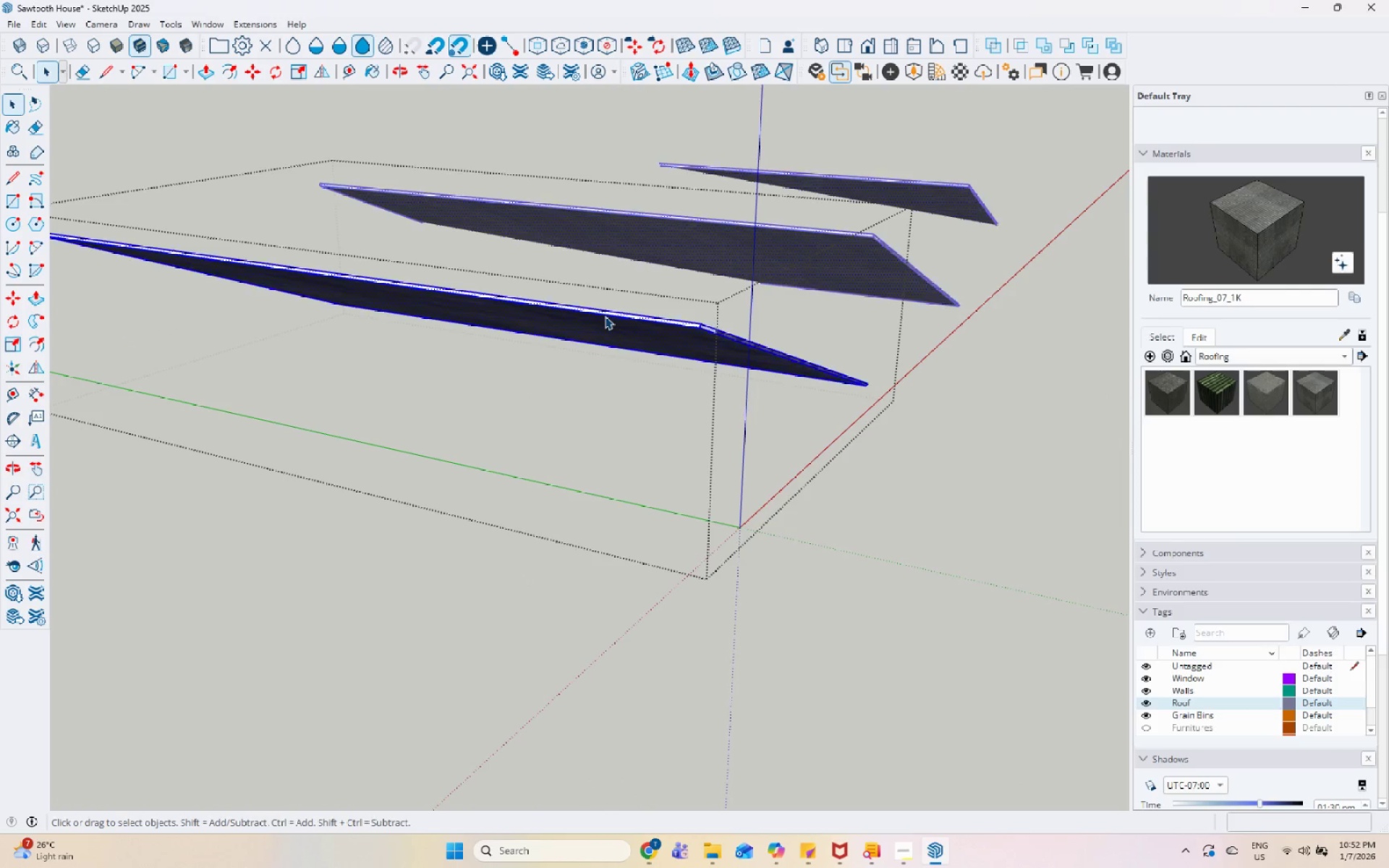 
triple_click([605, 316])
 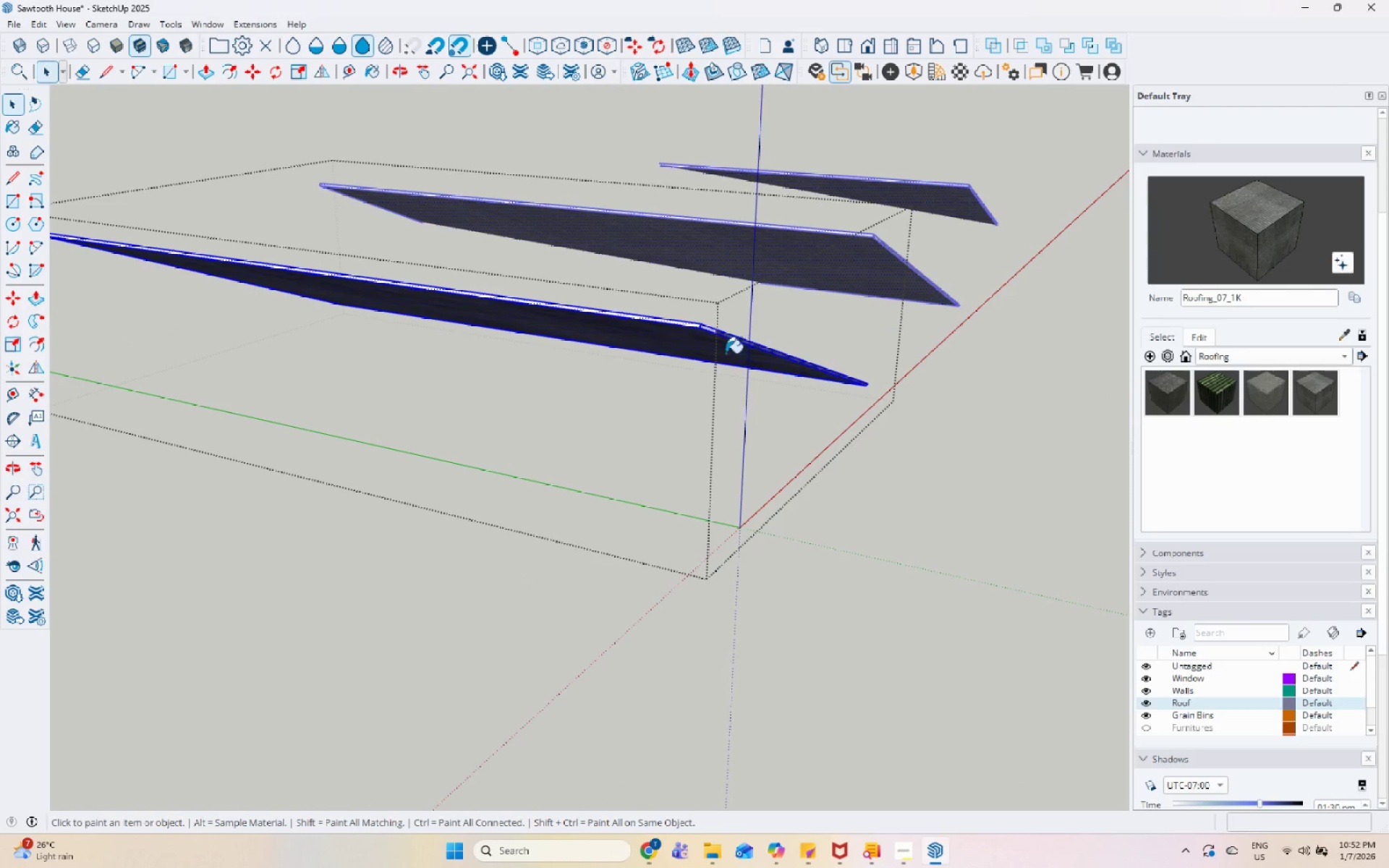 
left_click_drag(start_coordinate=[668, 338], to_coordinate=[671, 338])
 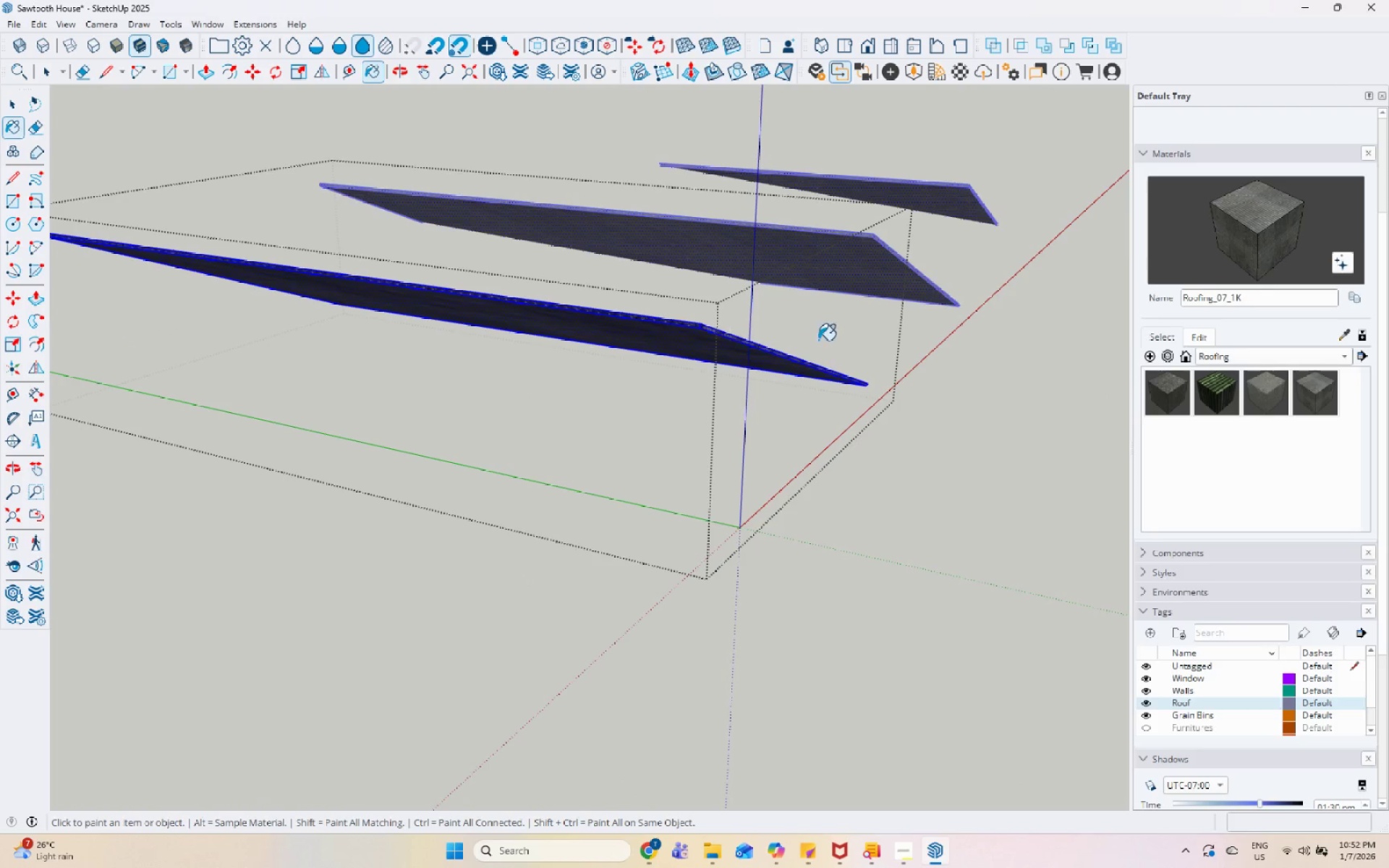 
key(Space)
 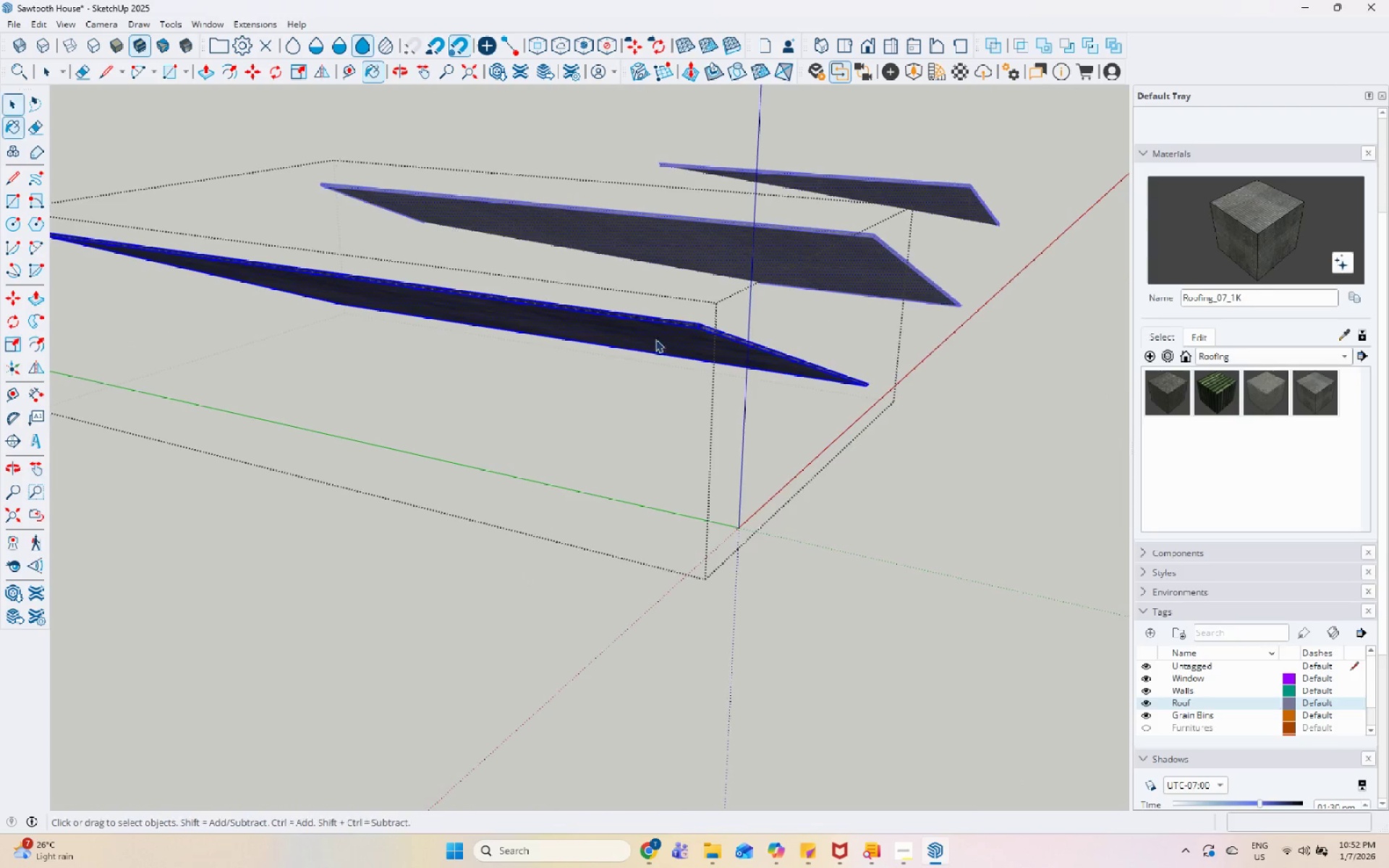 
key(Escape)
 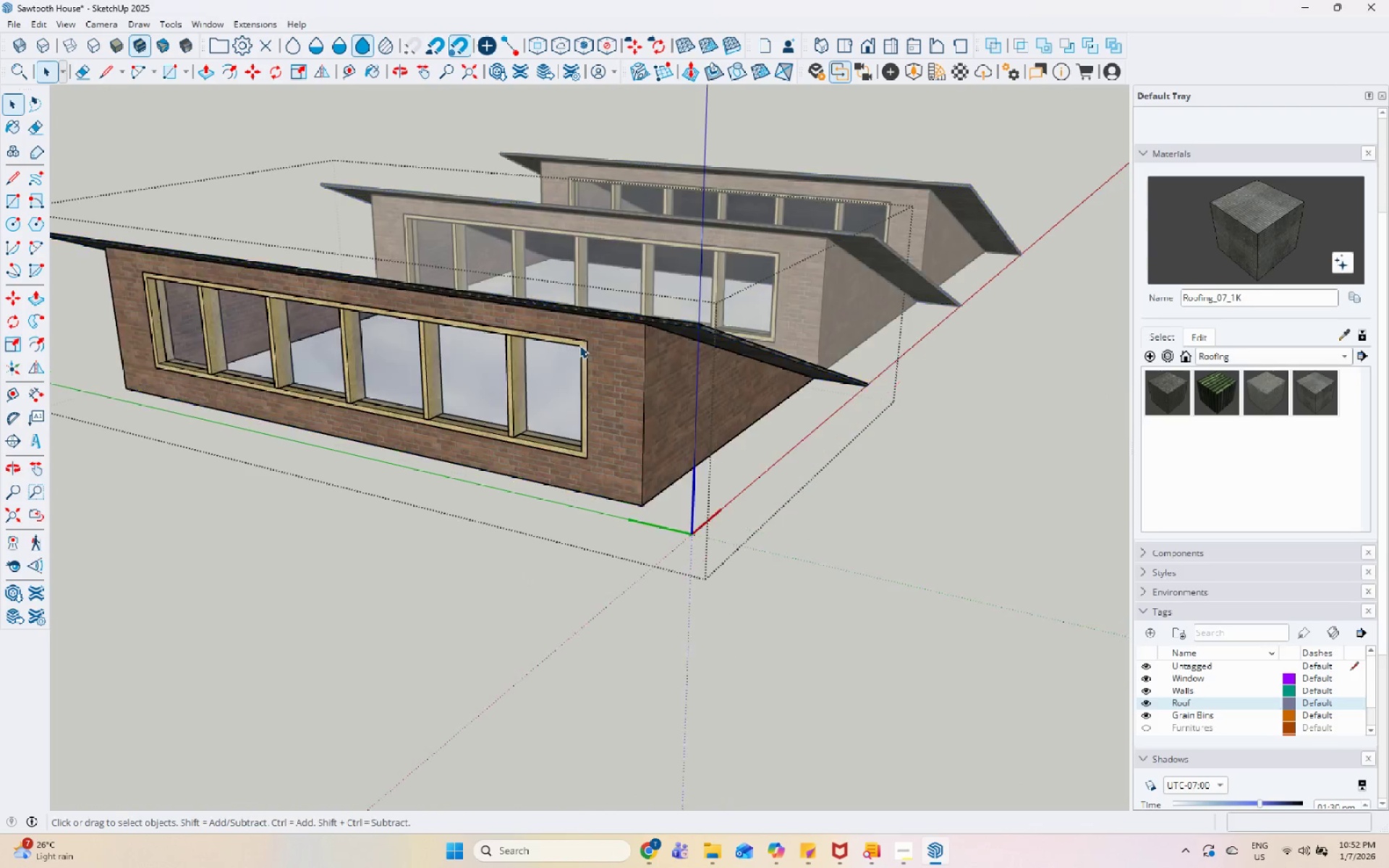 
key(Escape)
 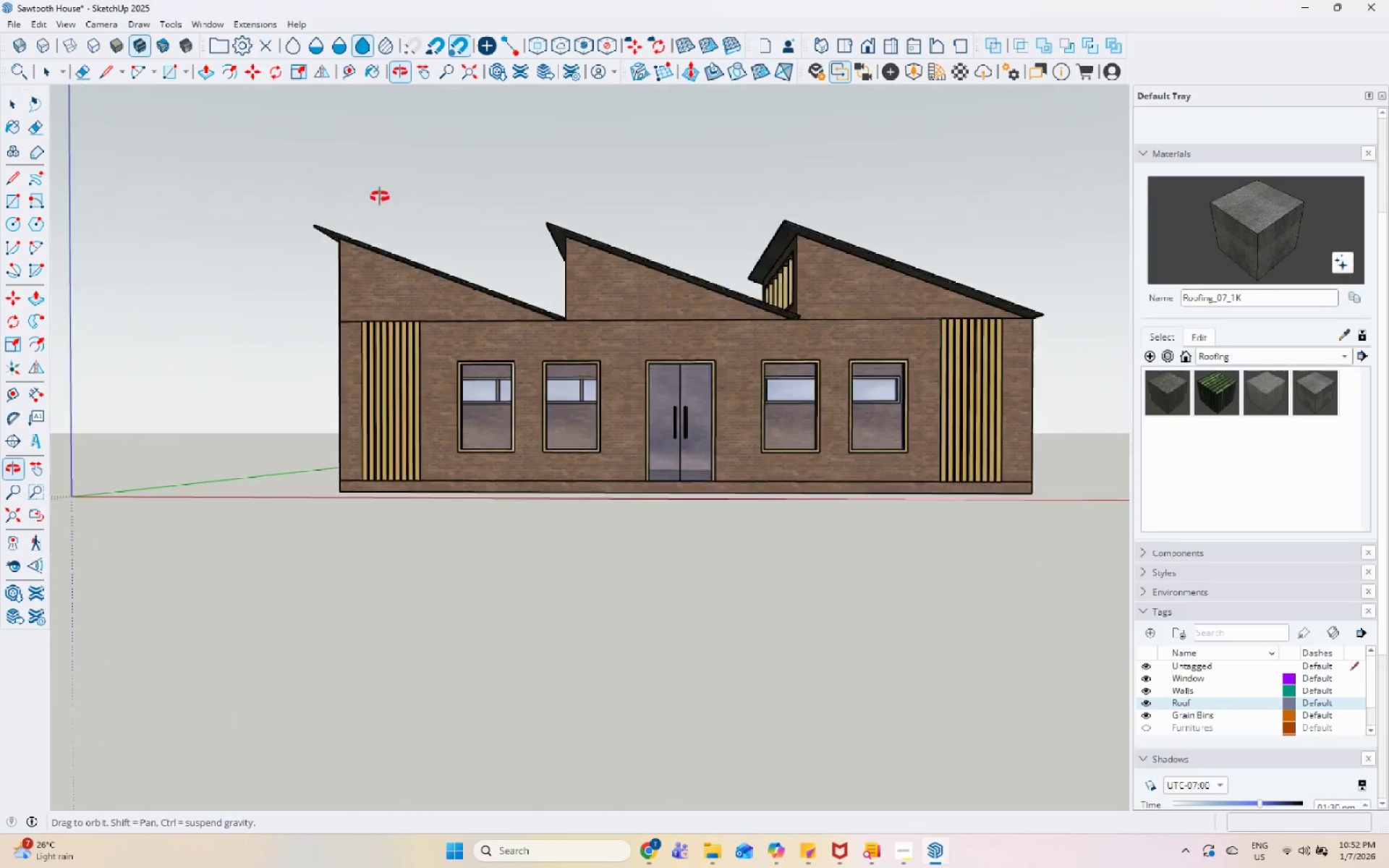 
scroll: coordinate [579, 344], scroll_direction: down, amount: 7.0
 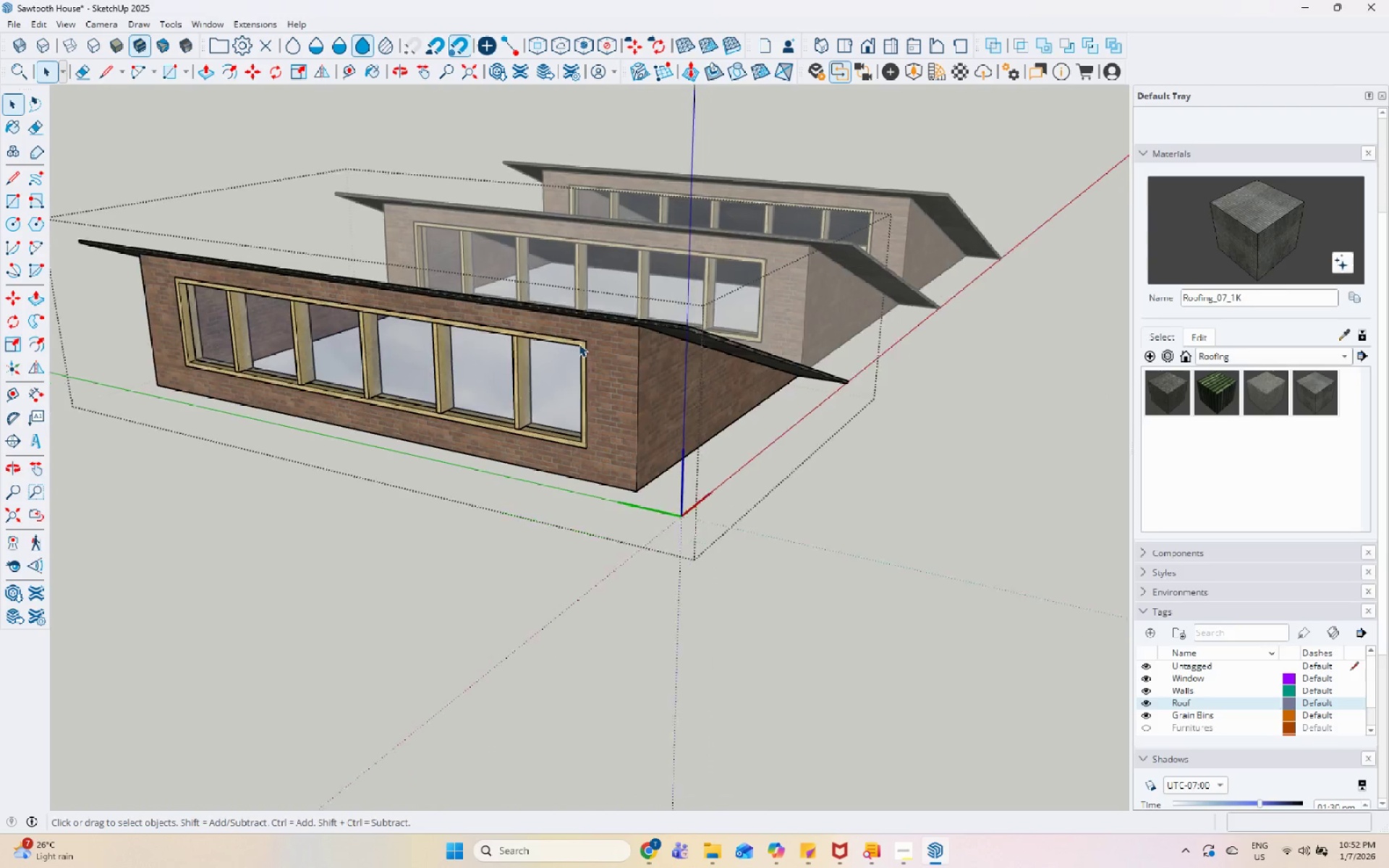 
scroll: coordinate [598, 349], scroll_direction: none, amount: 0.0
 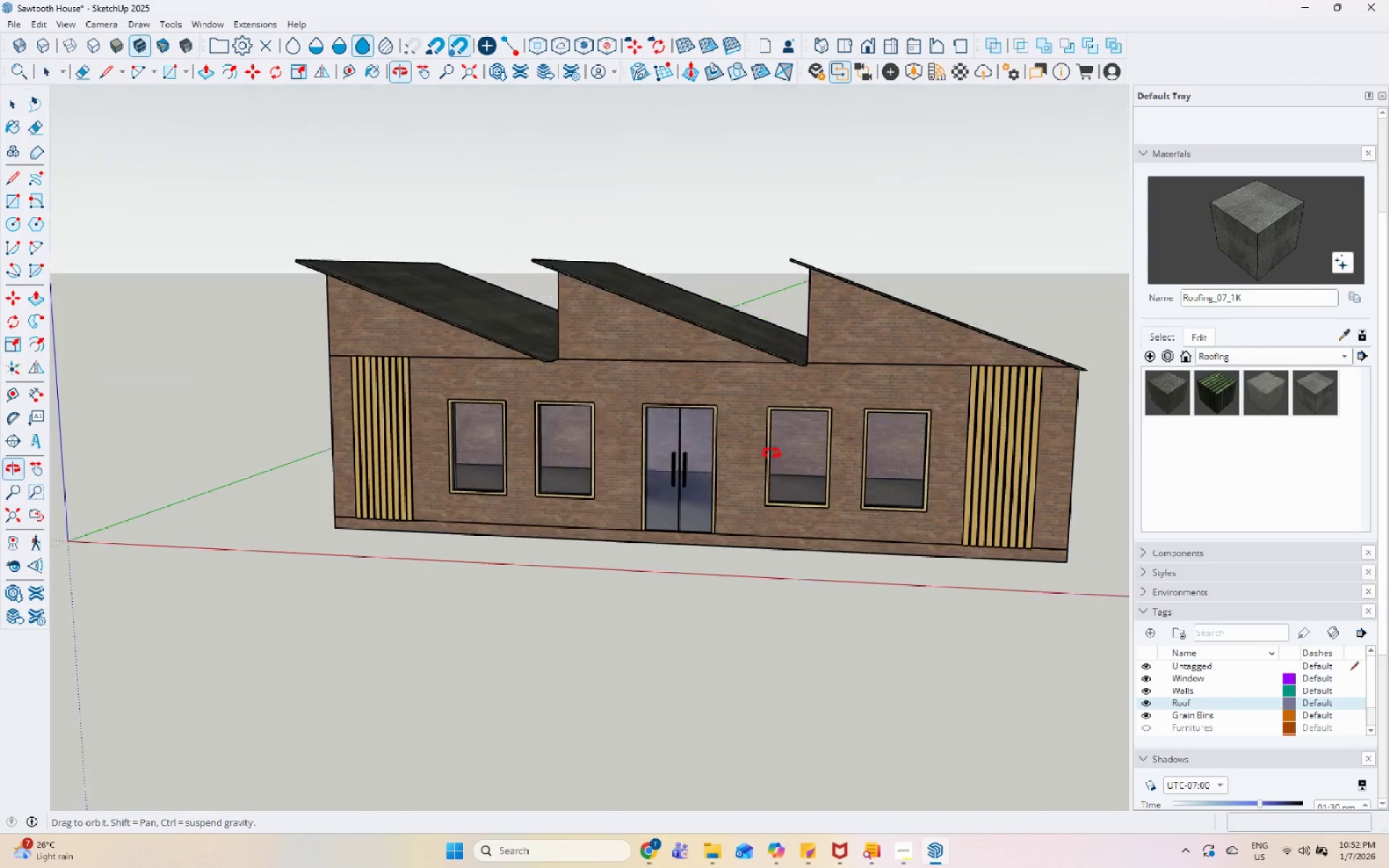 
scroll: coordinate [1204, 630], scroll_direction: down, amount: 2.0
 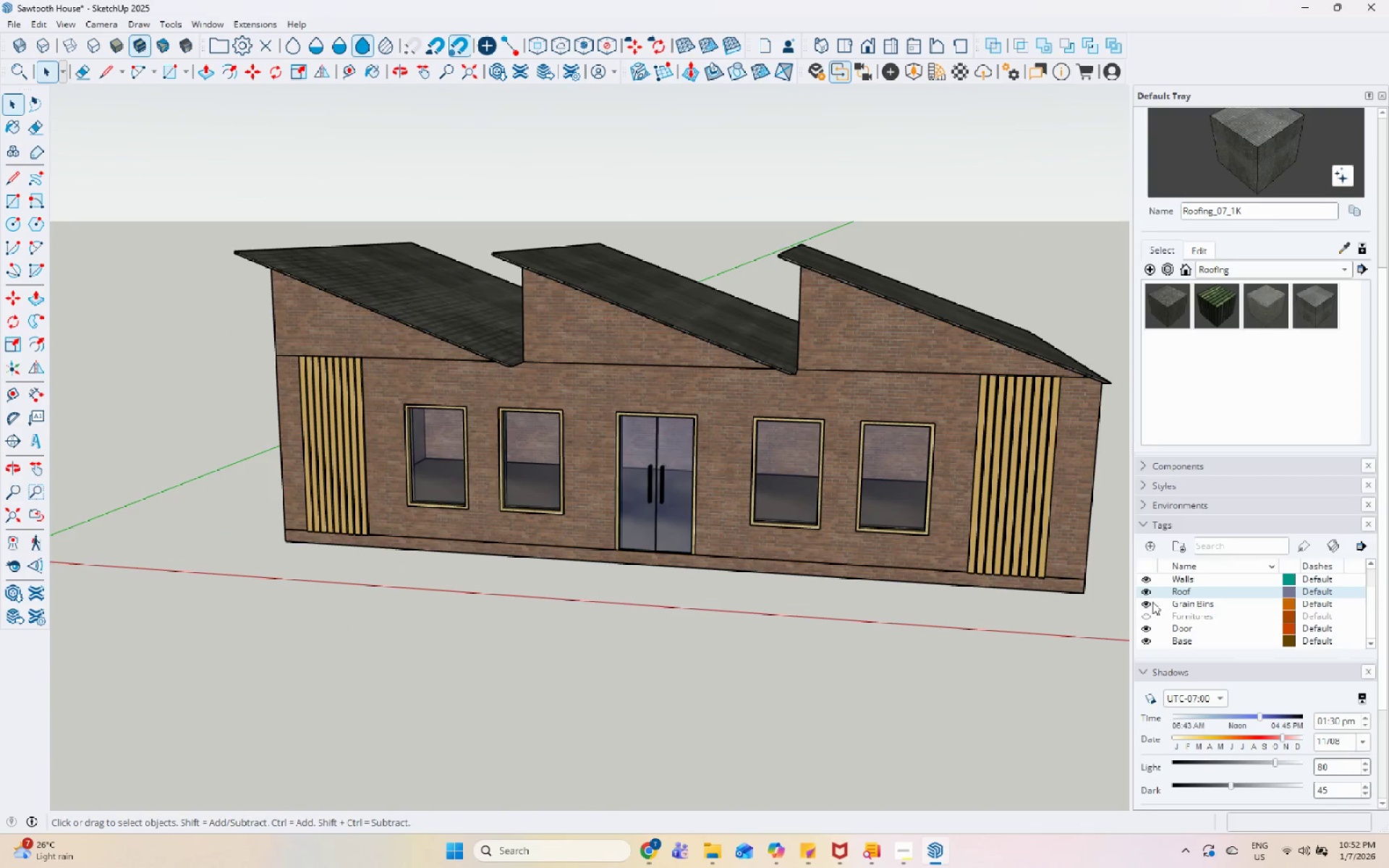 
left_click([1145, 592])
 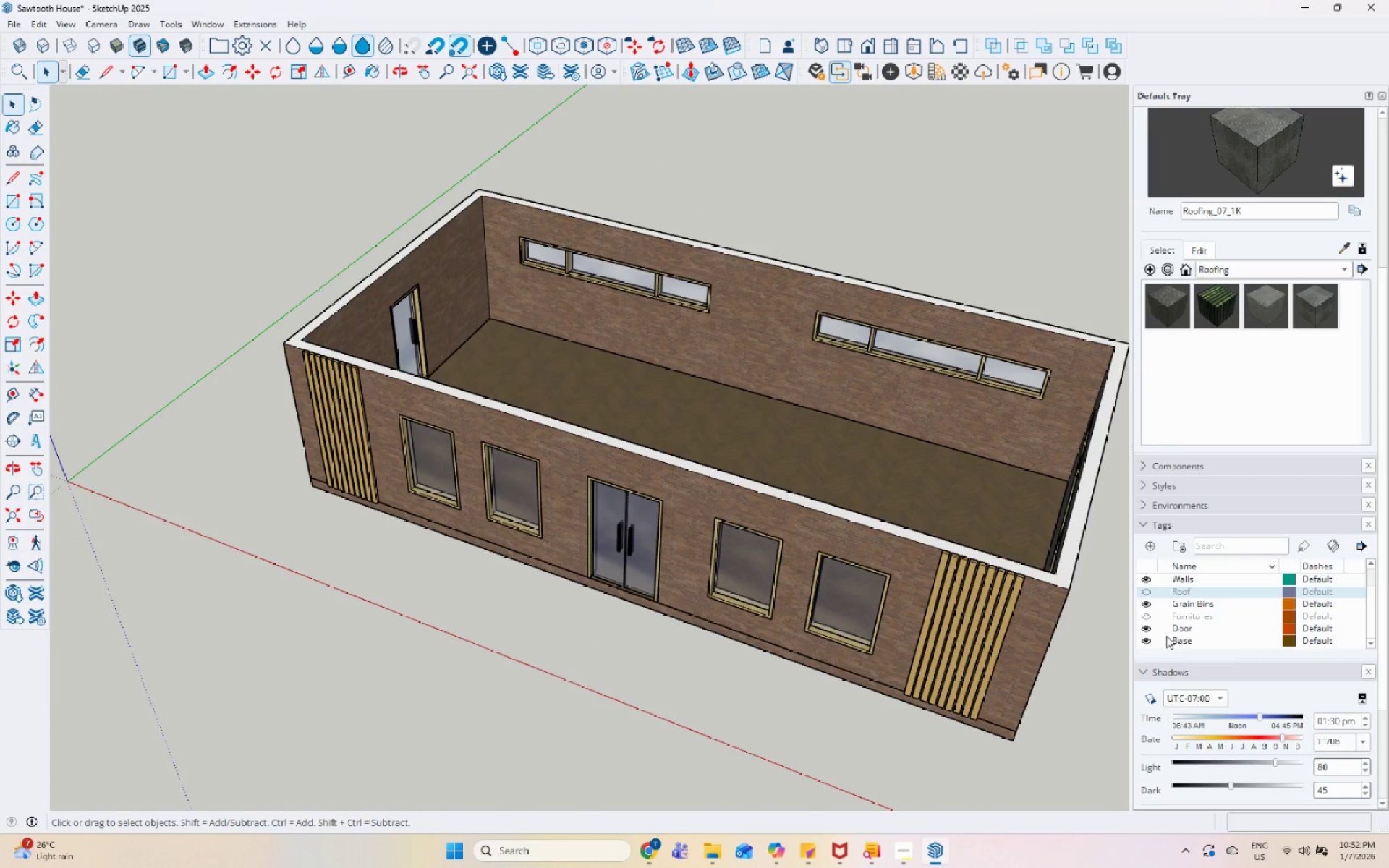 
left_click([1145, 613])
 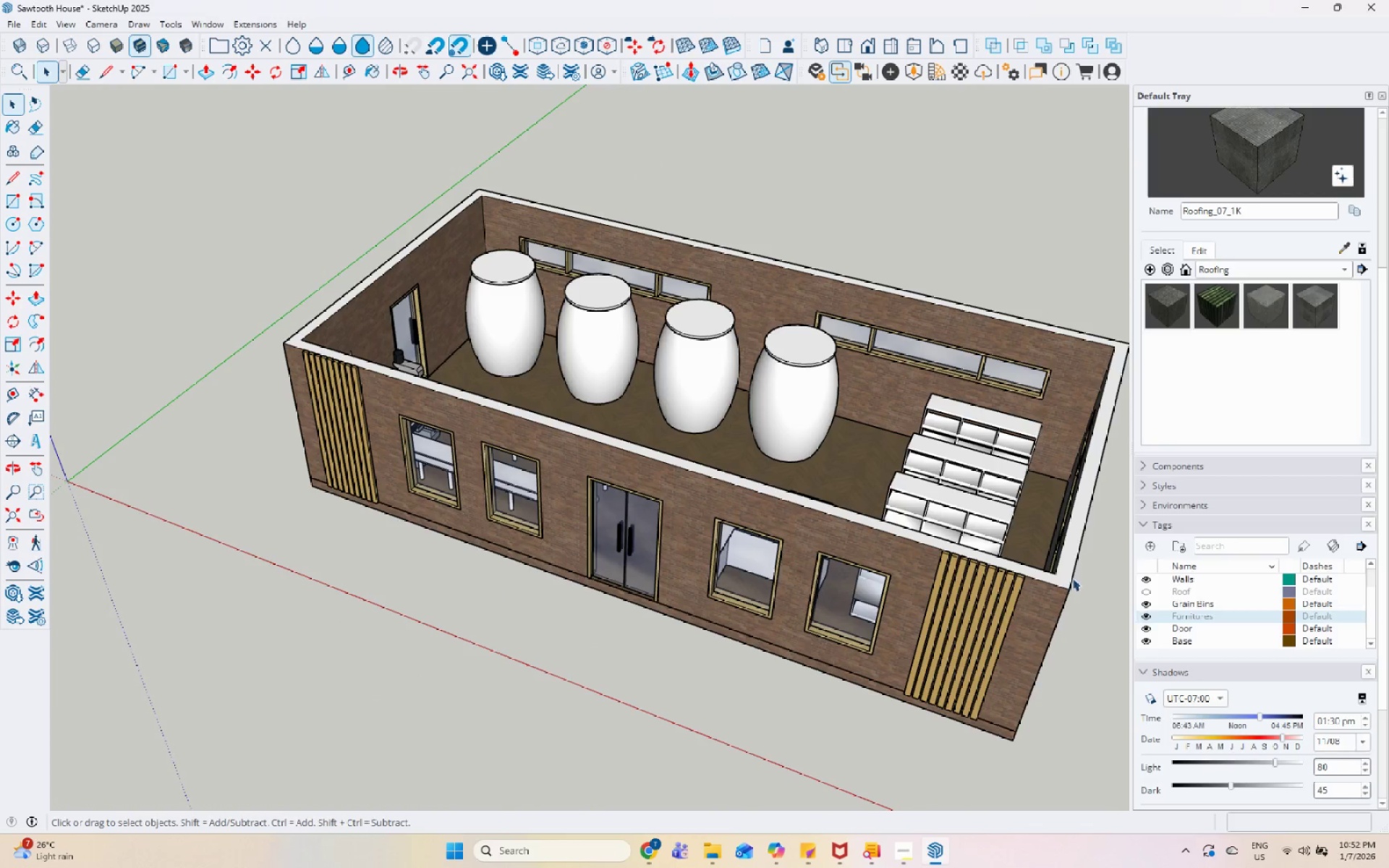 
scroll: coordinate [464, 231], scroll_direction: up, amount: 8.0
 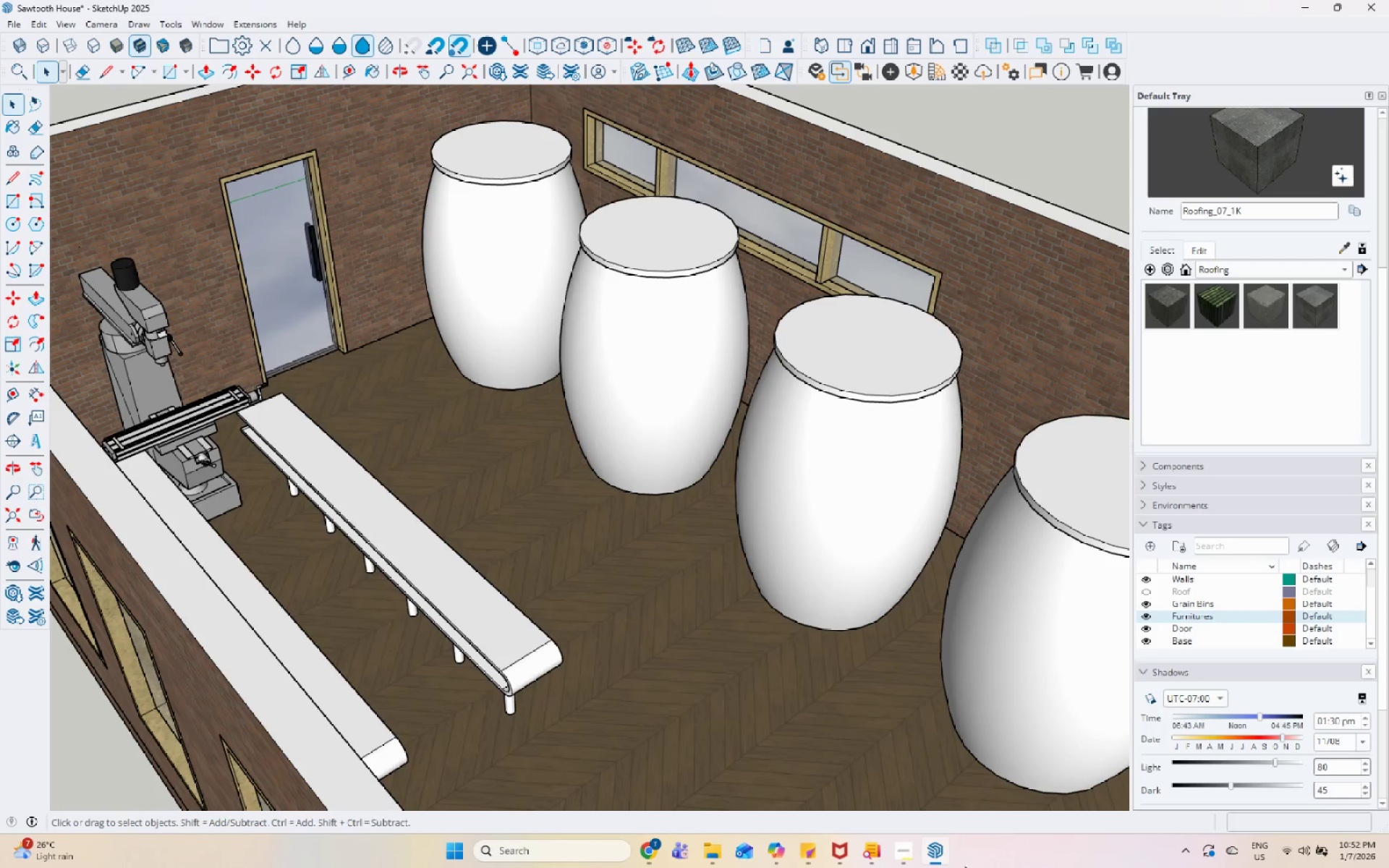 
left_click([910, 845])